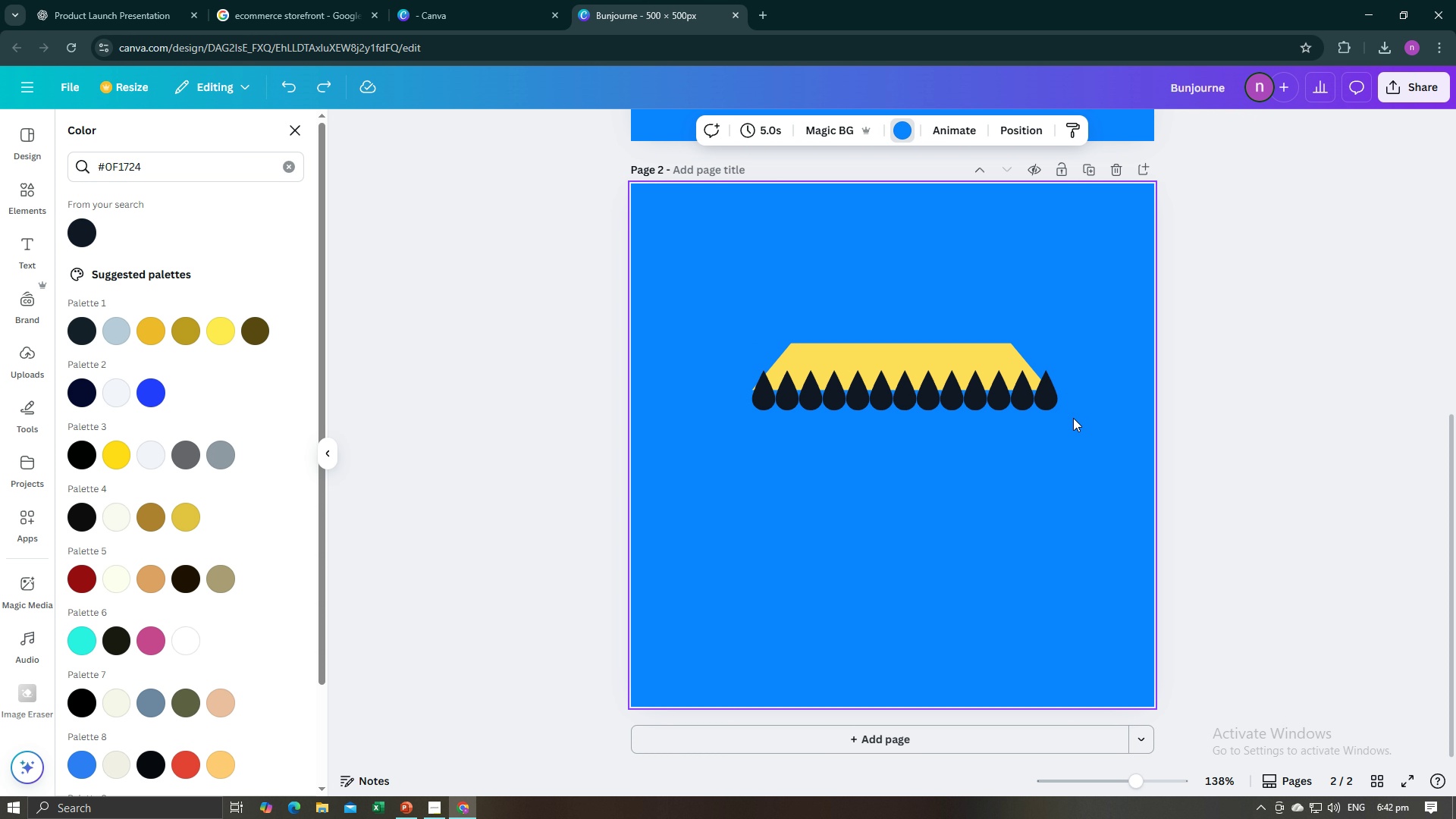 
left_click([1068, 417])
 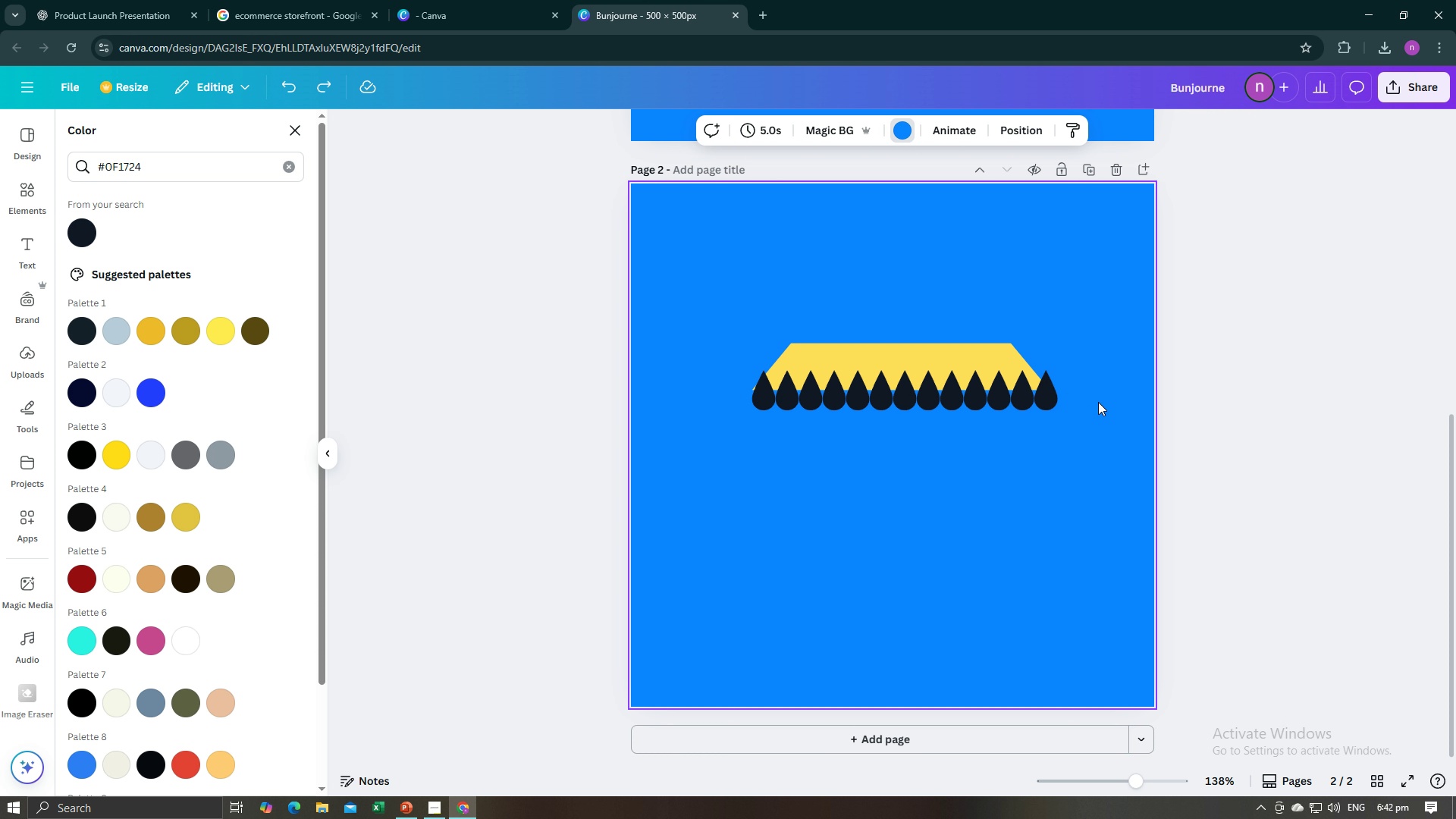 
left_click_drag(start_coordinate=[1100, 402], to_coordinate=[761, 420])
 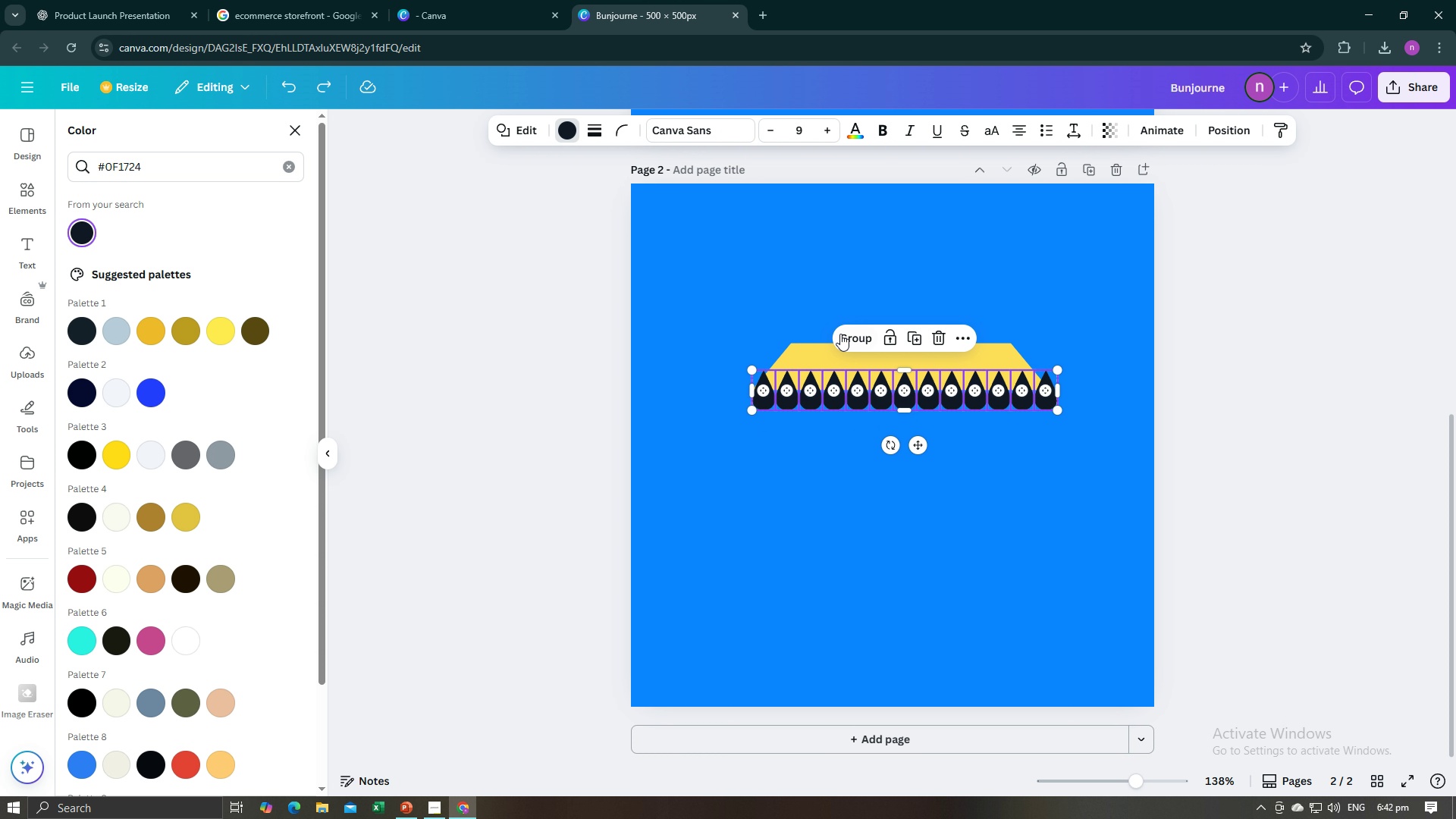 
left_click([846, 334])
 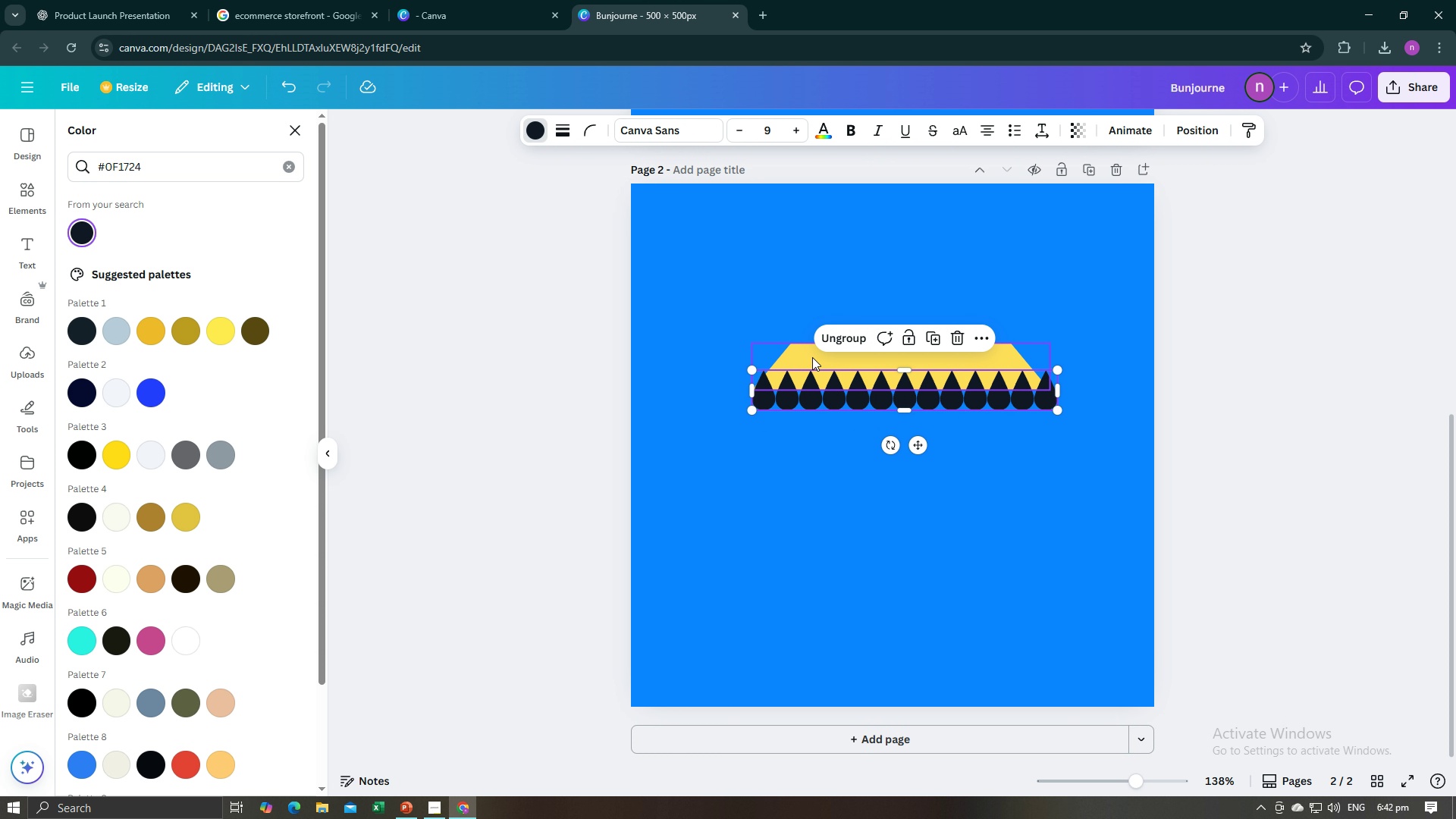 
left_click([812, 357])
 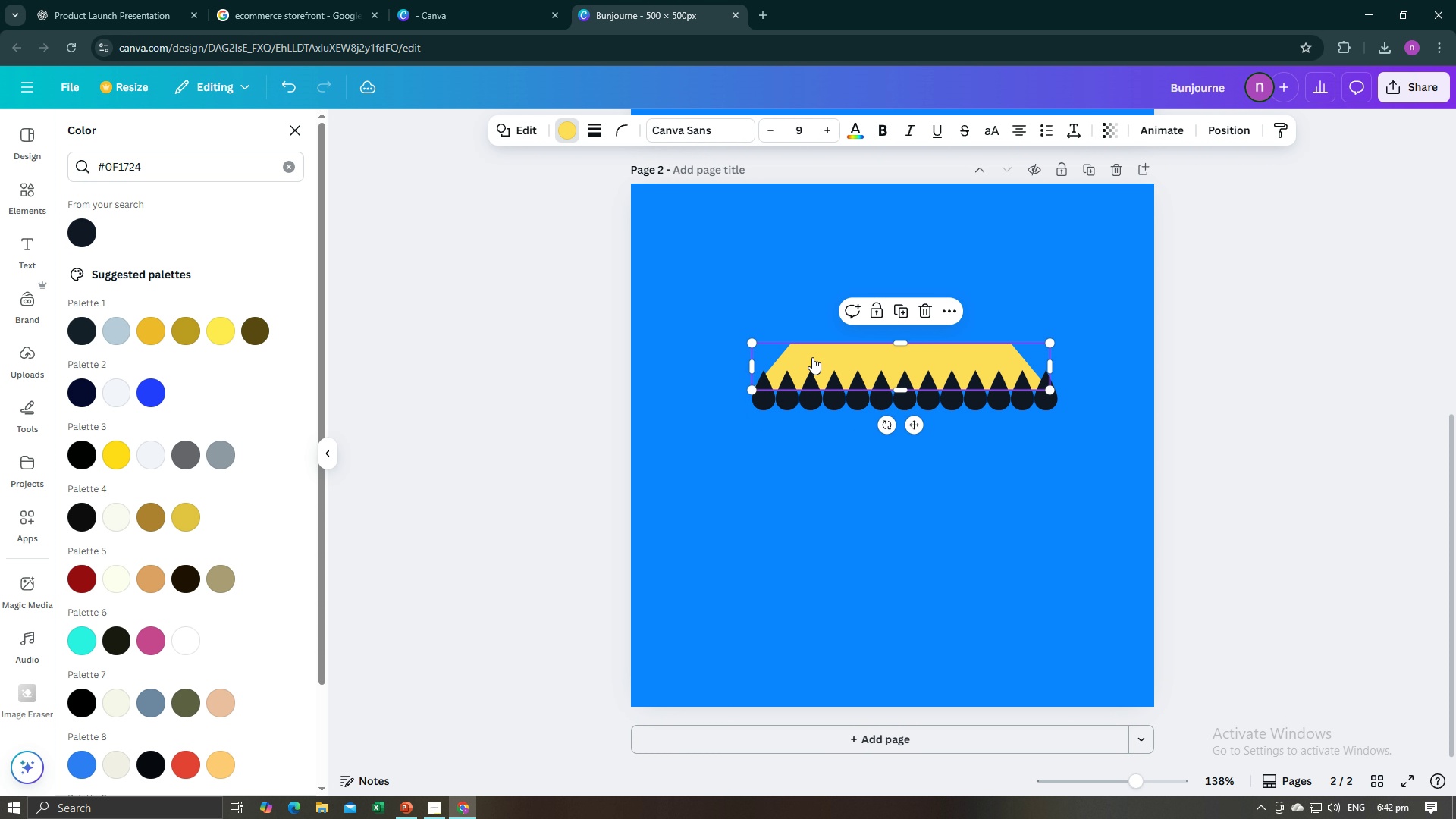 
right_click([812, 357])
 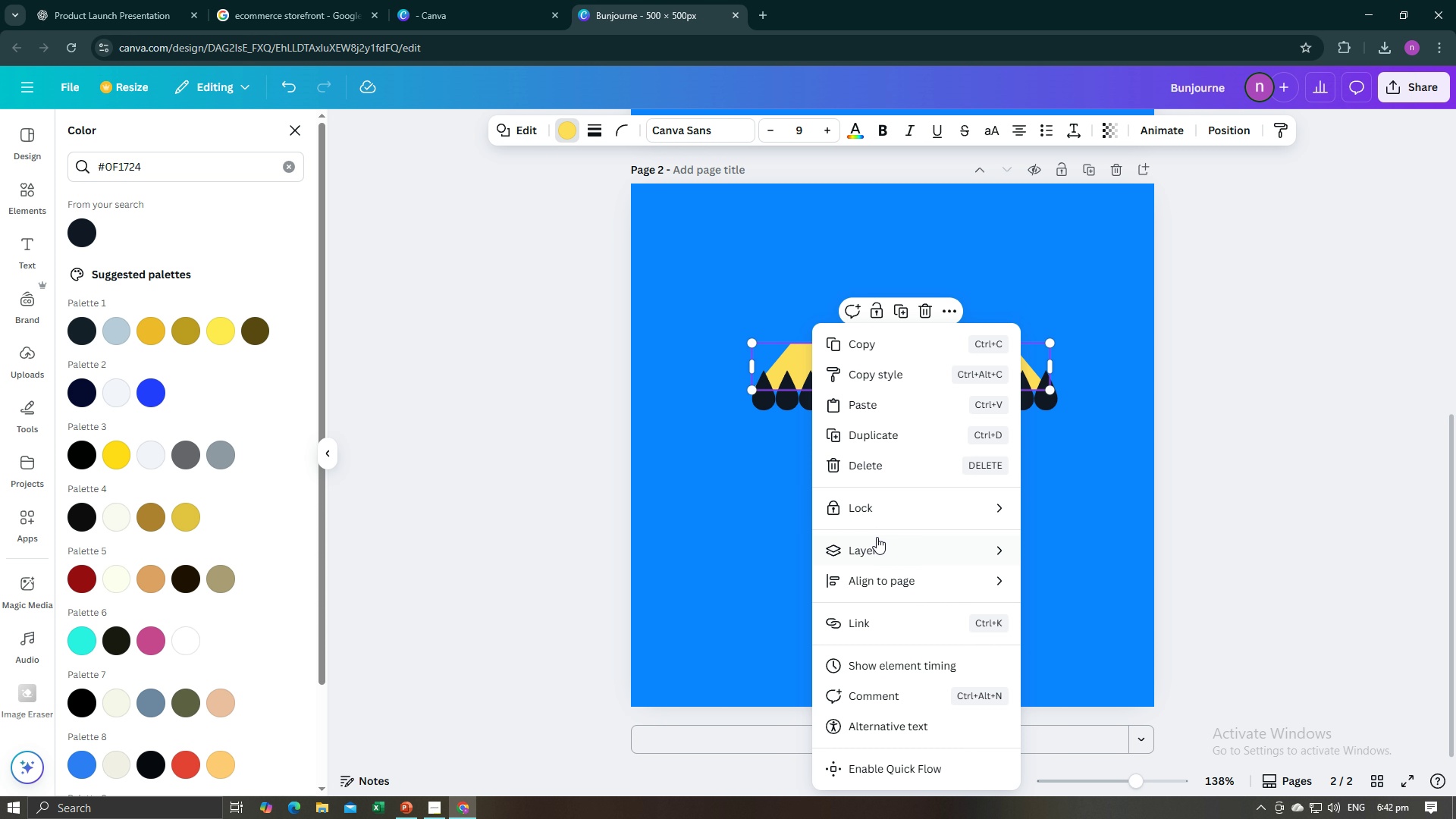 
left_click([881, 549])
 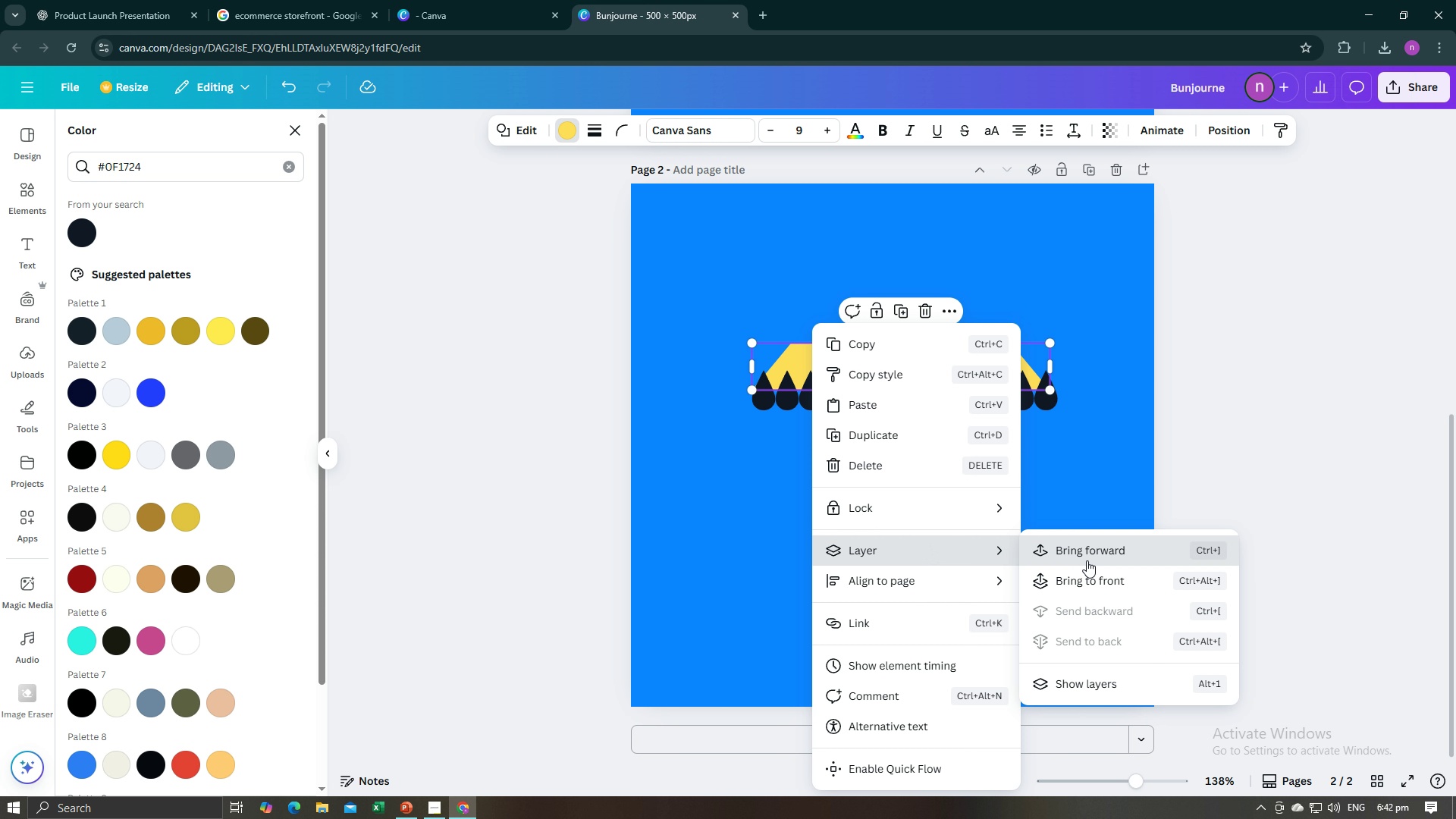 
left_click([1087, 560])
 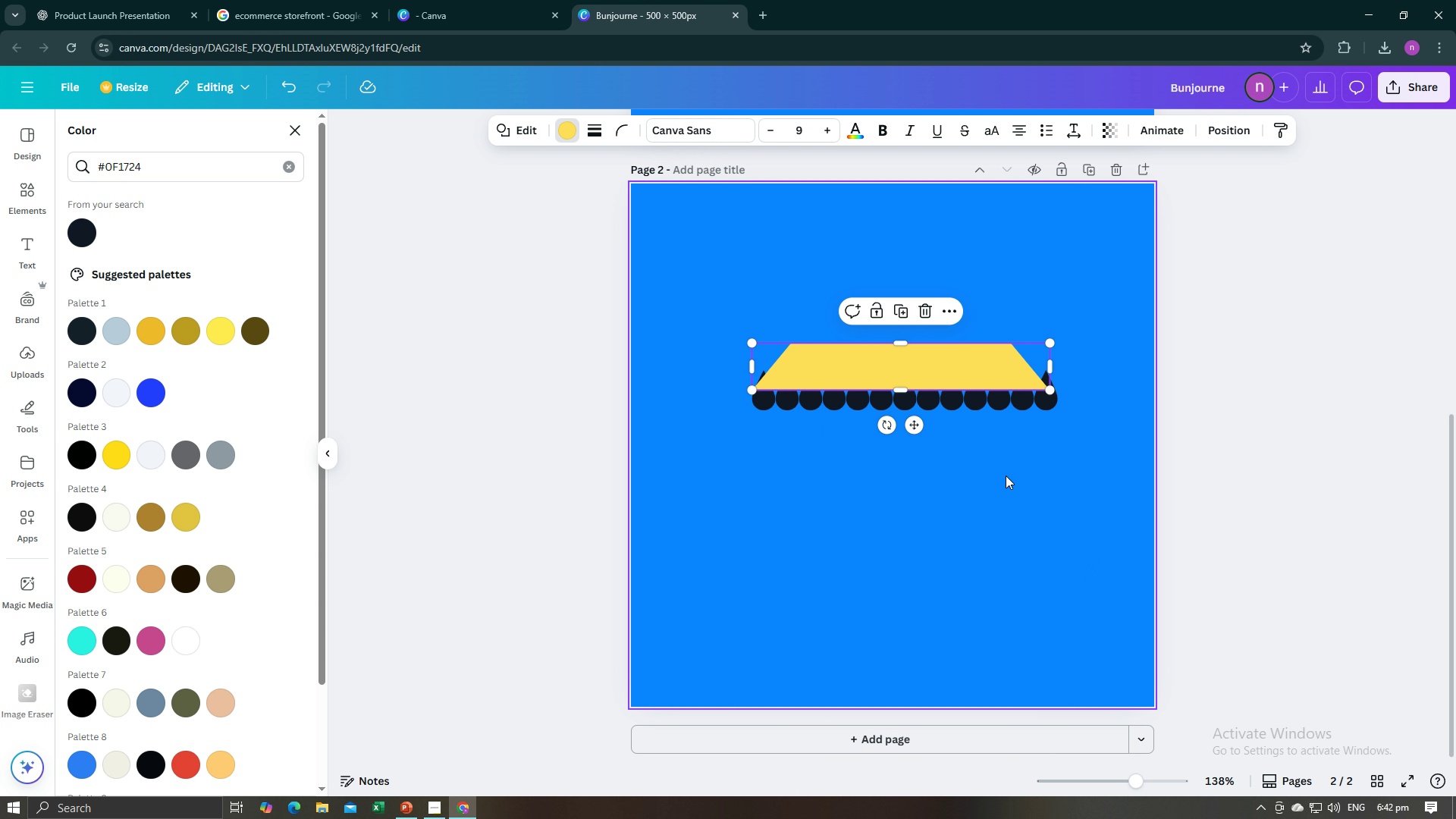 
left_click([1006, 475])
 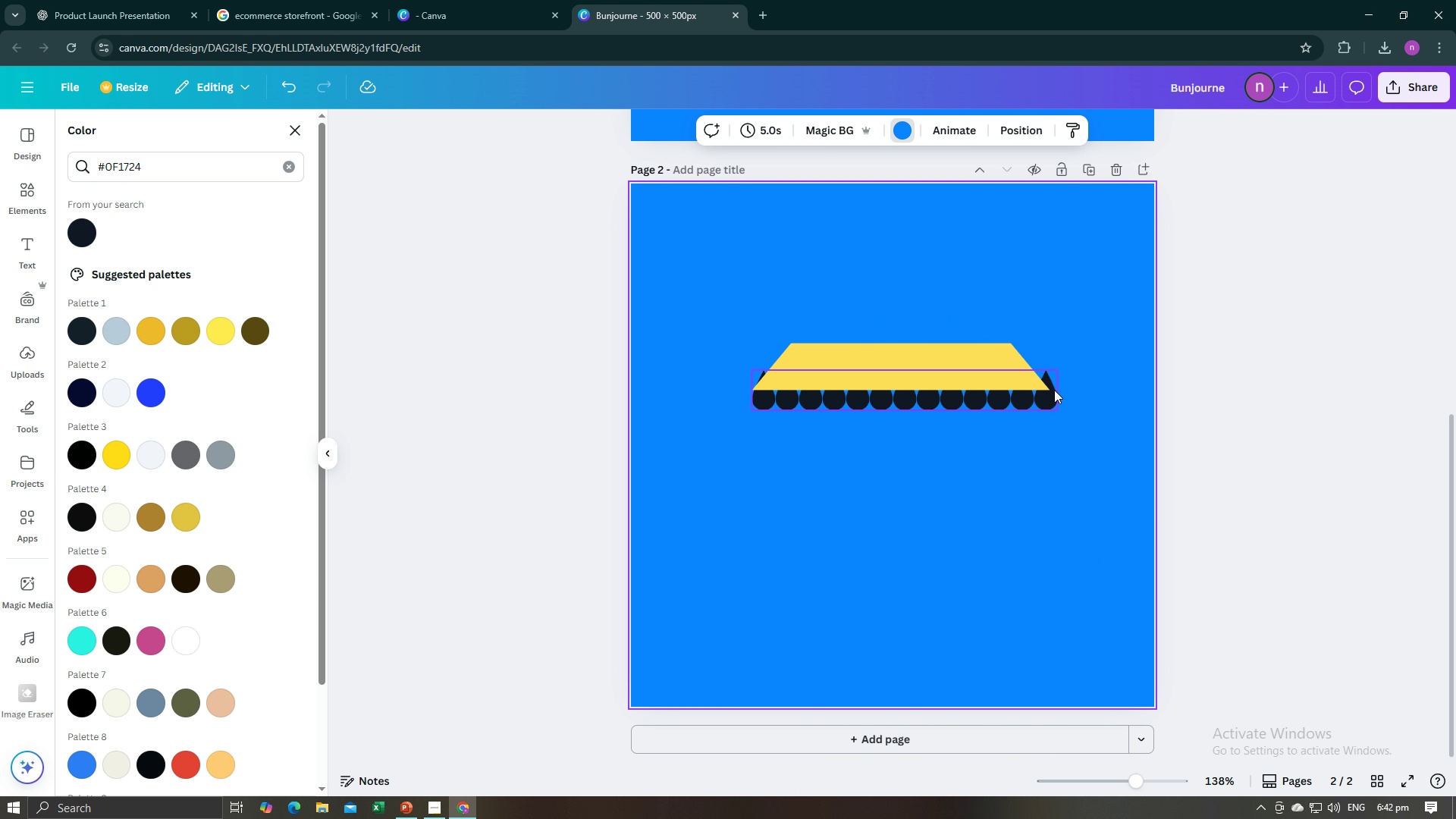 
left_click([1064, 388])
 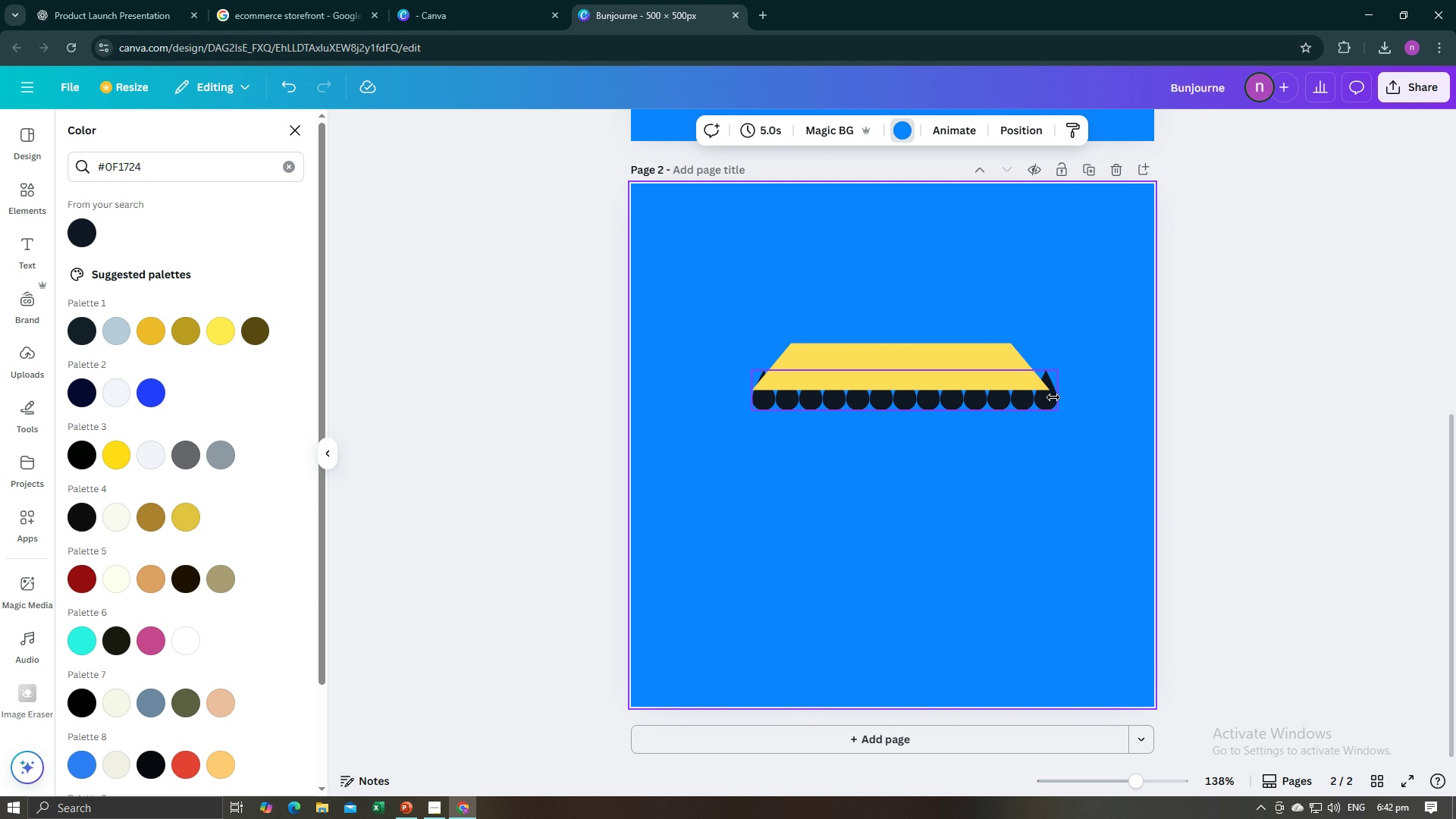 
left_click([1053, 397])
 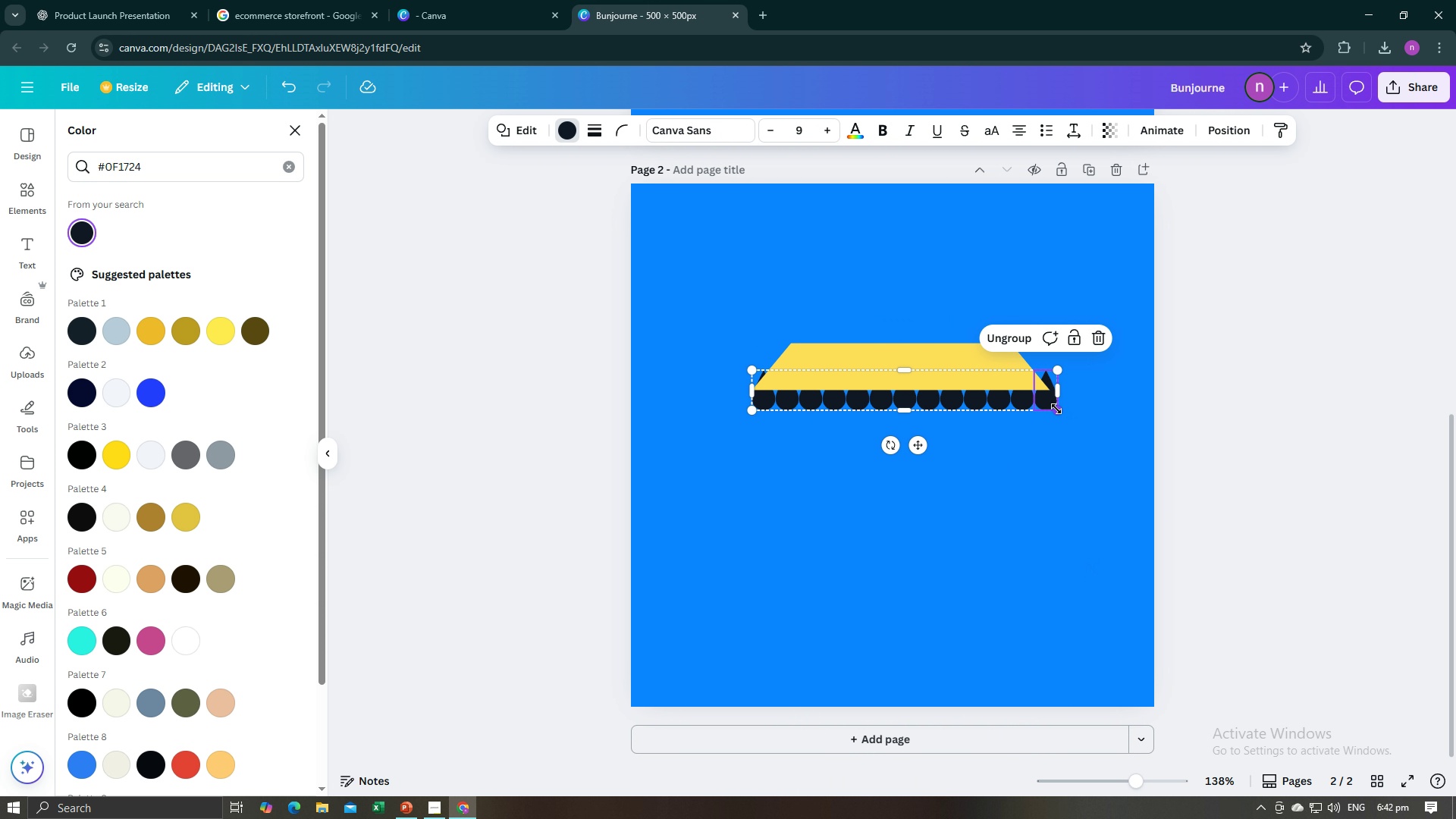 
left_click_drag(start_coordinate=[1058, 409], to_coordinate=[1043, 408])
 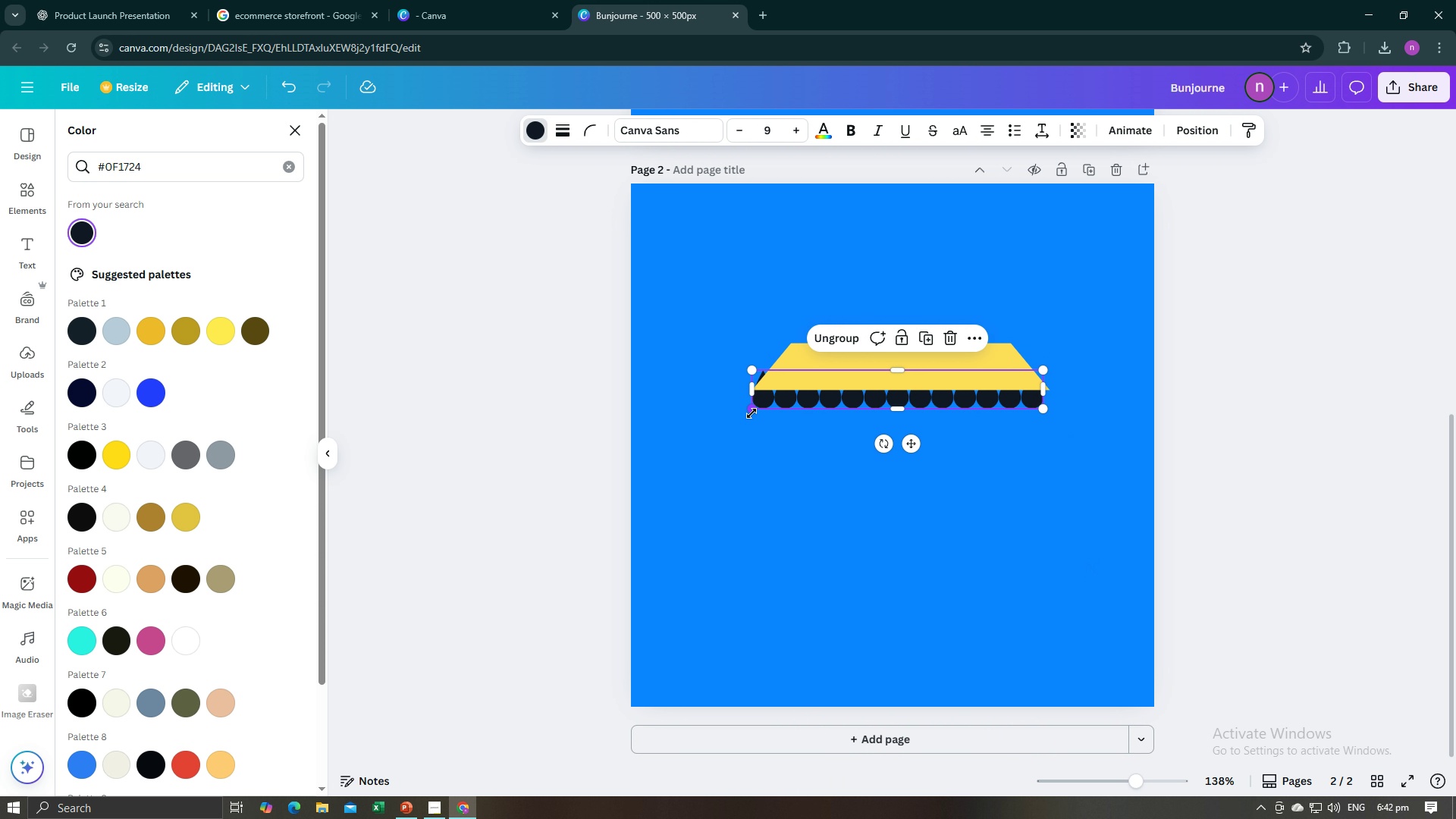 
left_click_drag(start_coordinate=[752, 413], to_coordinate=[758, 410])
 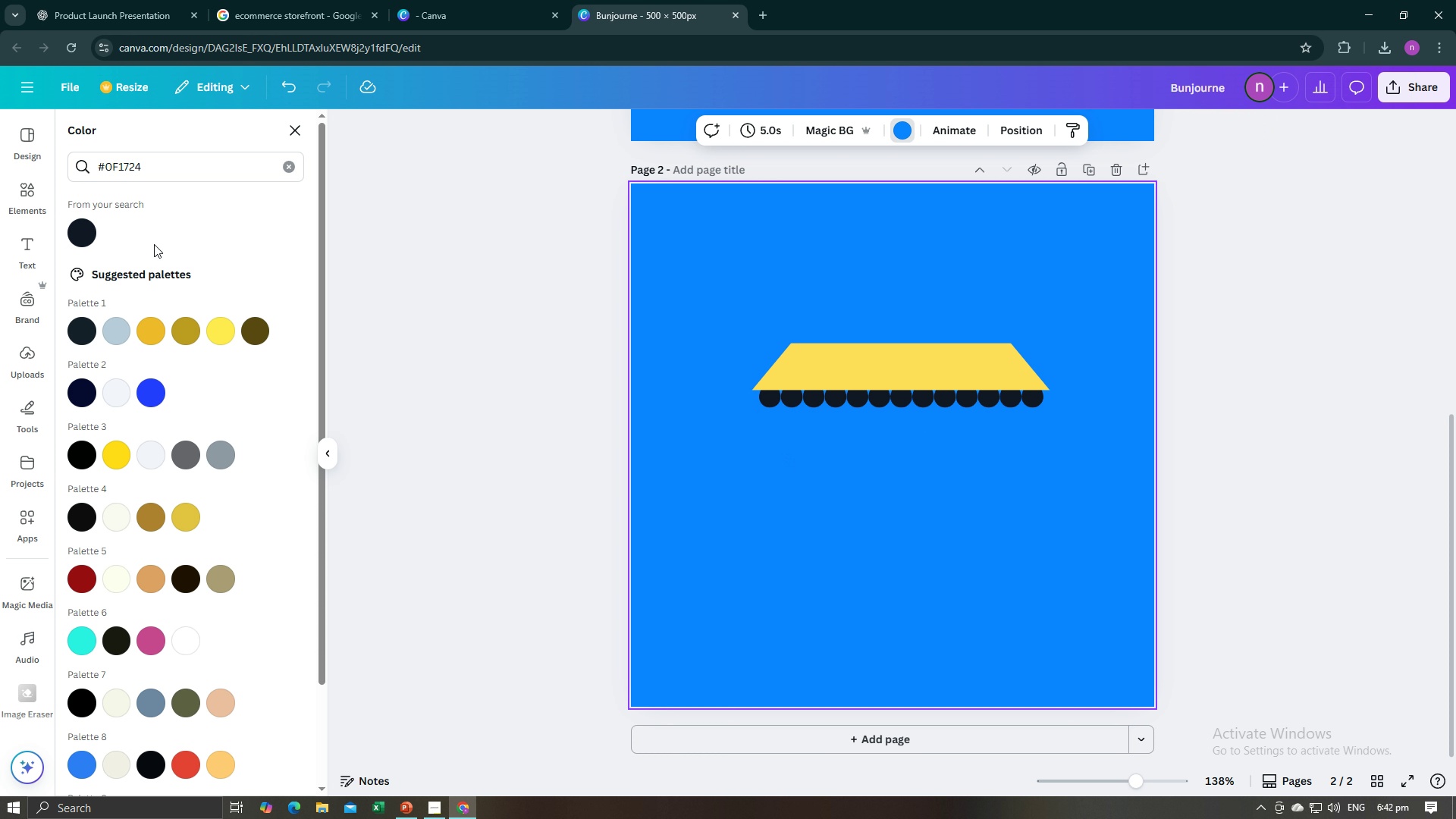 
left_click([30, 199])
 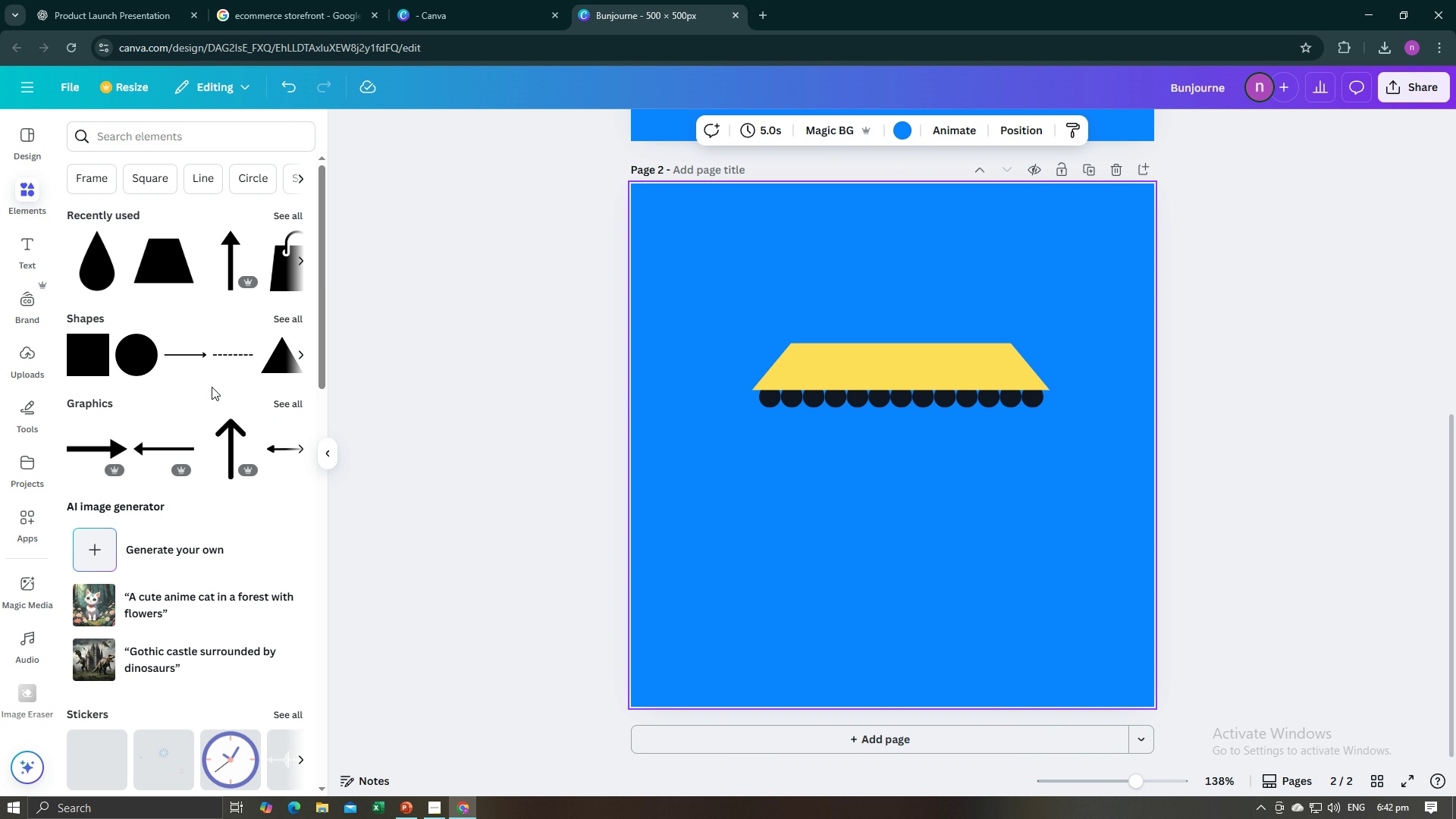 
left_click([94, 363])
 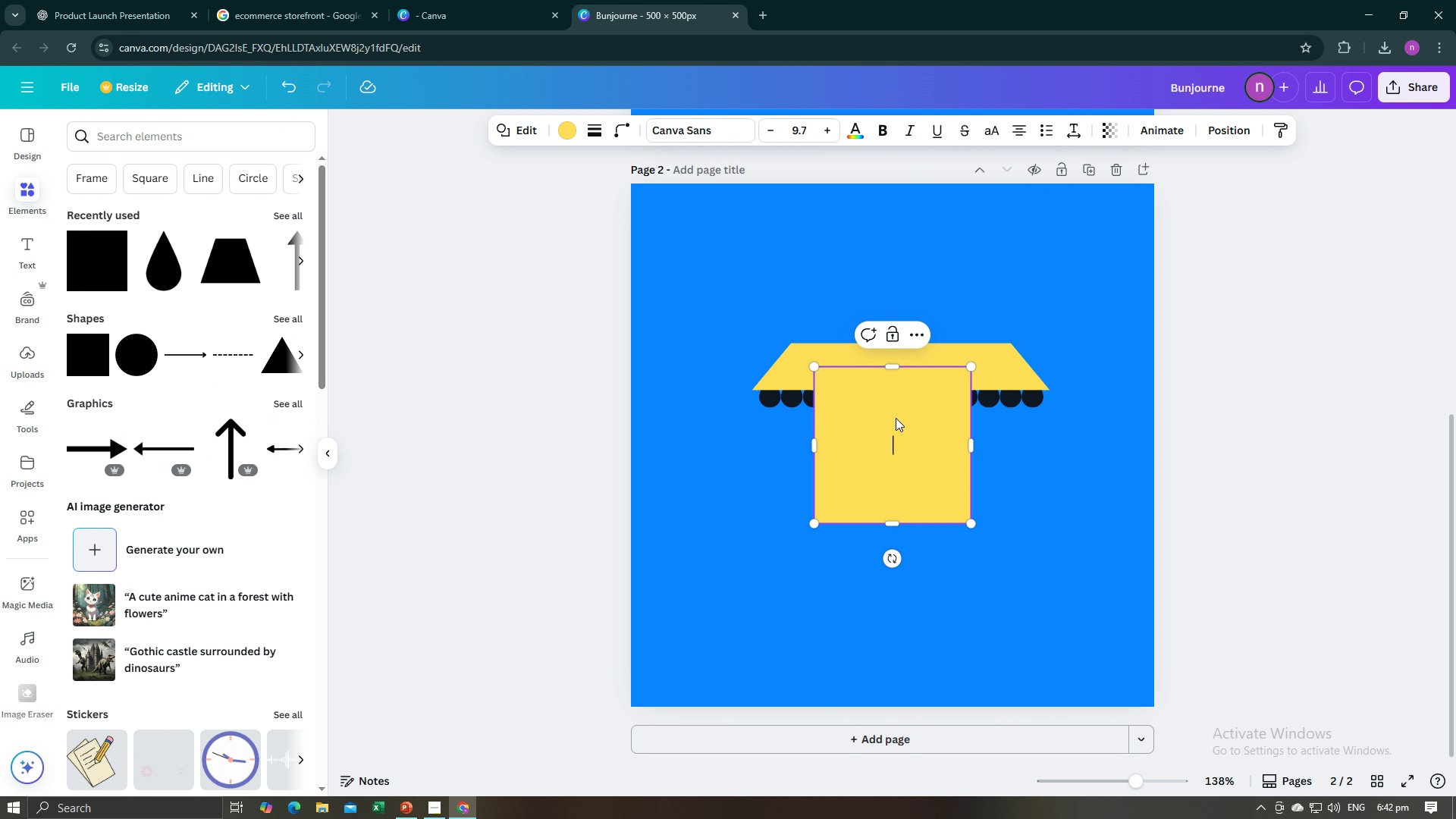 
left_click_drag(start_coordinate=[886, 425], to_coordinate=[825, 468])
 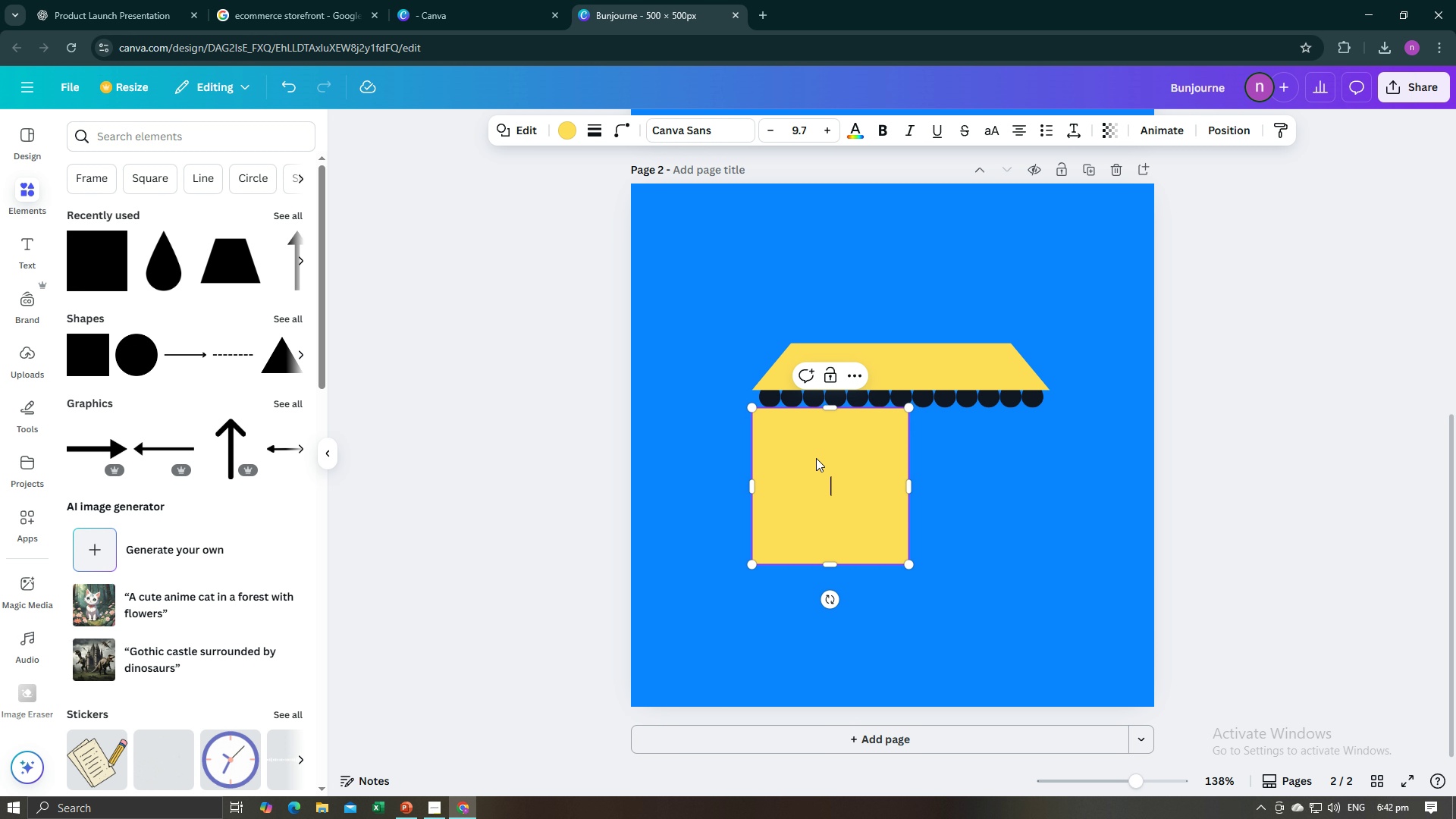 
left_click_drag(start_coordinate=[811, 458], to_coordinate=[813, 444])
 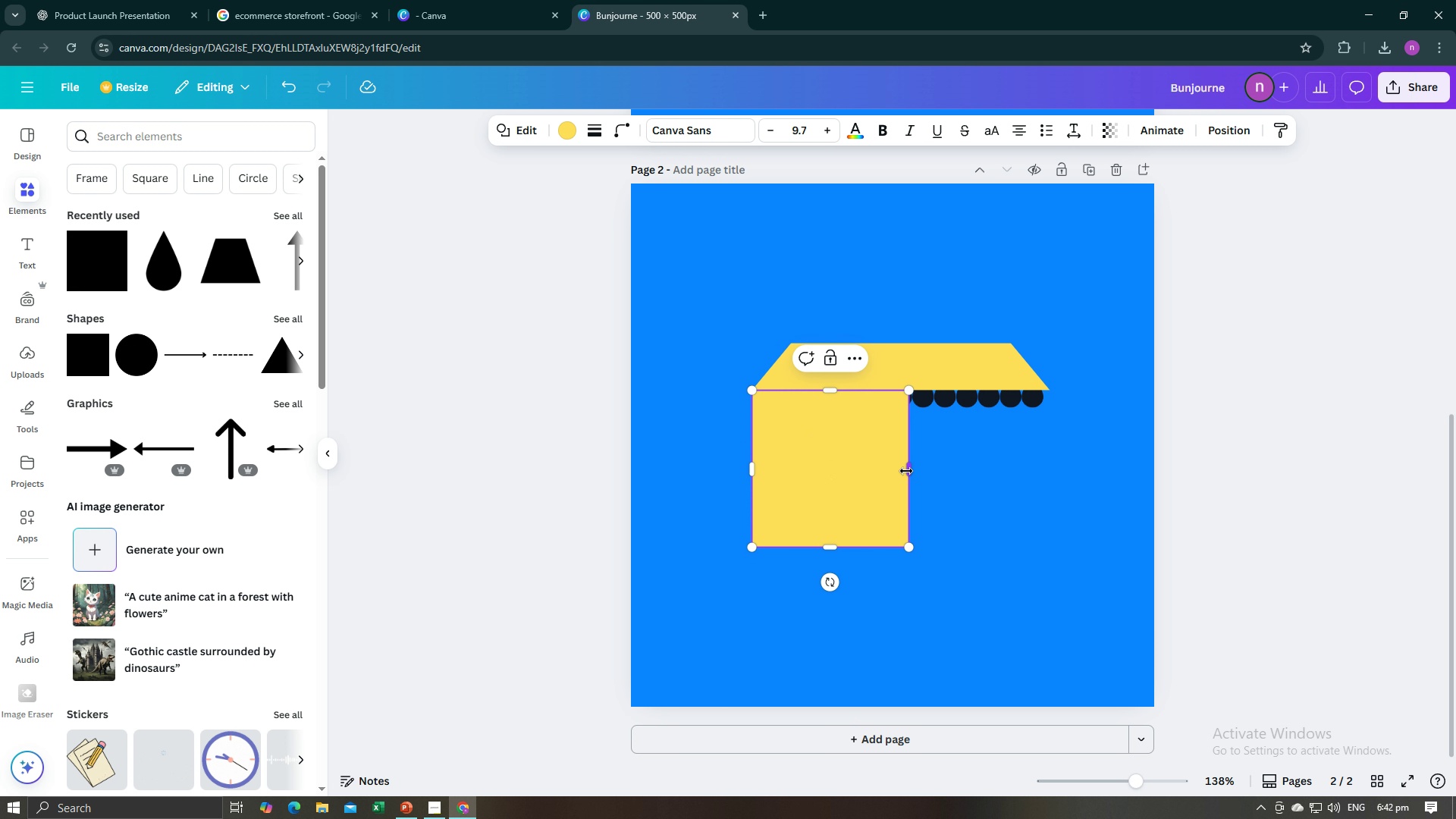 
left_click_drag(start_coordinate=[906, 471], to_coordinate=[1045, 472])
 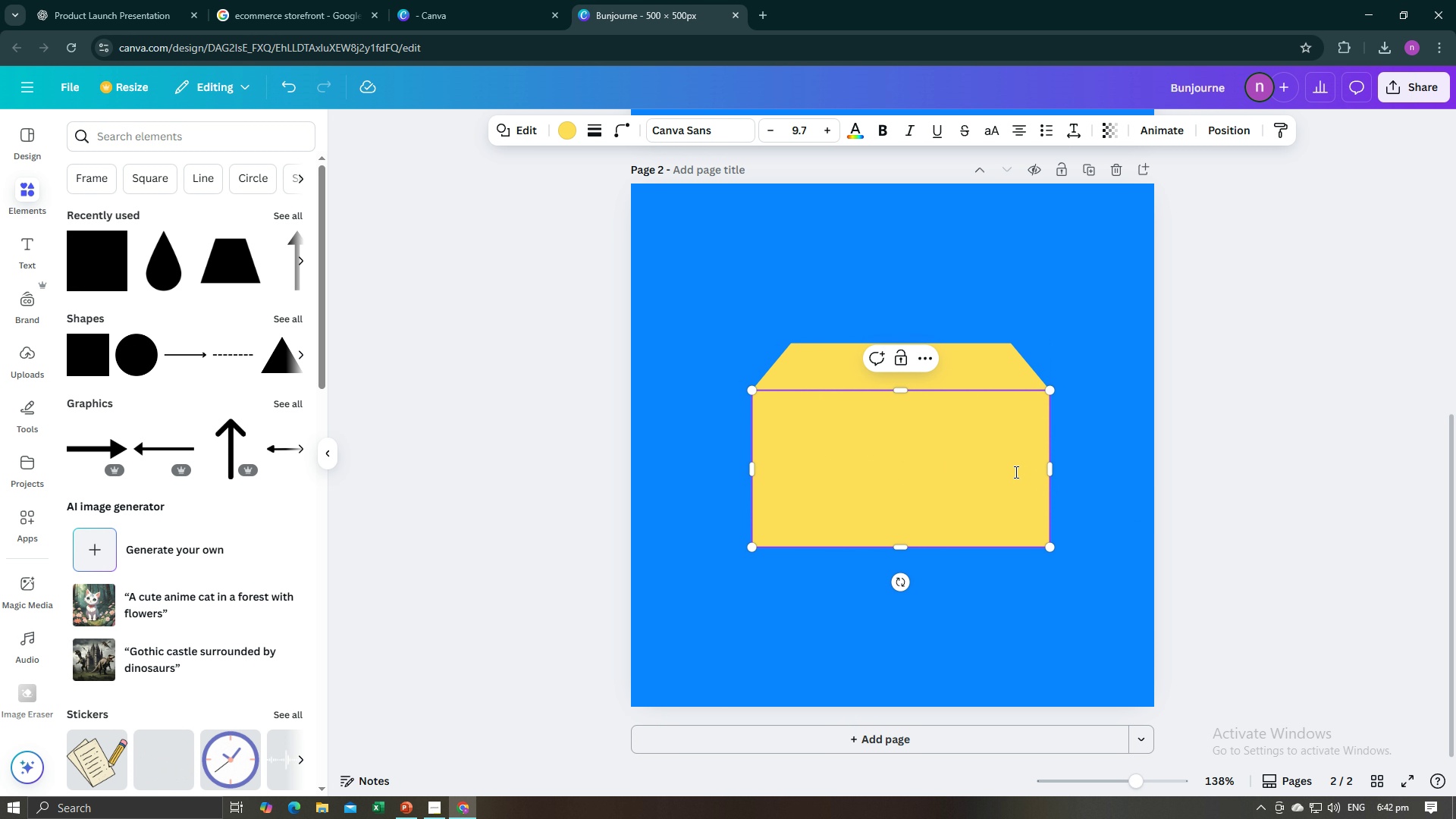 
right_click([1015, 472])
 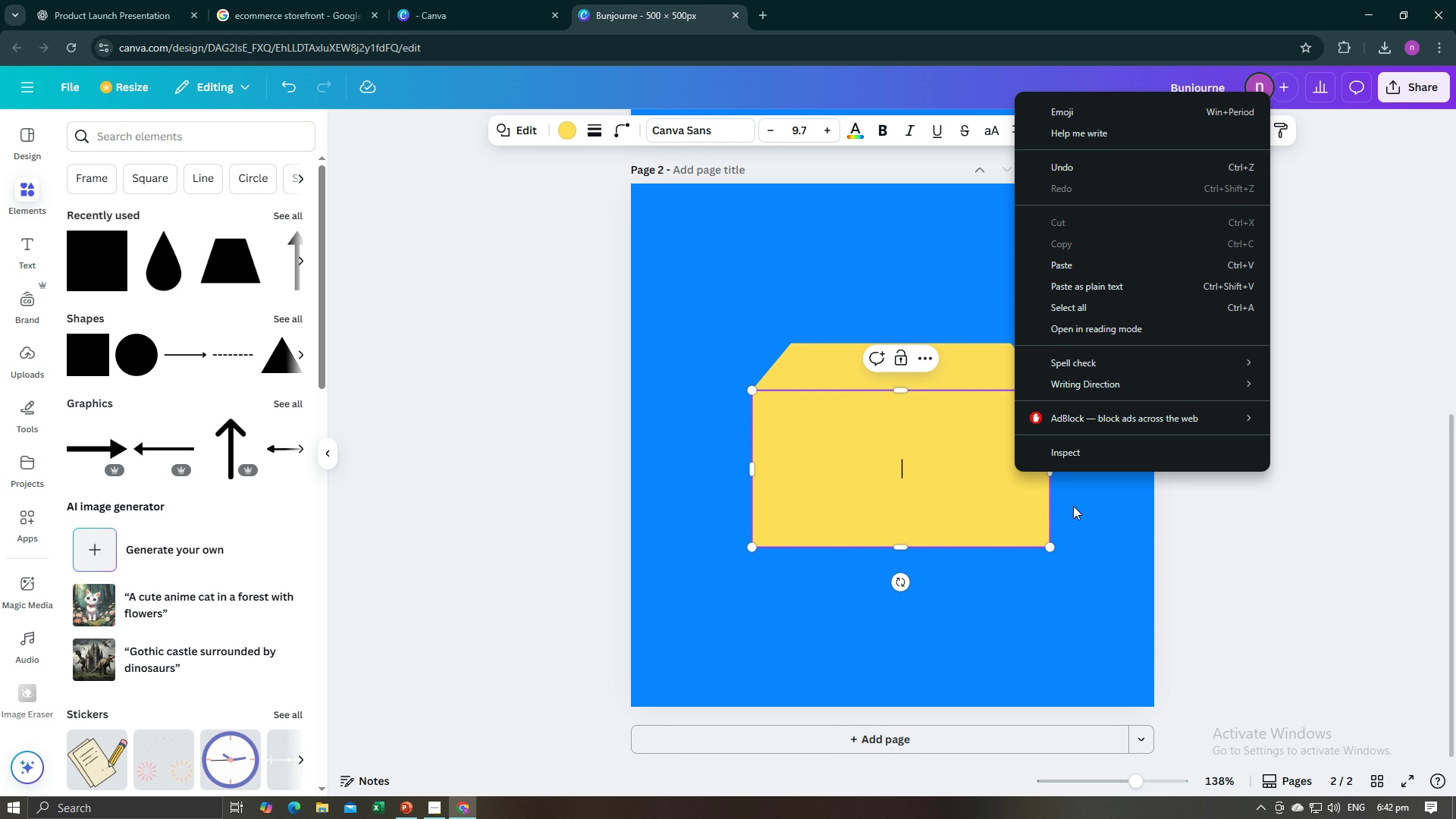 
left_click([1078, 510])
 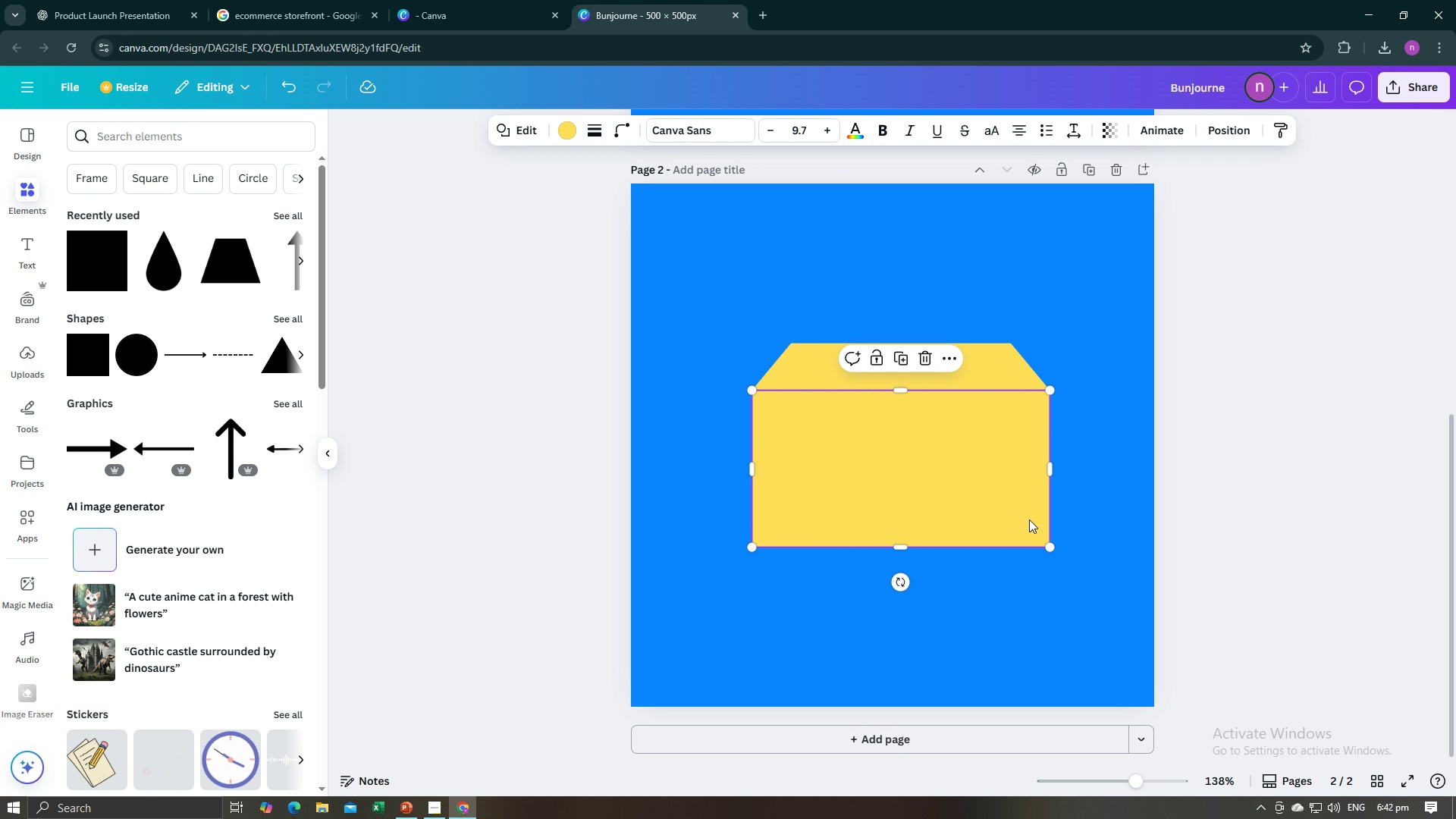 
left_click([1029, 519])
 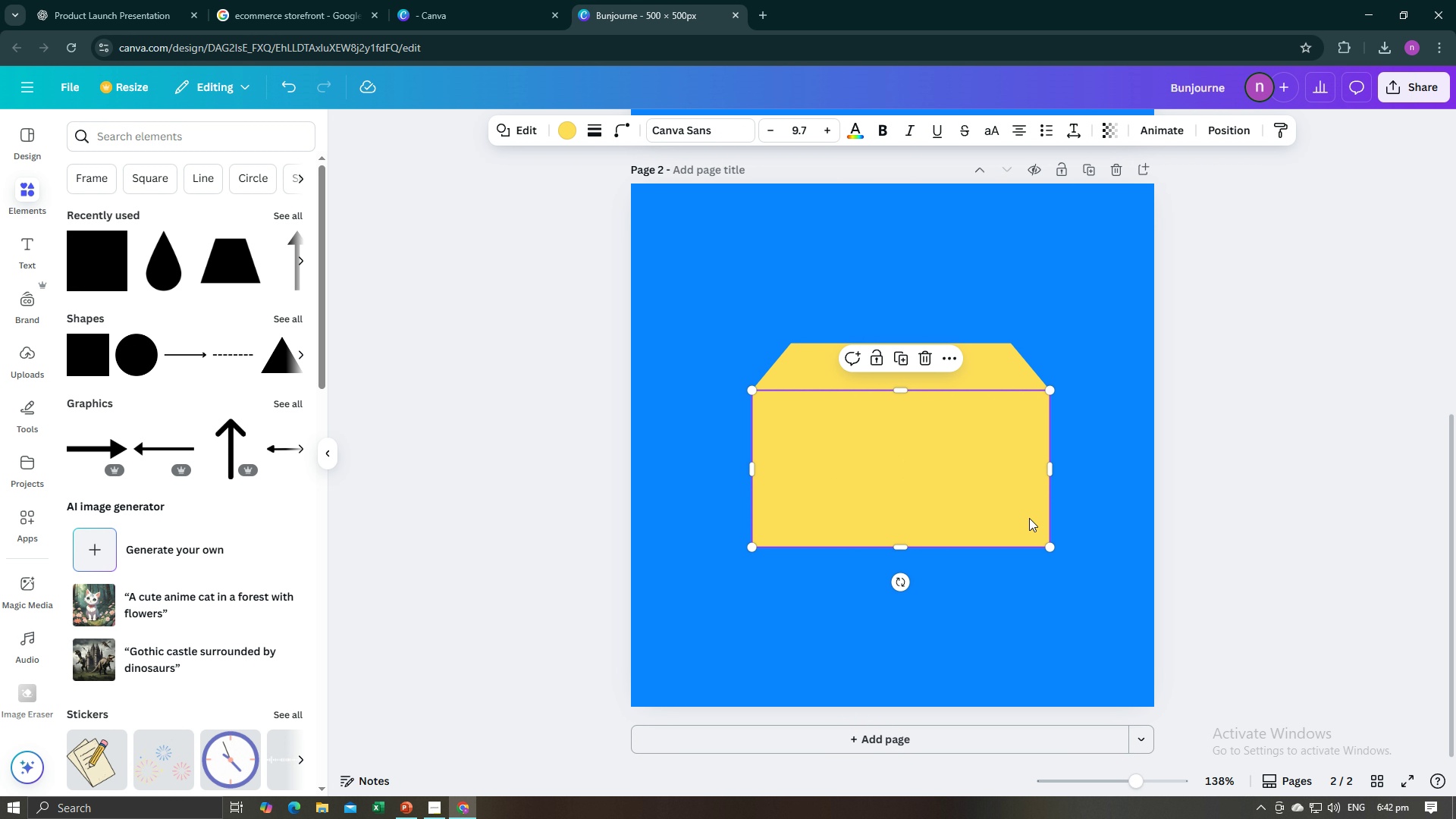 
right_click([1029, 518])
 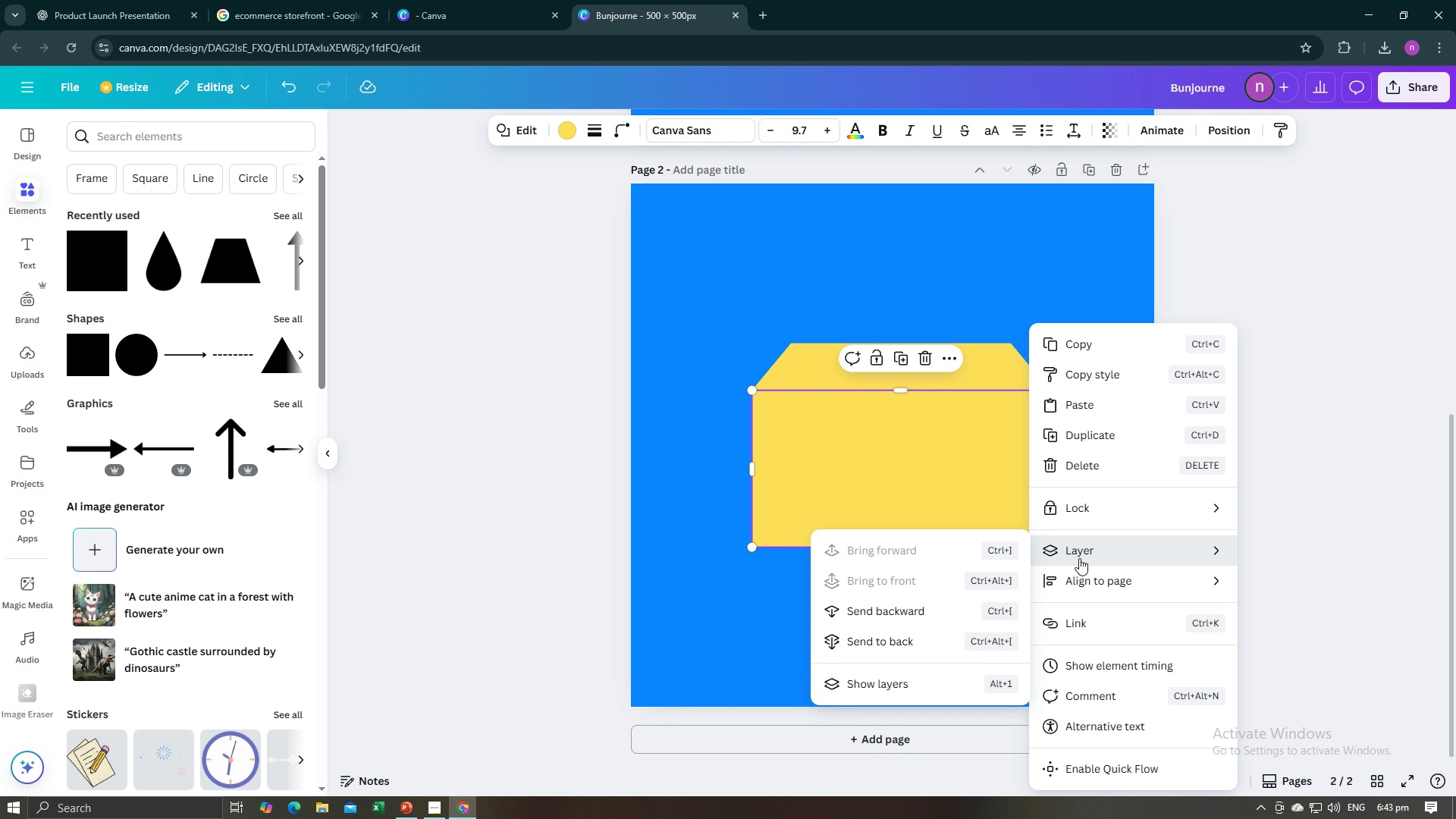 
left_click([1081, 556])
 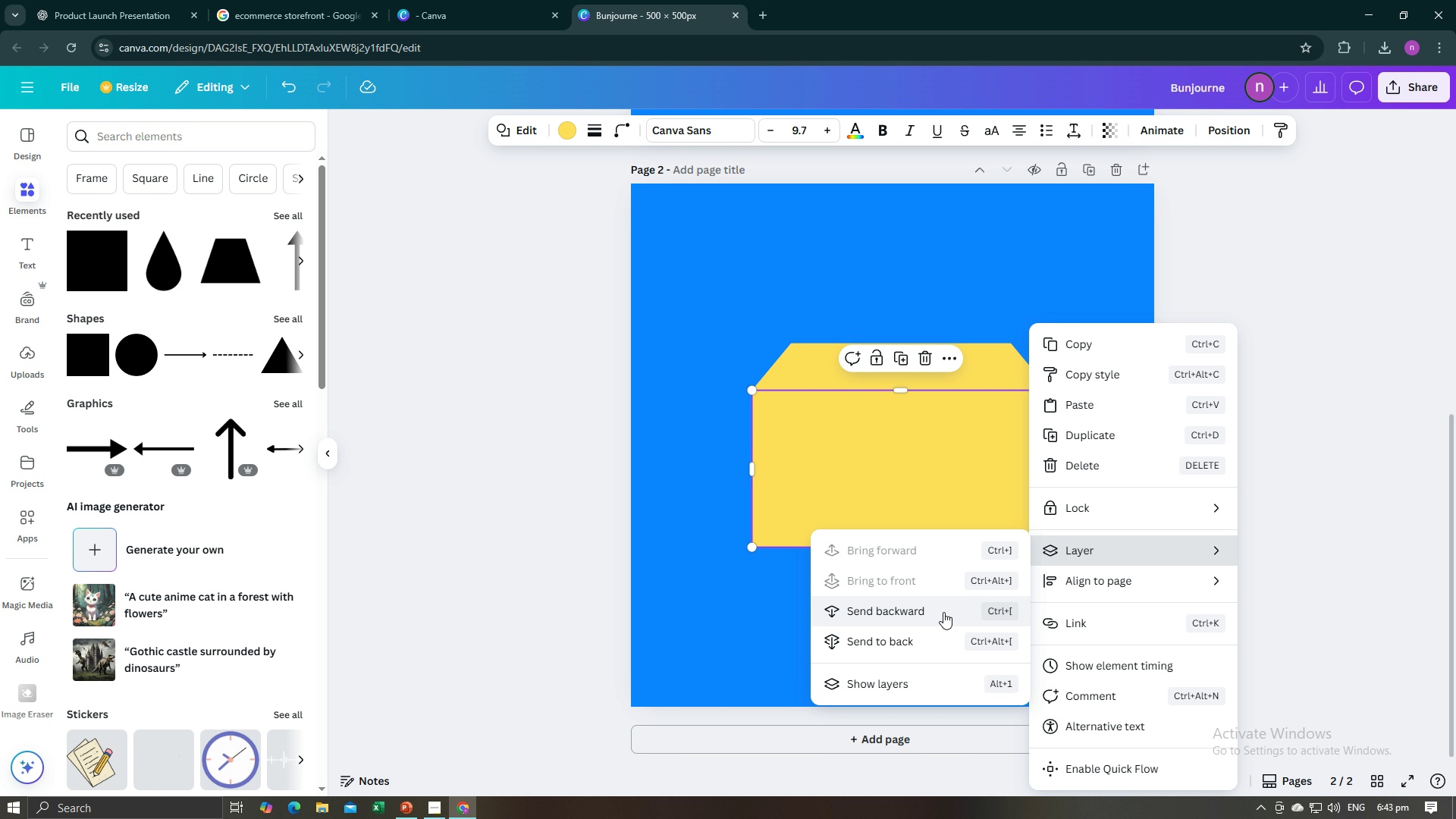 
left_click([943, 612])
 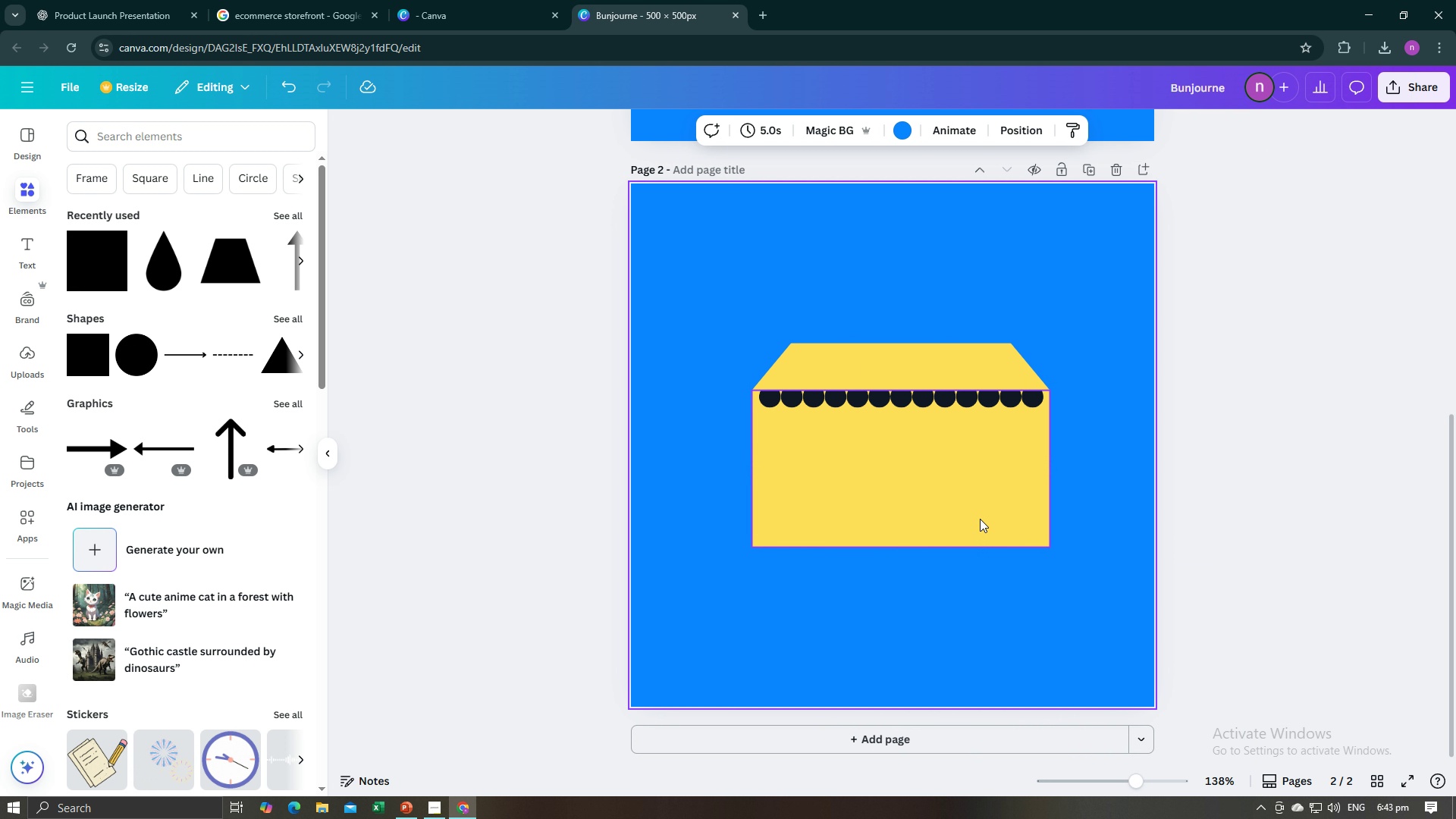 
double_click([980, 519])
 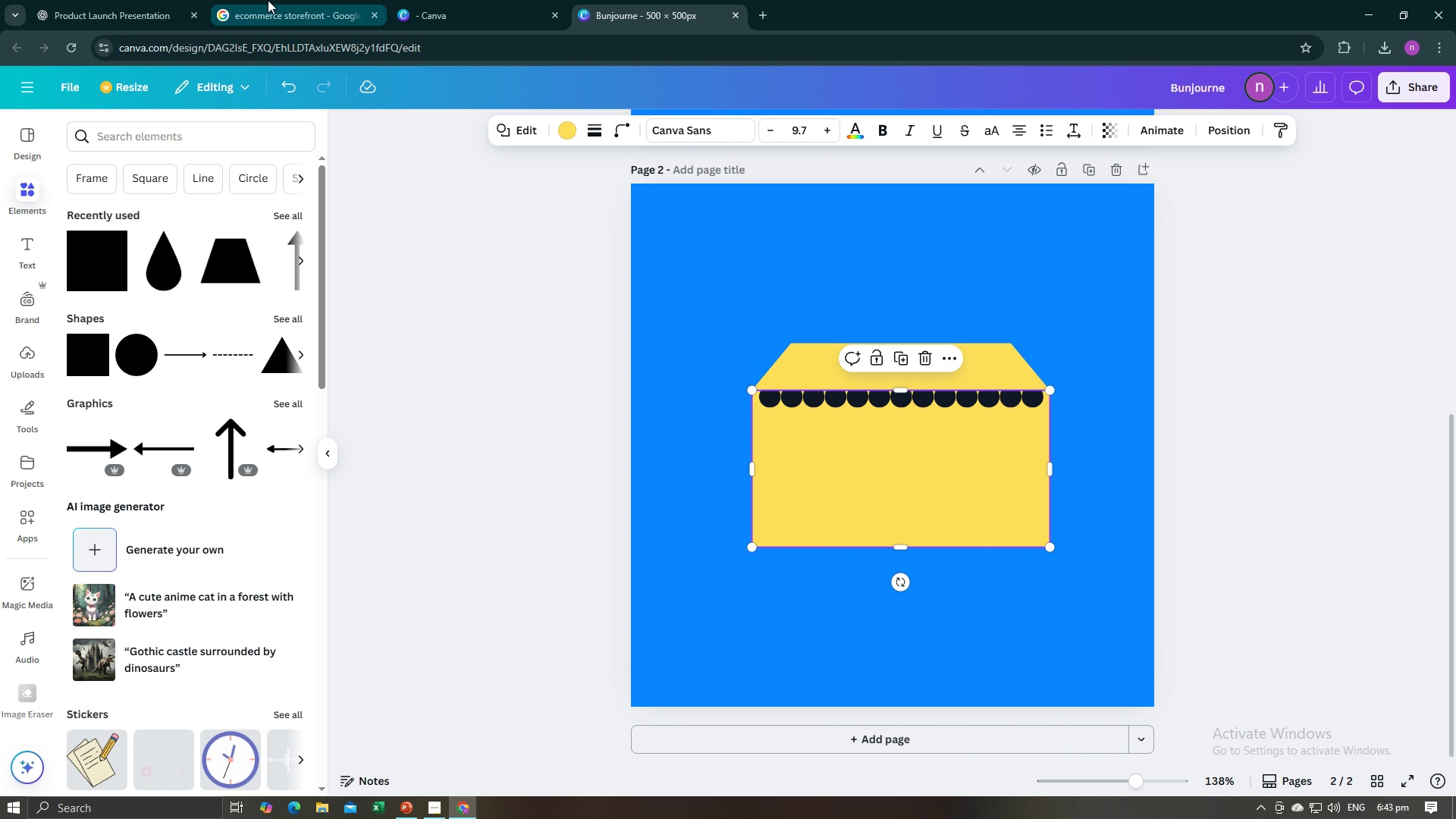 
left_click([52, 2])
 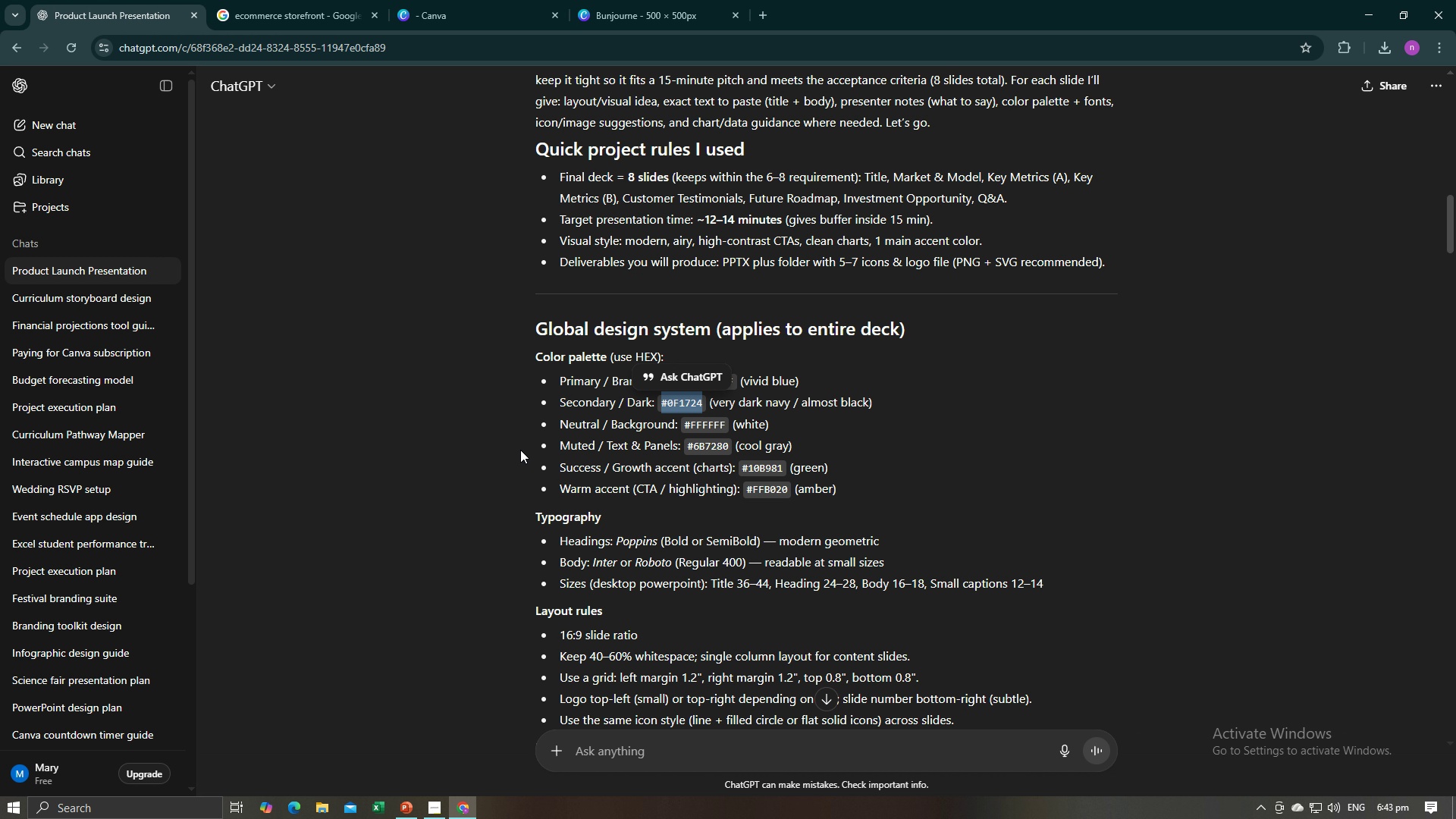 
left_click([495, 466])
 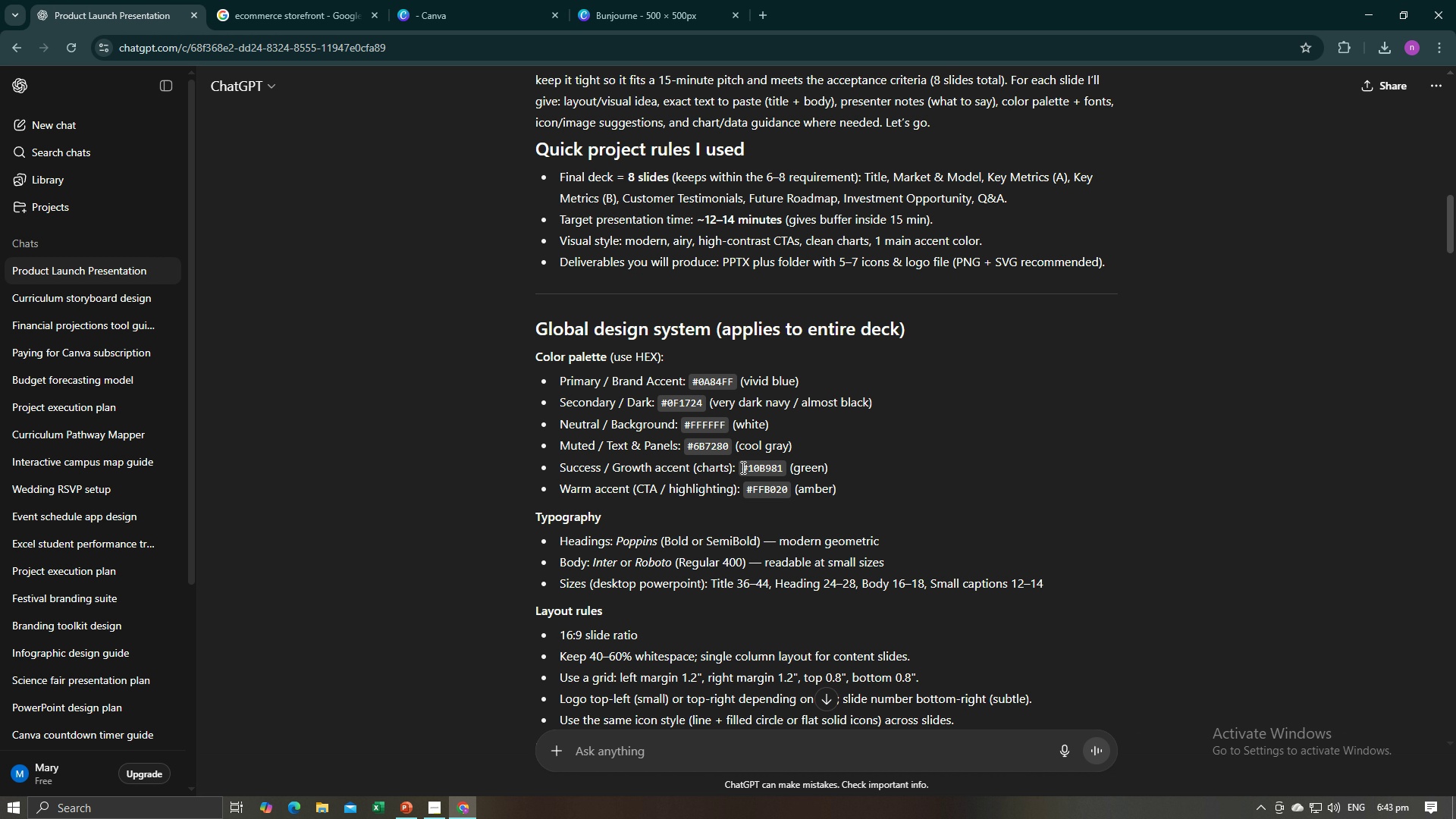 
left_click_drag(start_coordinate=[742, 469], to_coordinate=[780, 475])
 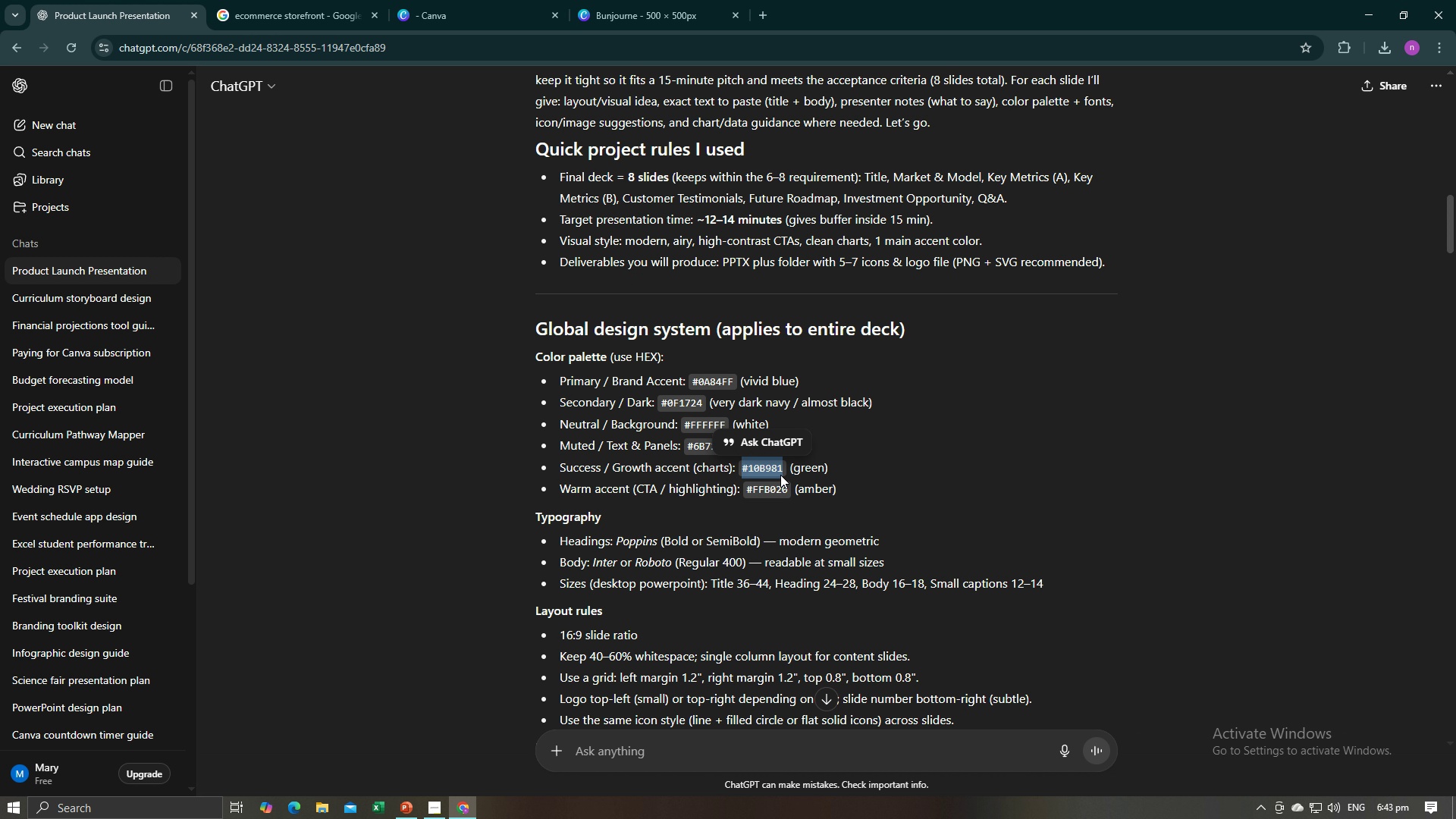 
key(Control+C)
 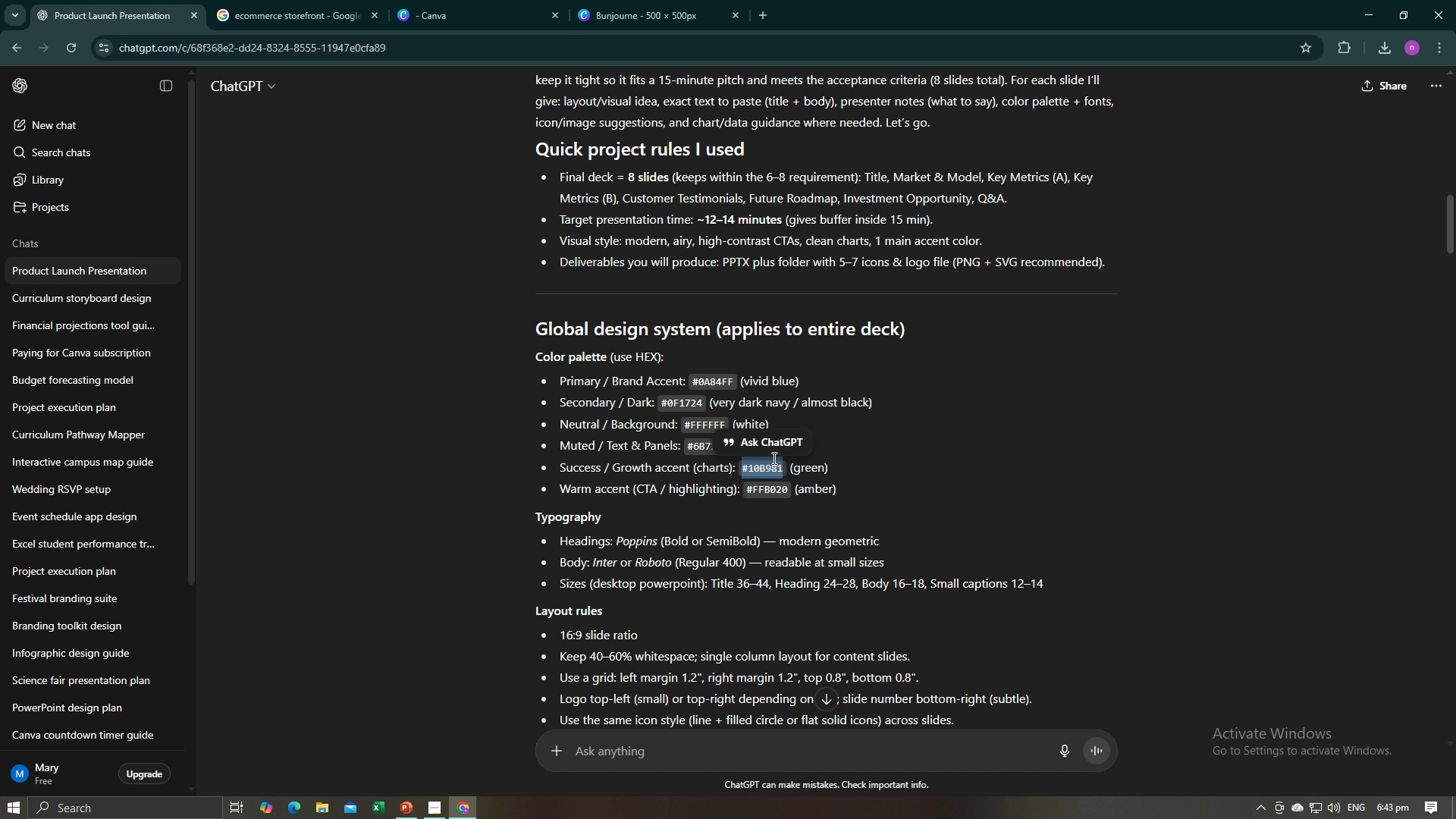 
key(Control+C)
 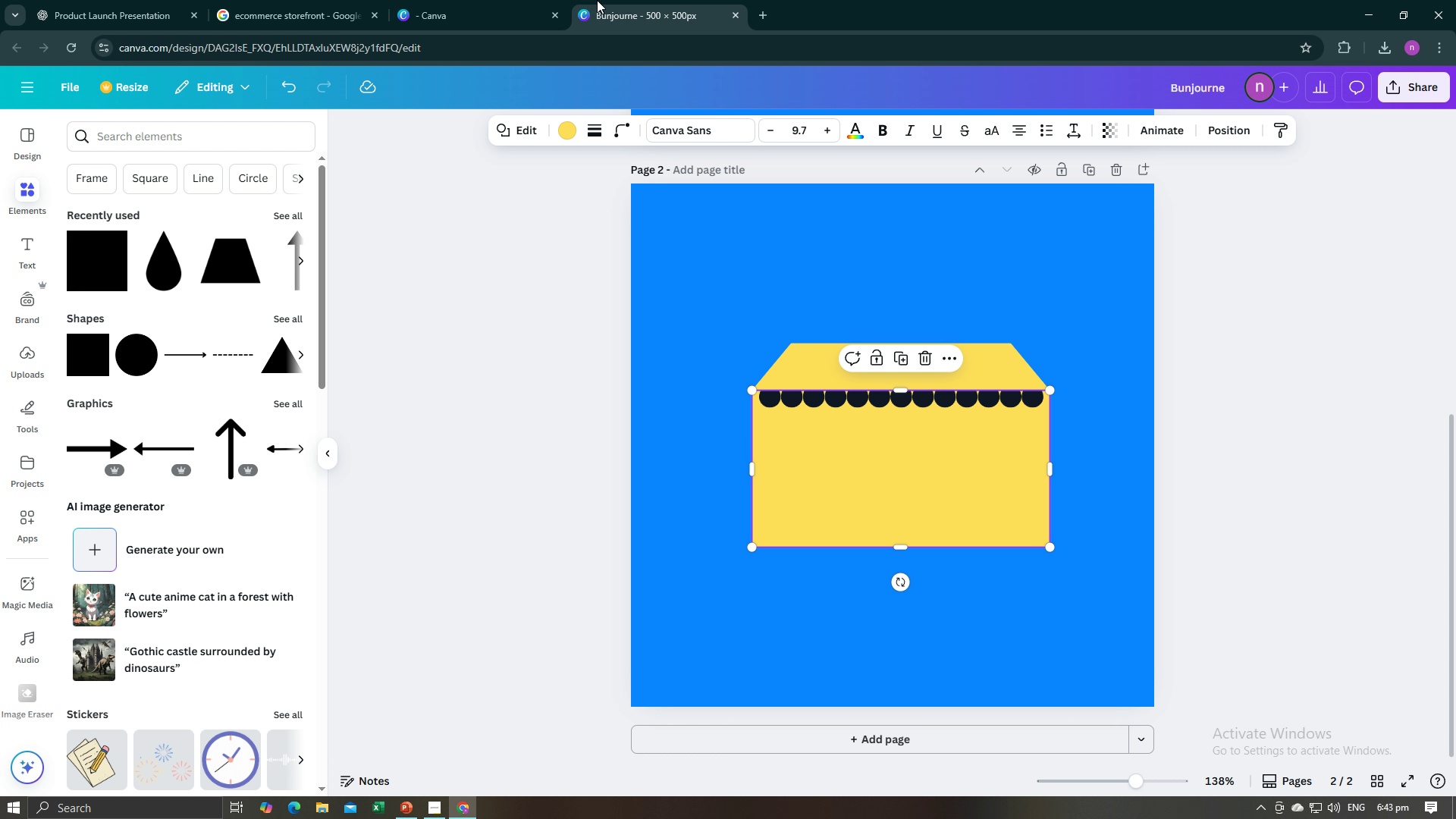 
left_click([597, 0])
 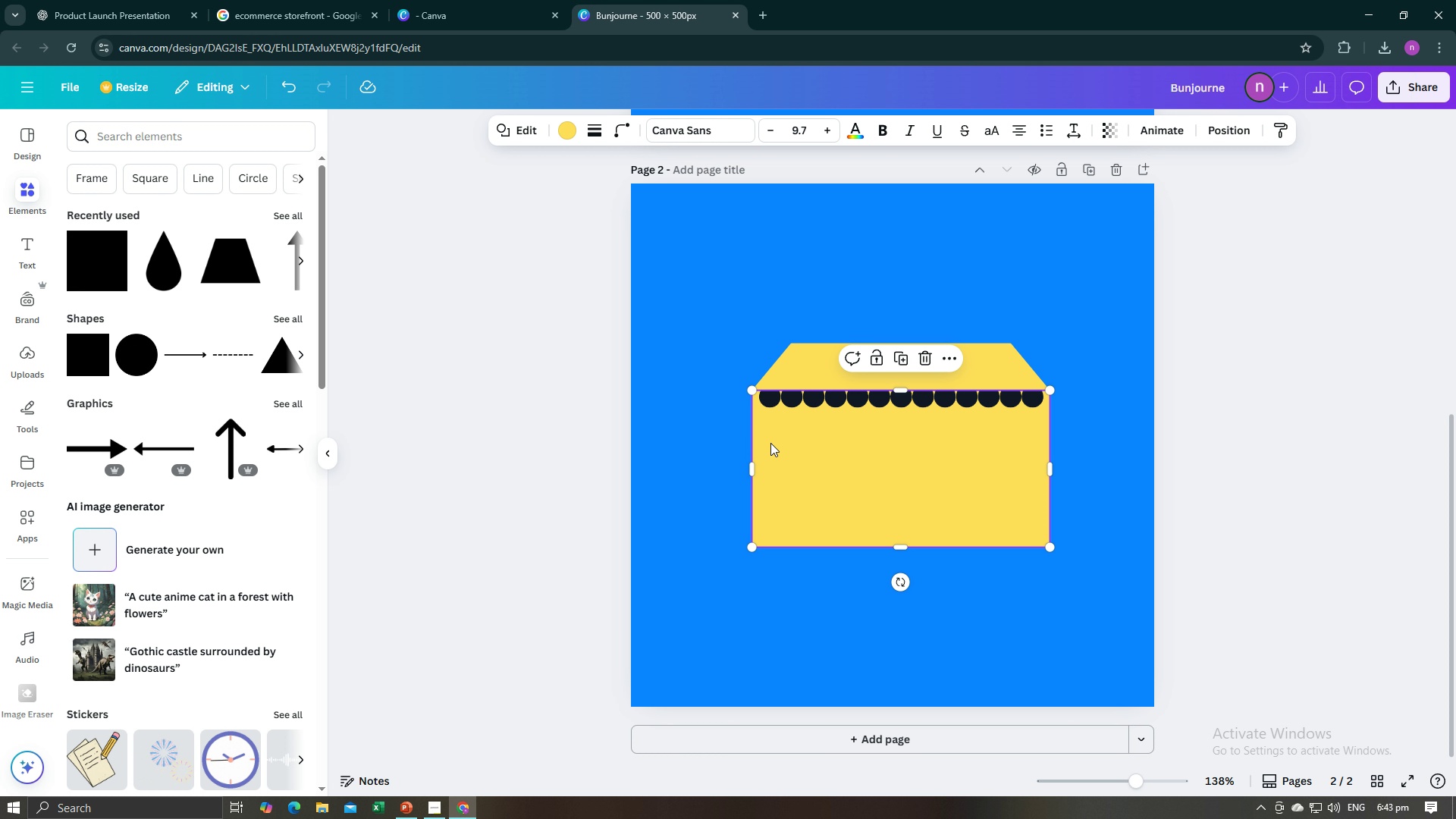 
left_click([770, 443])
 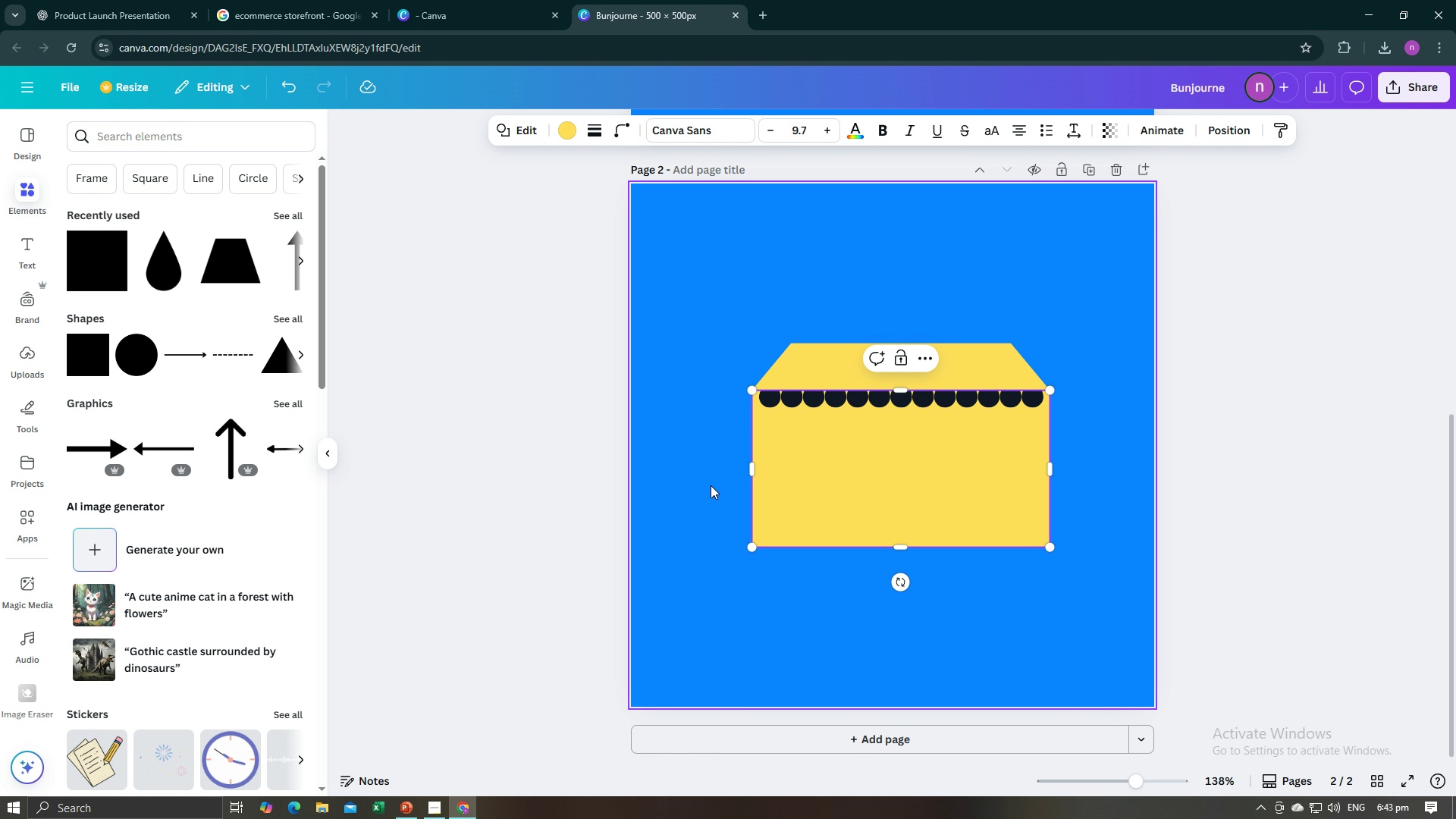 
left_click([711, 485])
 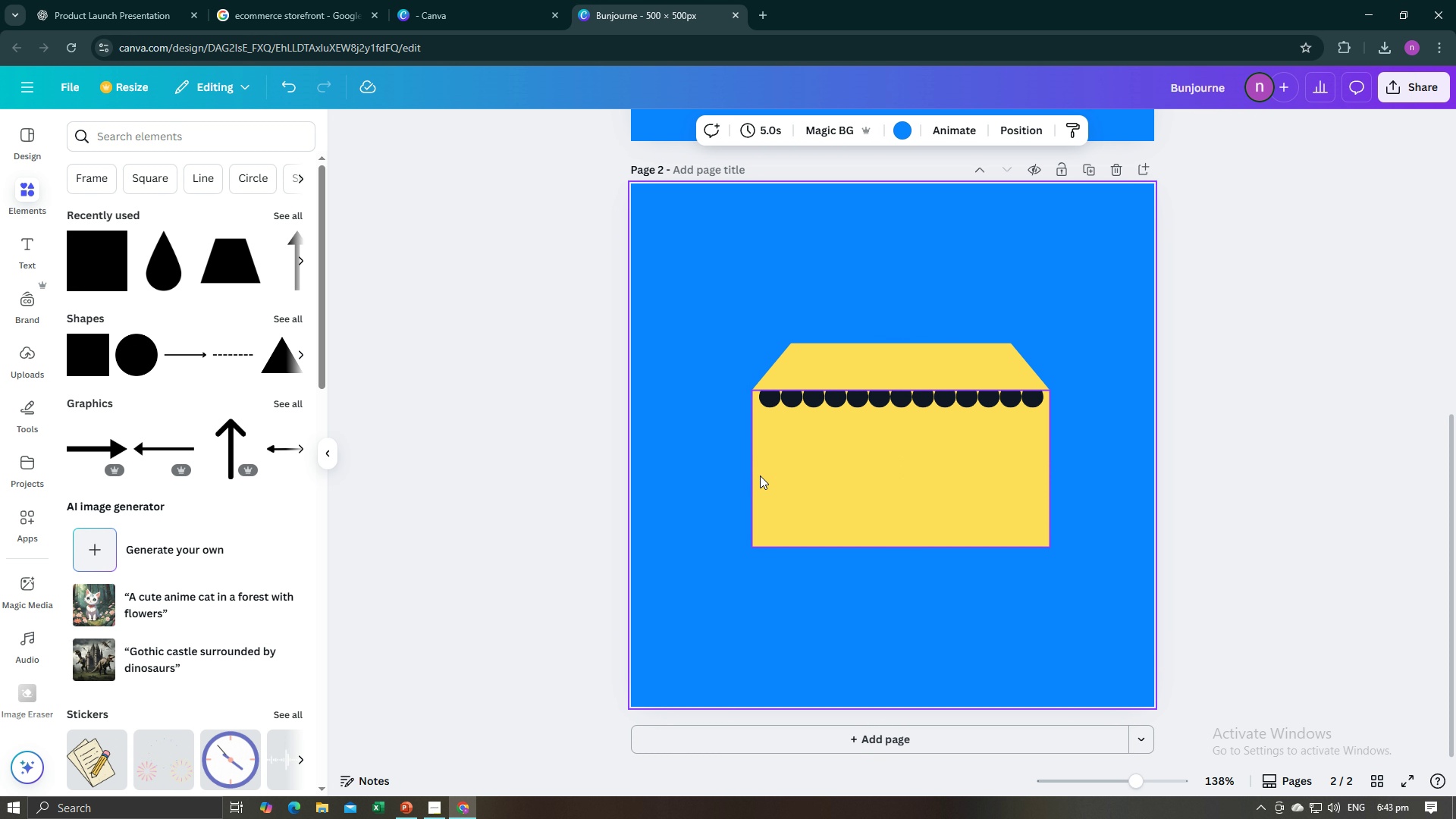 
left_click([760, 475])
 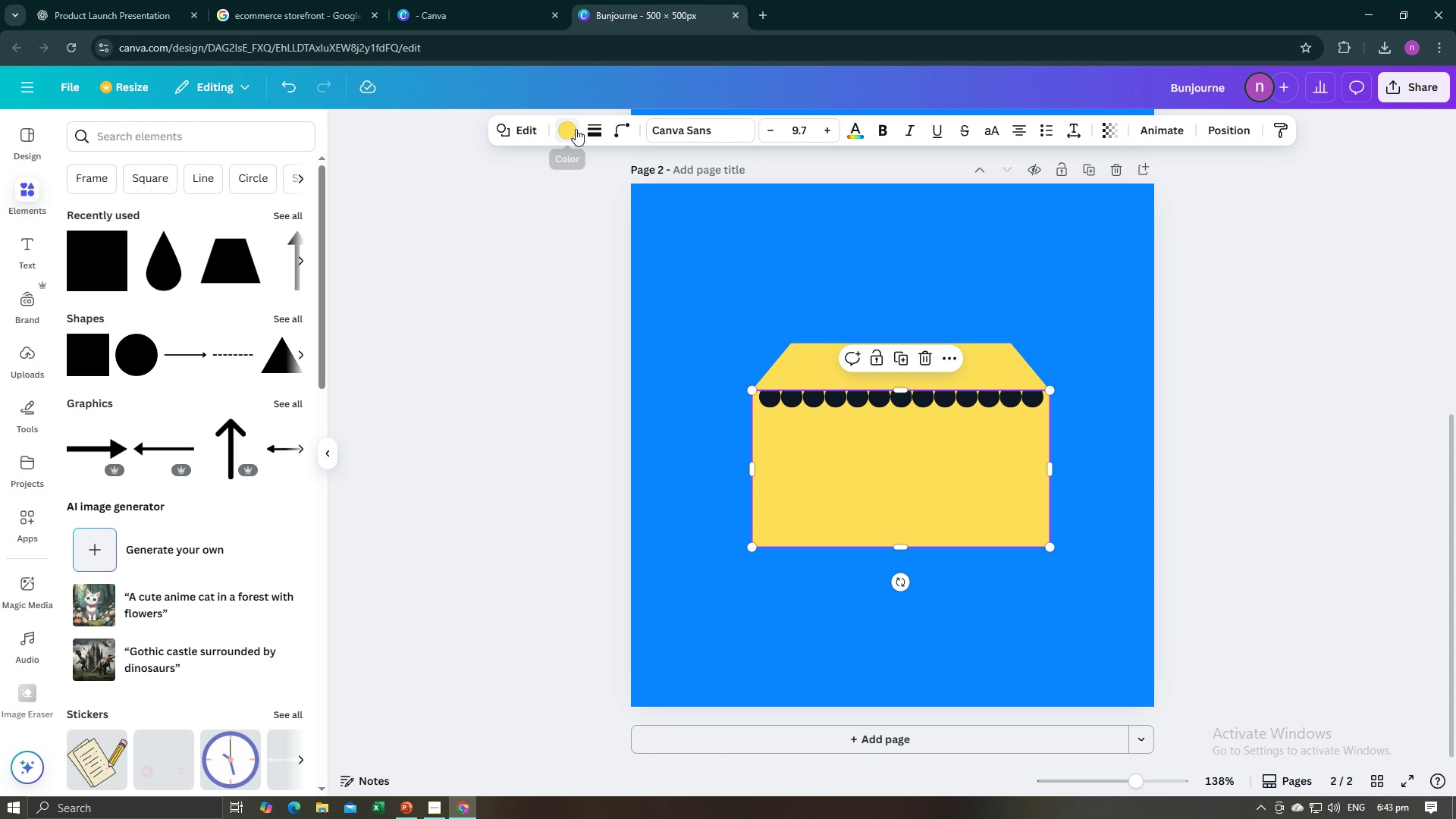 
left_click([576, 129])
 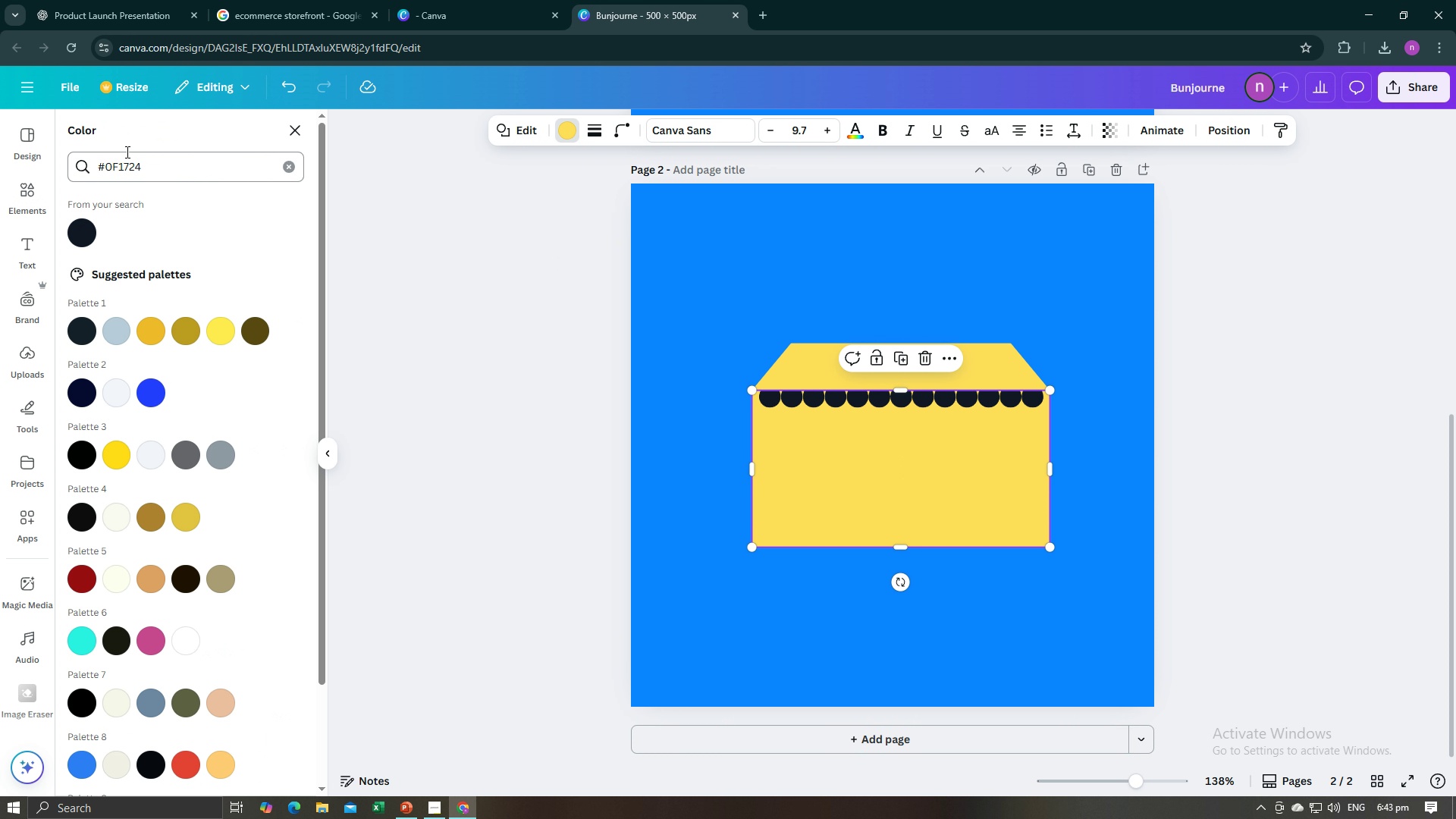 
left_click_drag(start_coordinate=[163, 161], to_coordinate=[104, 170])
 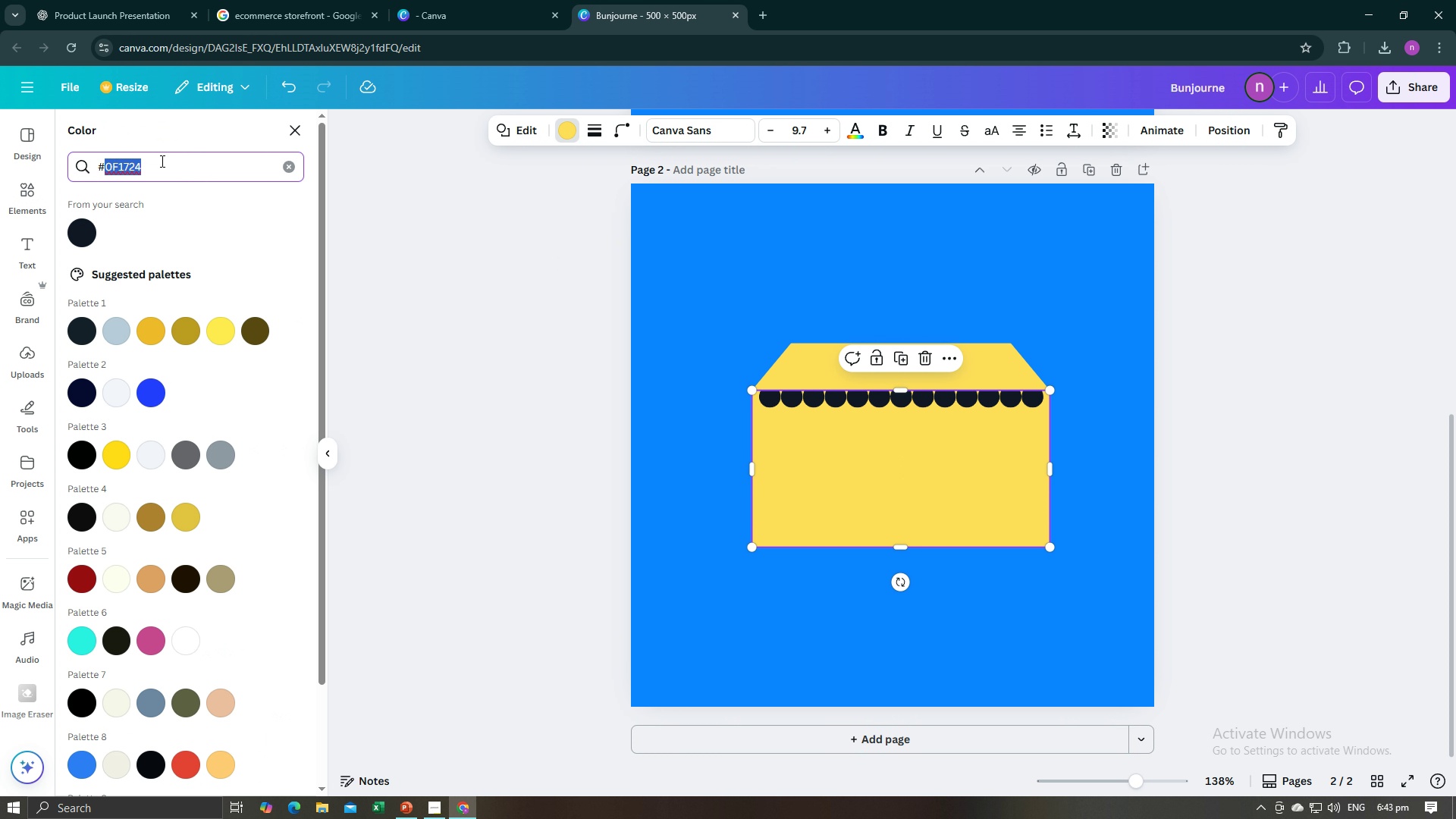 
left_click_drag(start_coordinate=[174, 162], to_coordinate=[102, 165])
 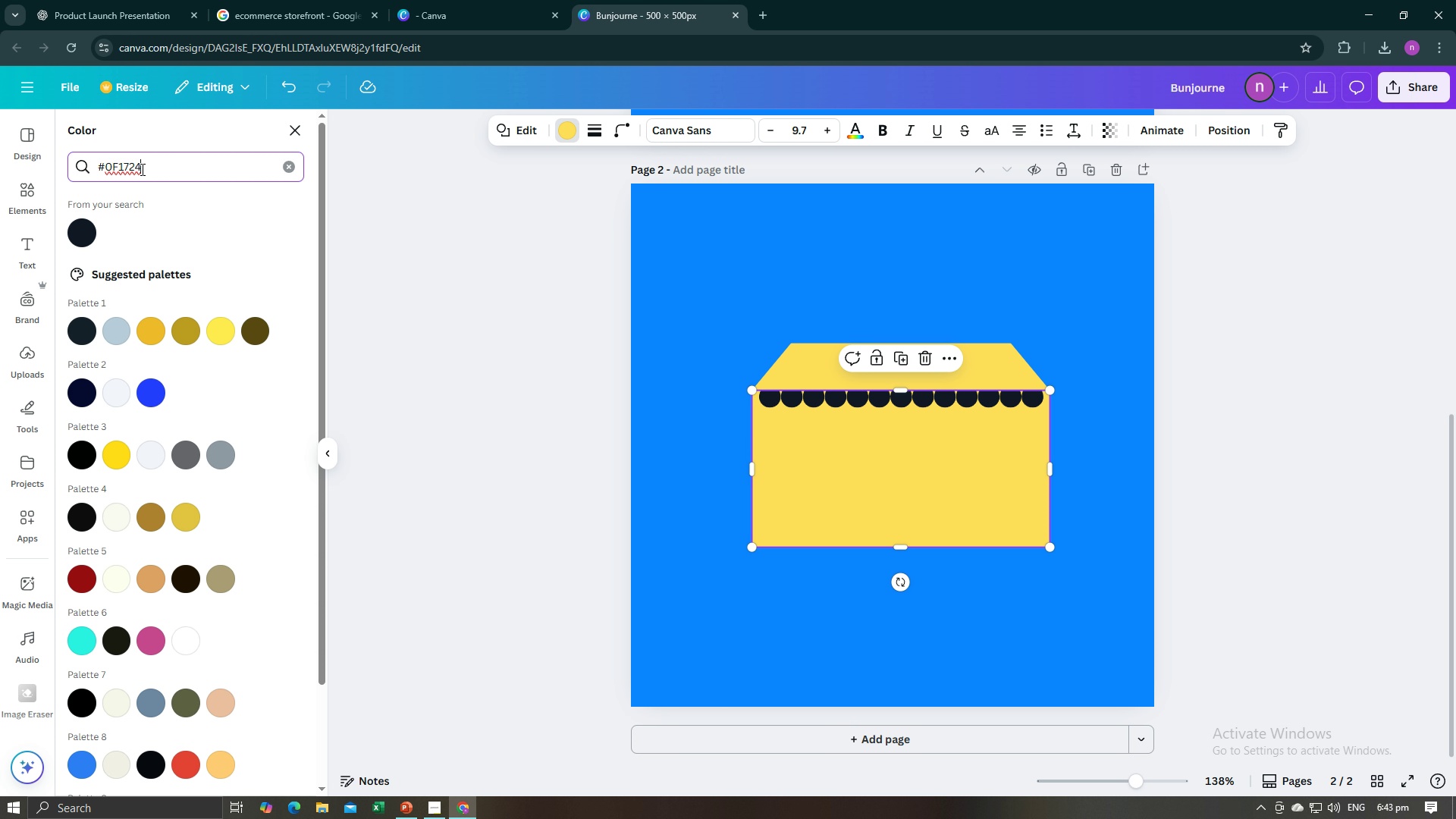 
left_click([141, 169])
 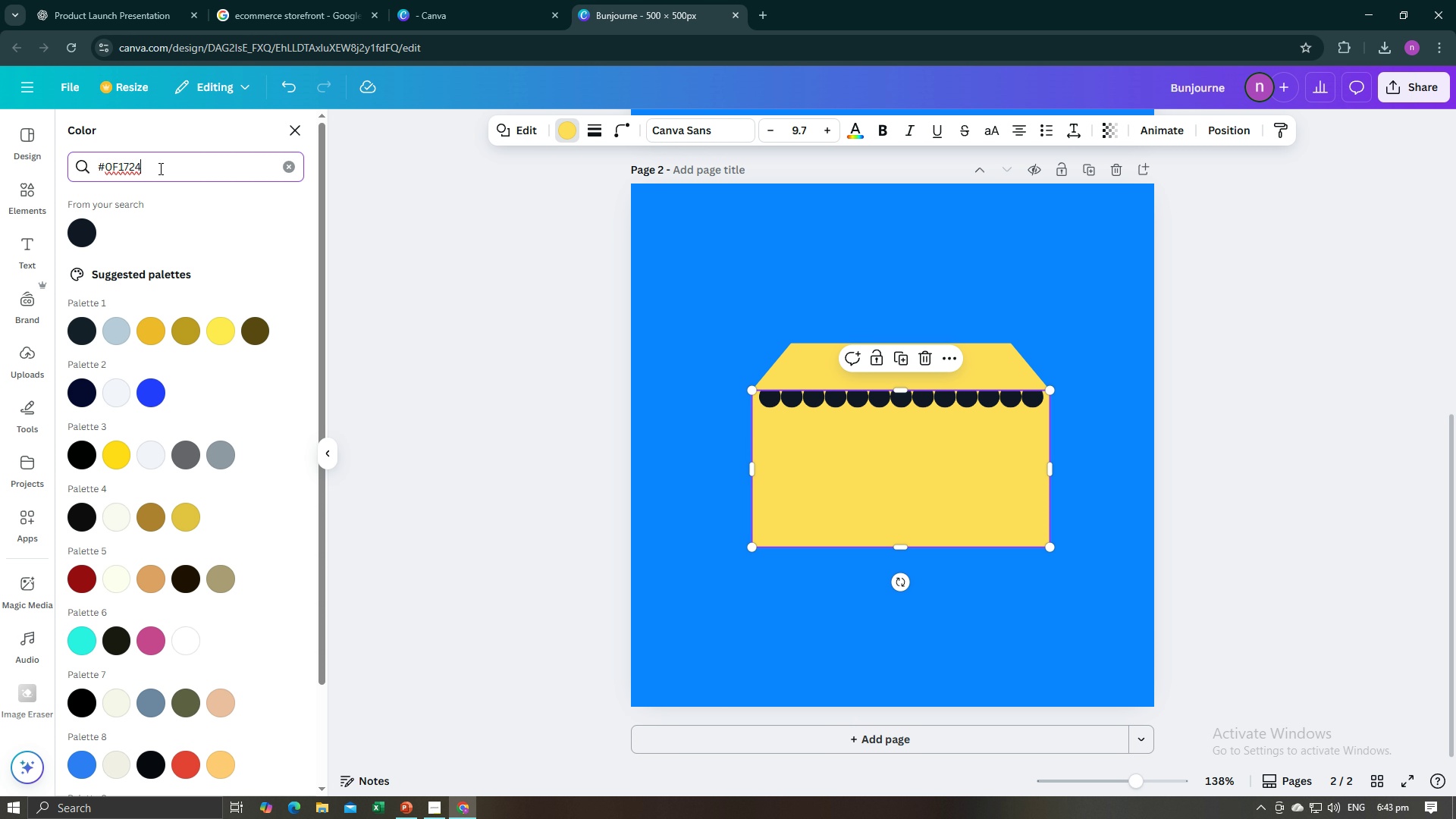 
left_click_drag(start_coordinate=[158, 168], to_coordinate=[80, 170])
 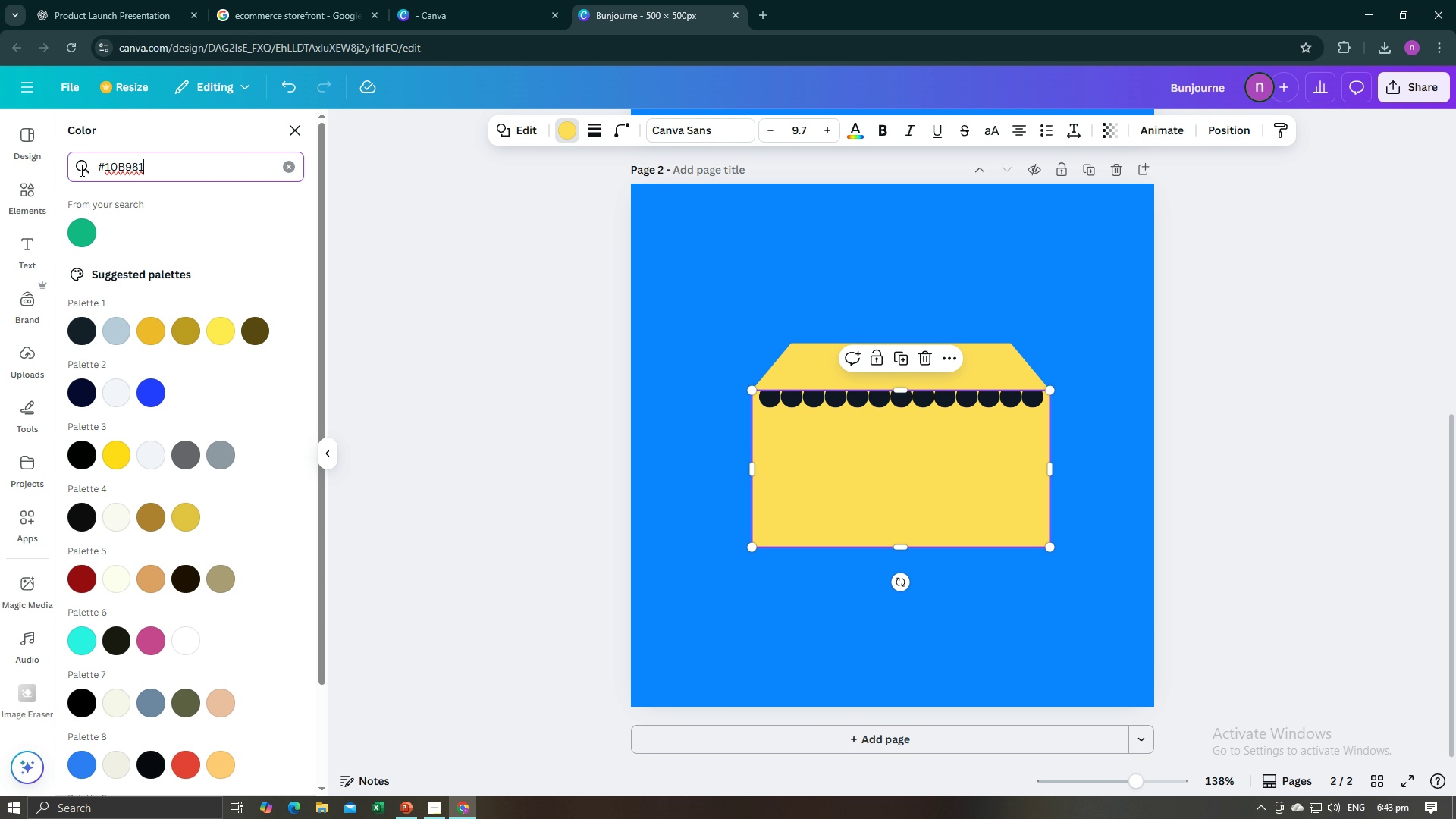 
key(Control+V)
 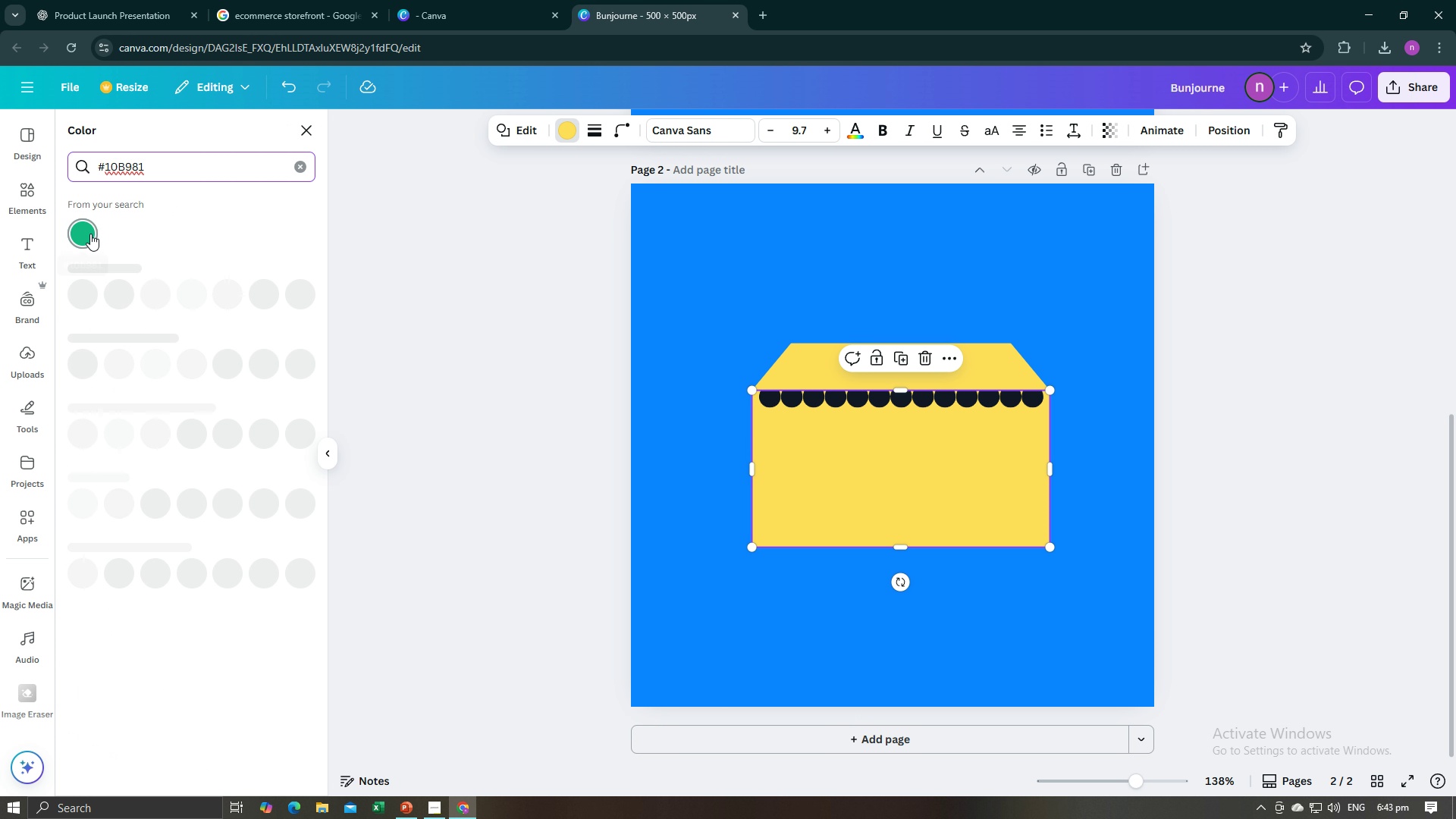 
left_click([89, 234])
 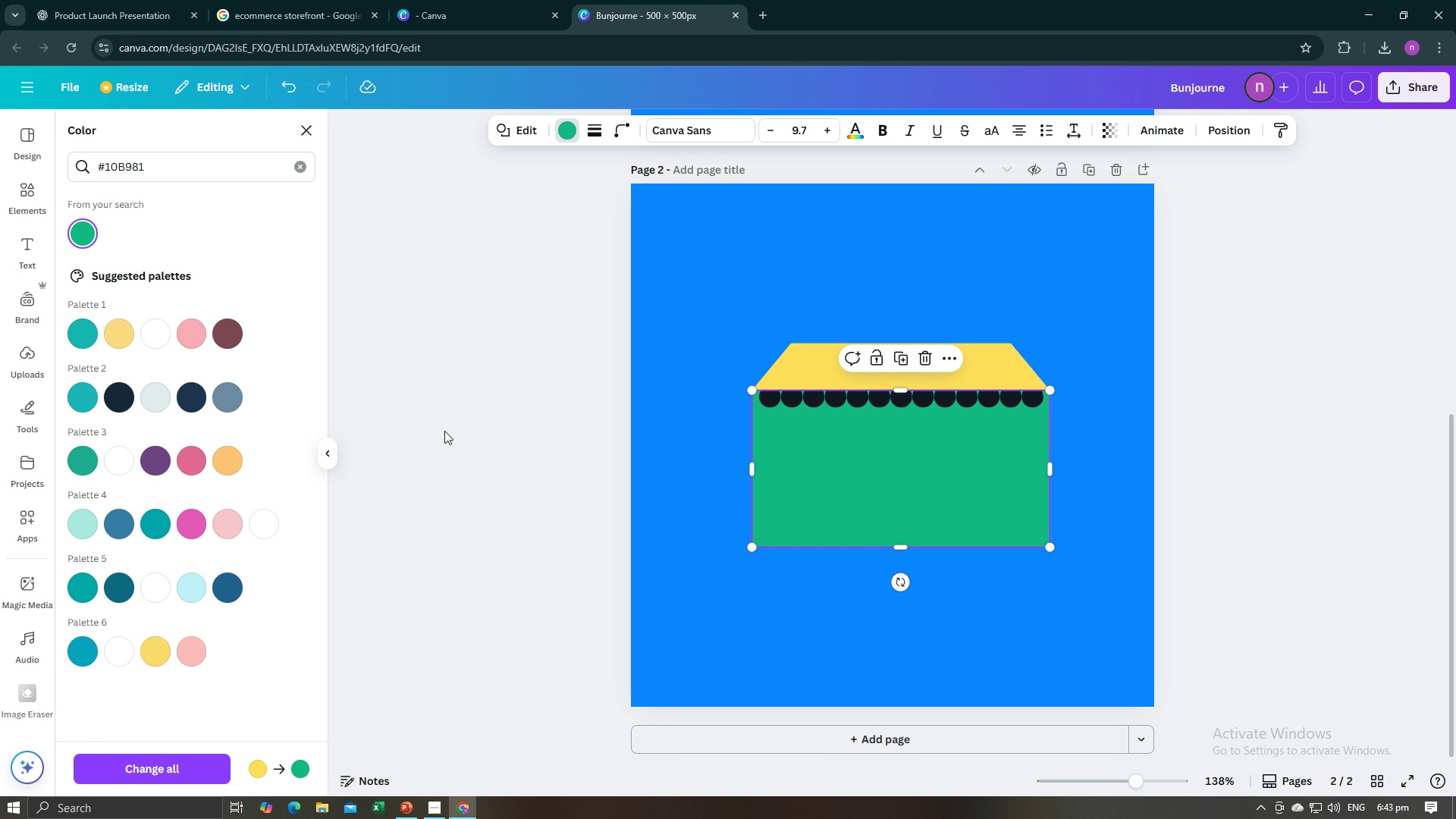 
left_click([444, 431])
 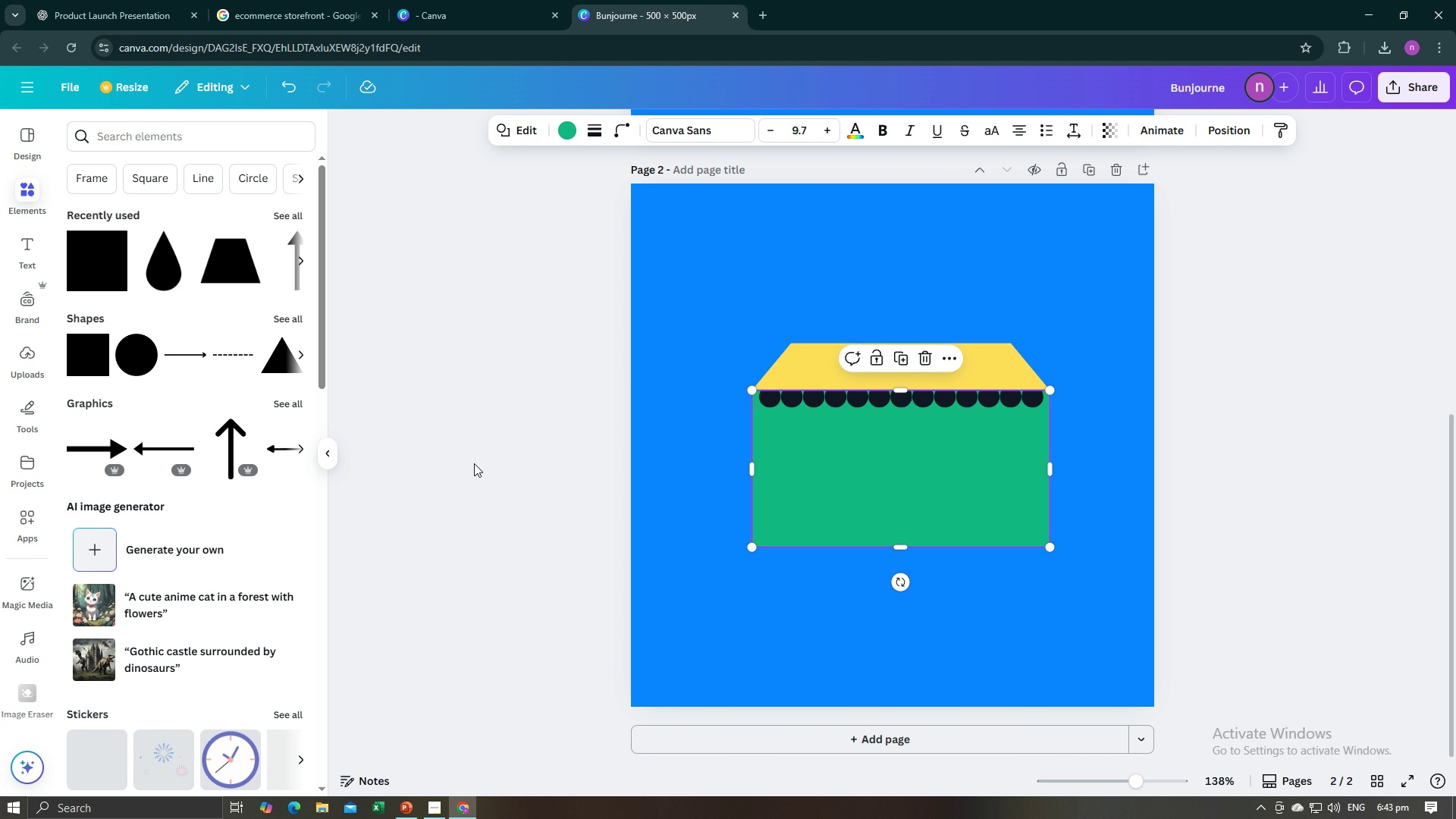 
left_click([487, 466])
 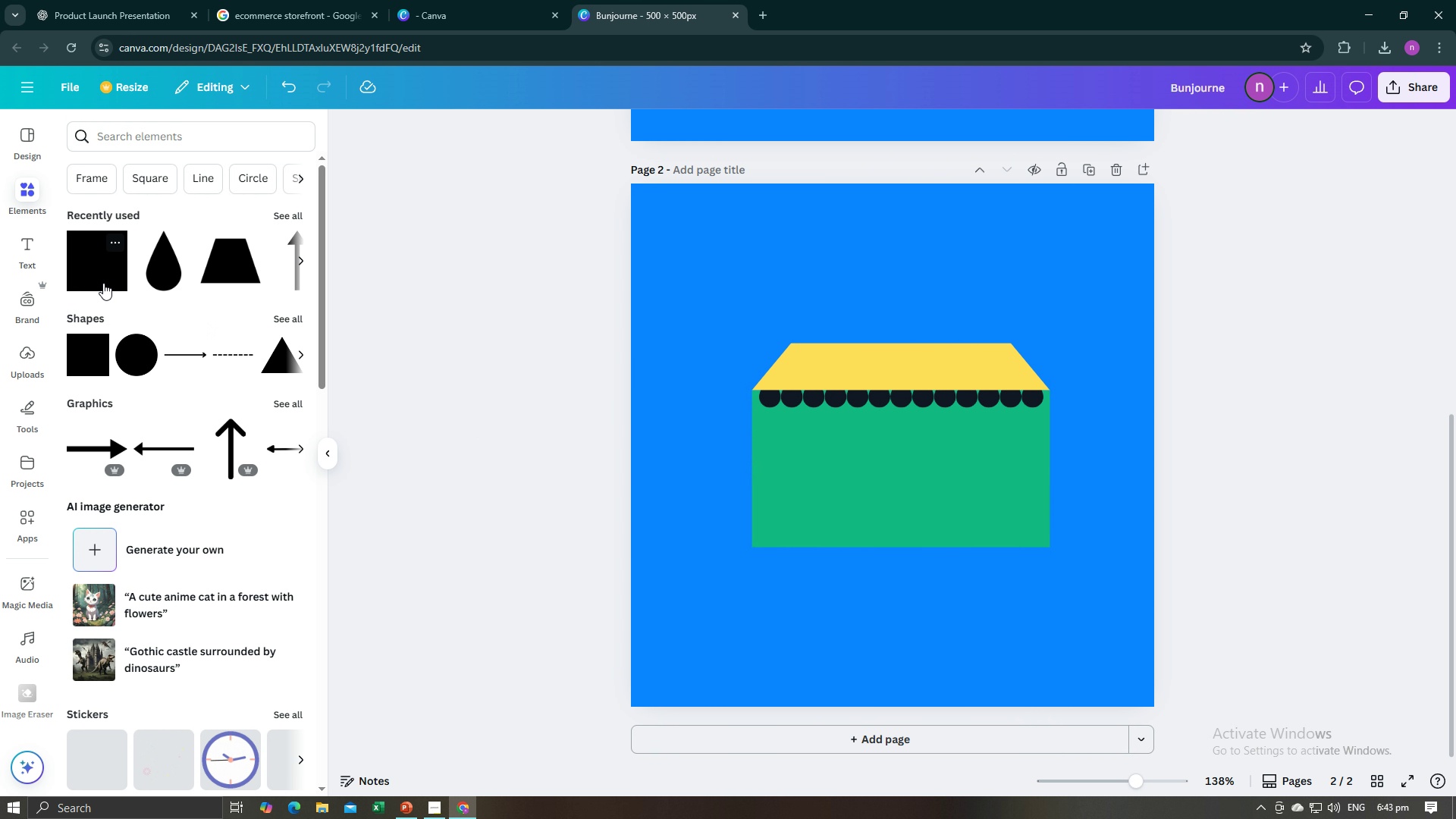 
left_click([103, 283])
 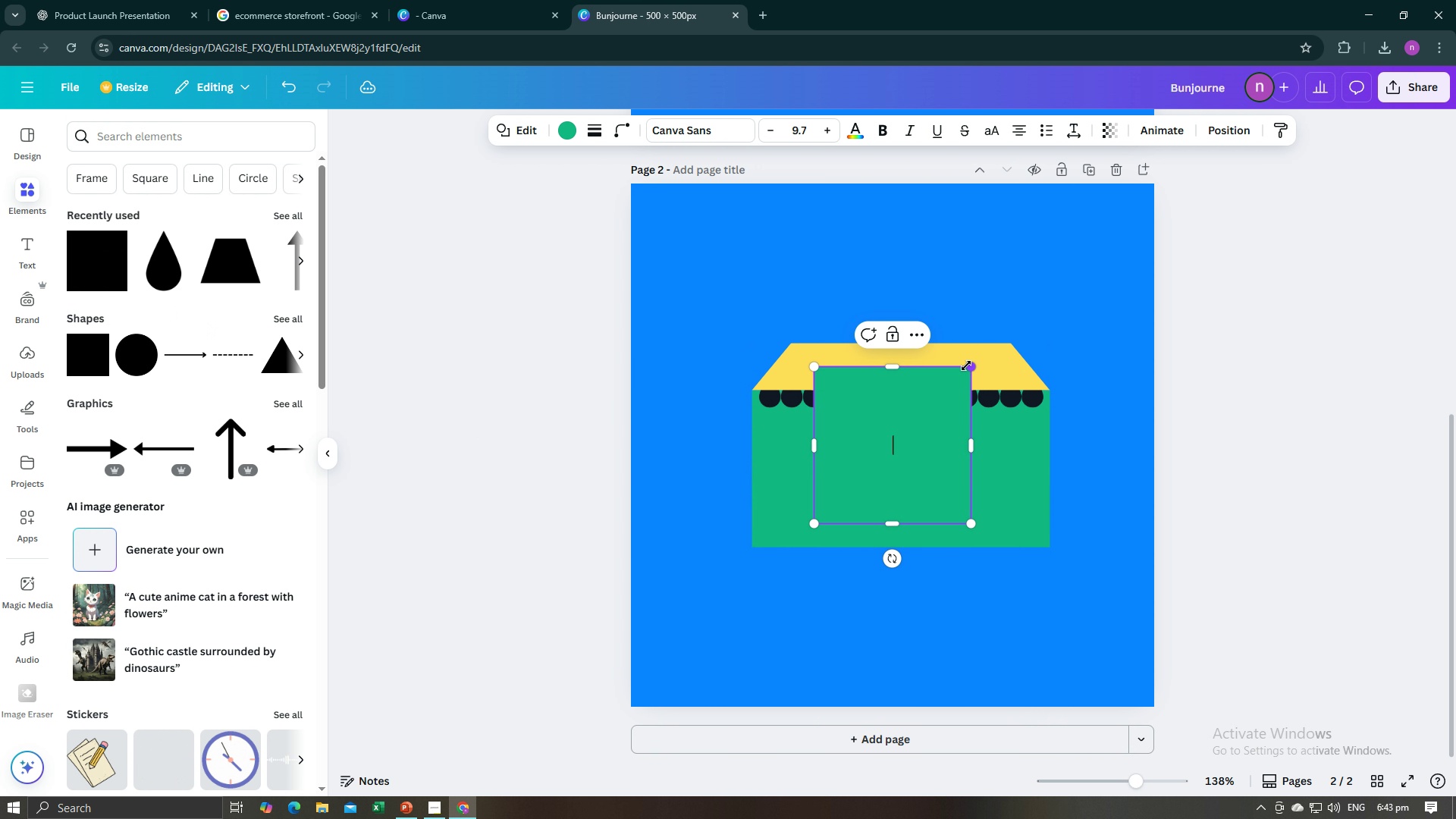 
left_click_drag(start_coordinate=[966, 366], to_coordinate=[868, 452])
 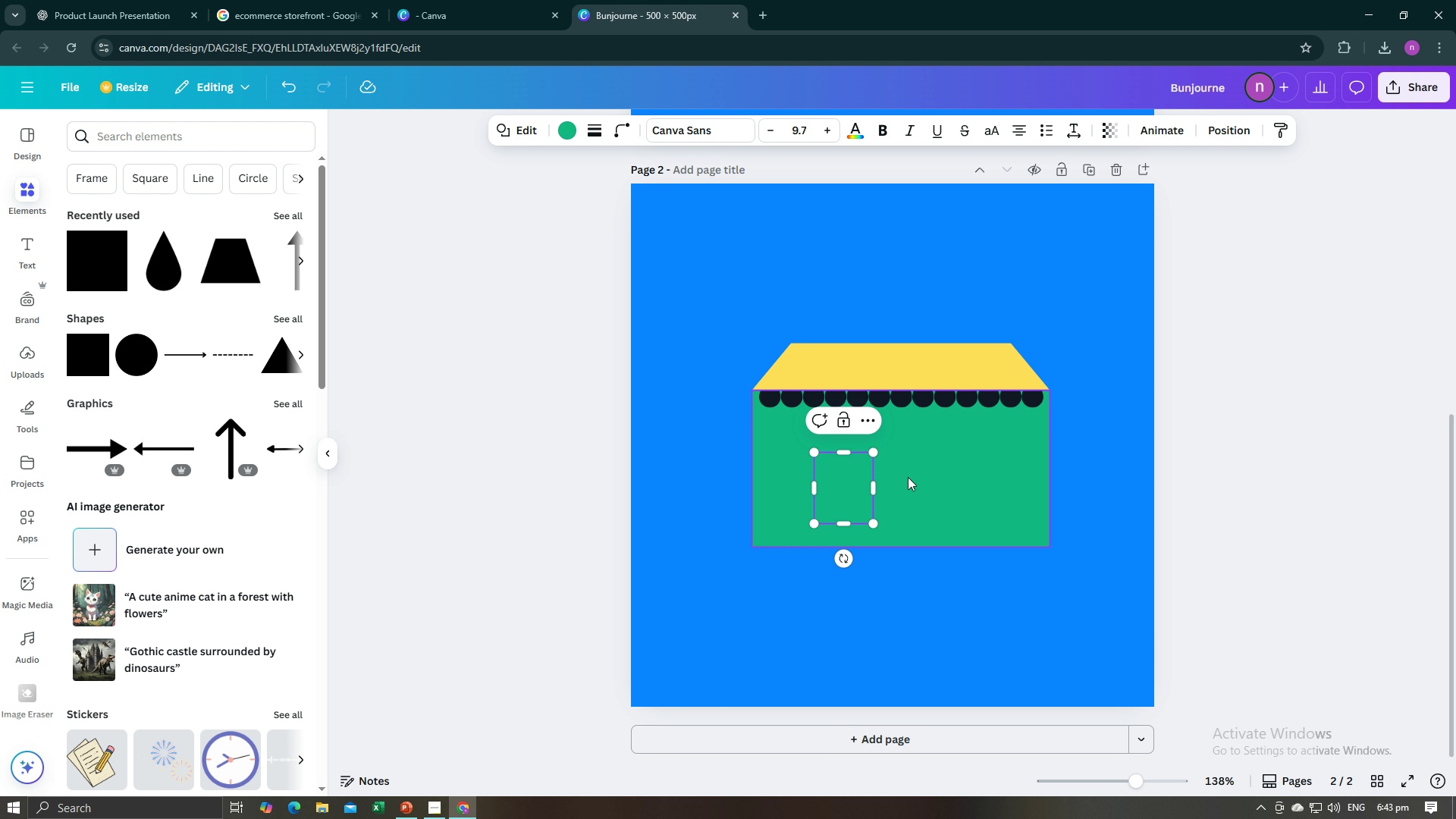 
left_click([908, 477])
 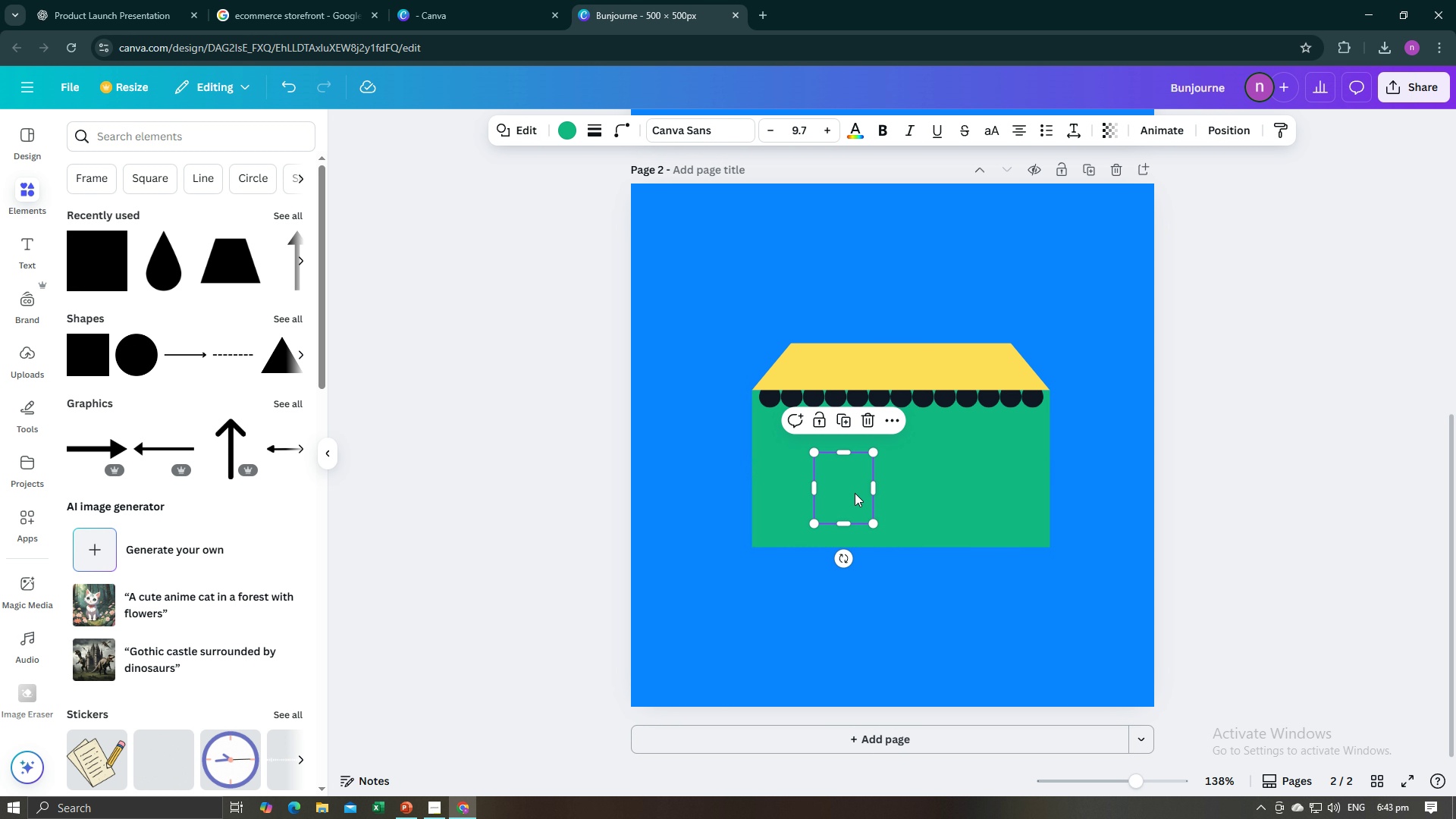 
left_click([855, 493])
 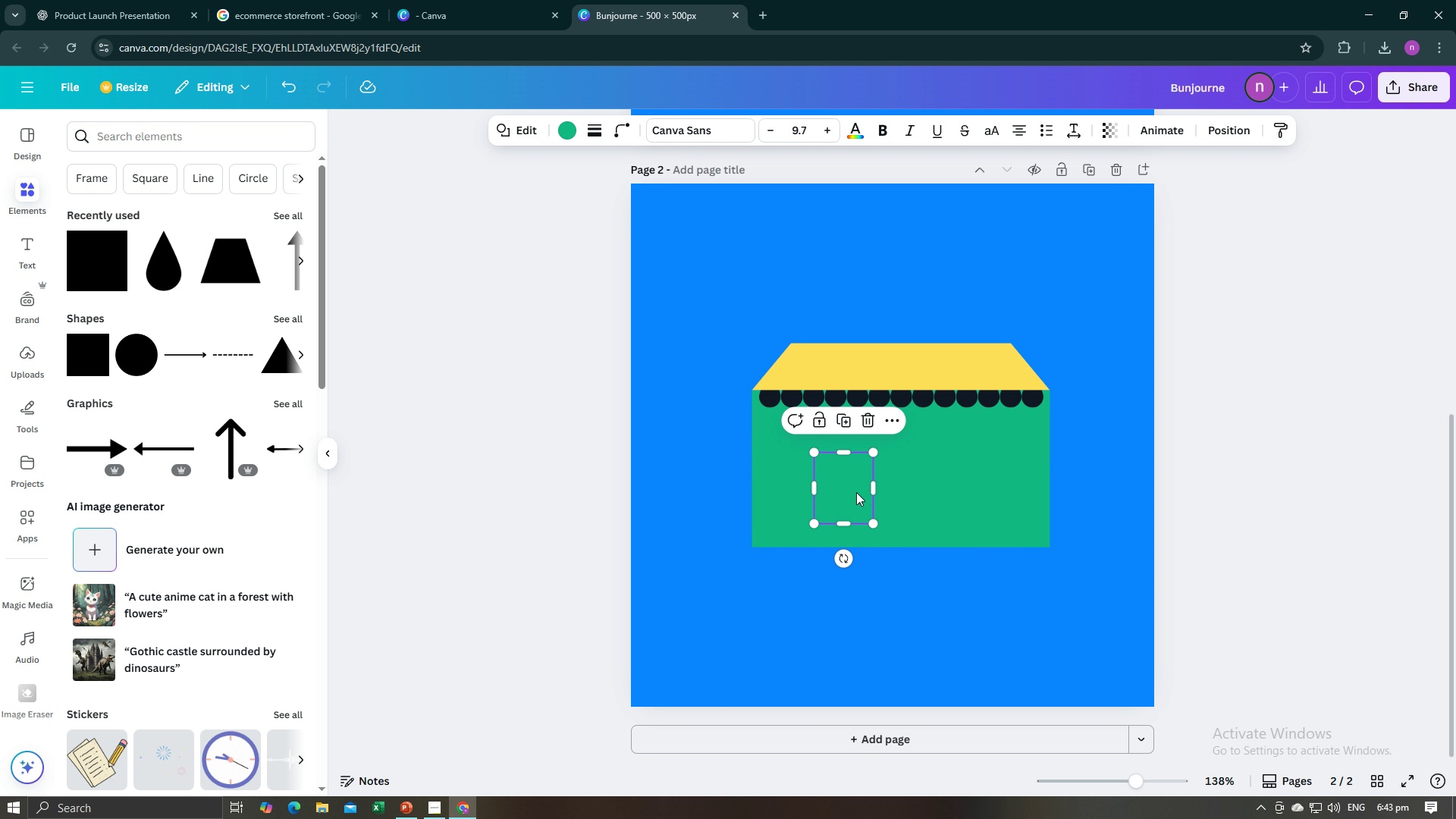 
left_click_drag(start_coordinate=[857, 492], to_coordinate=[821, 468])
 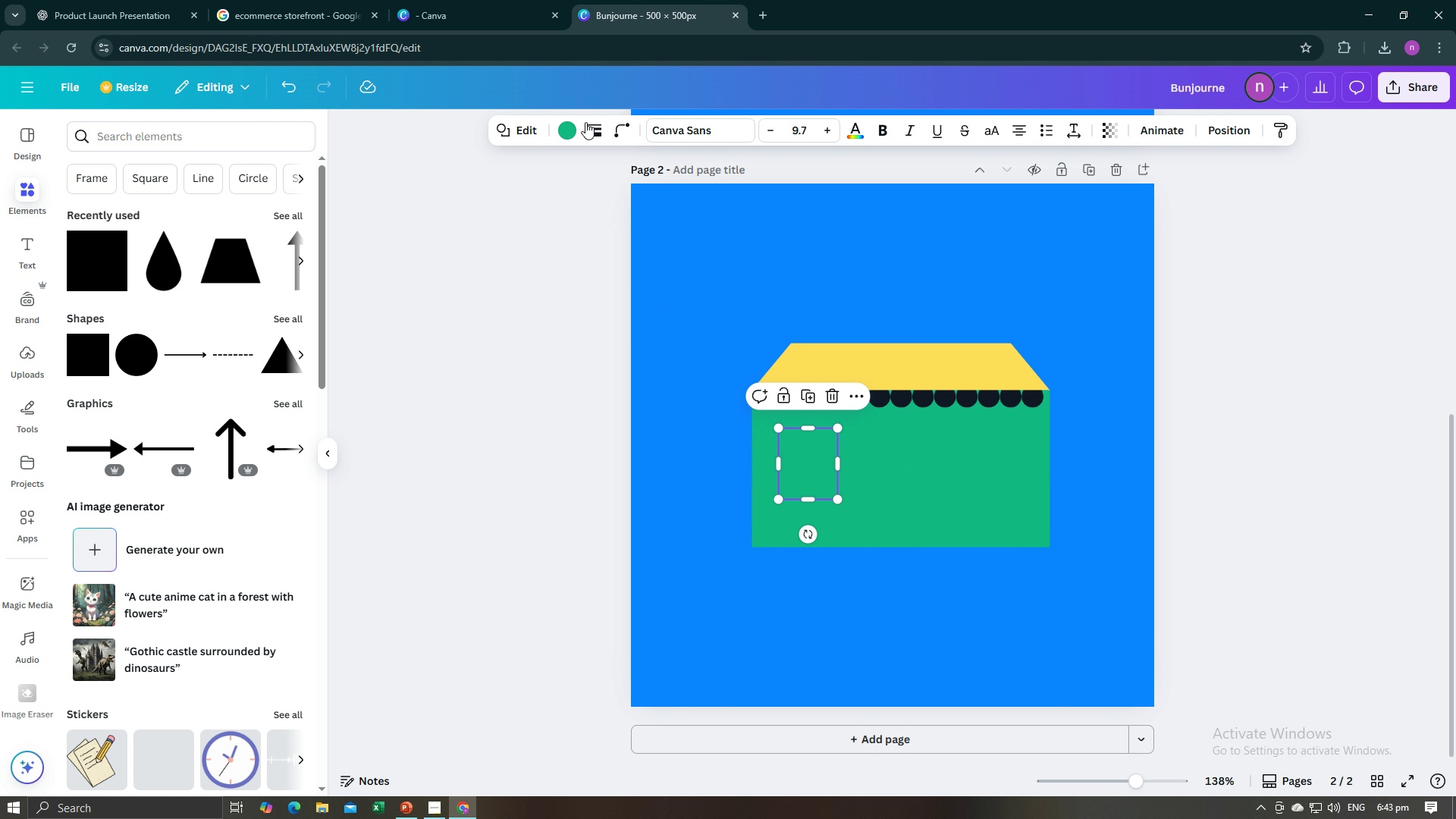 
double_click([588, 126])
 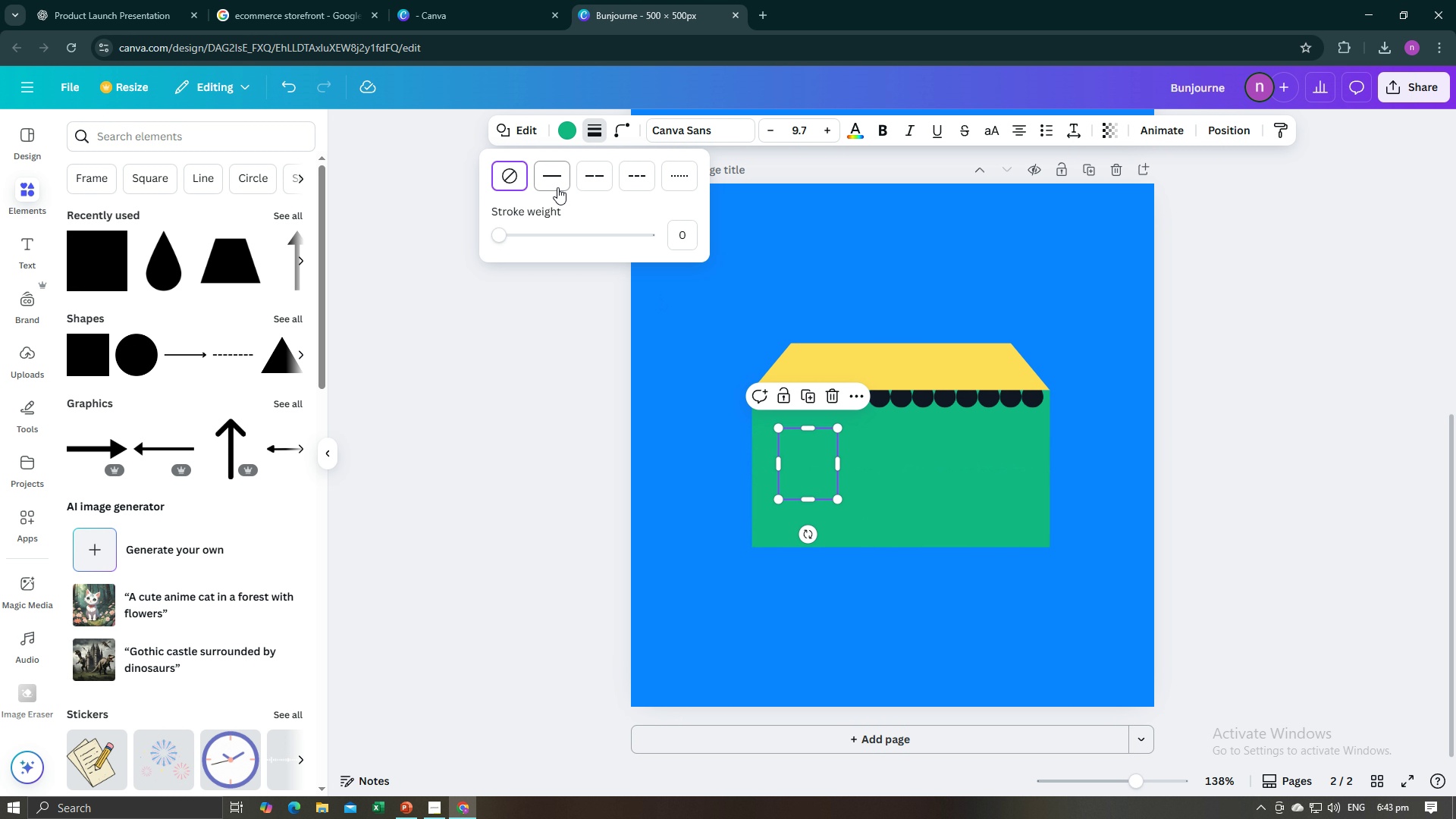 
left_click([557, 187])
 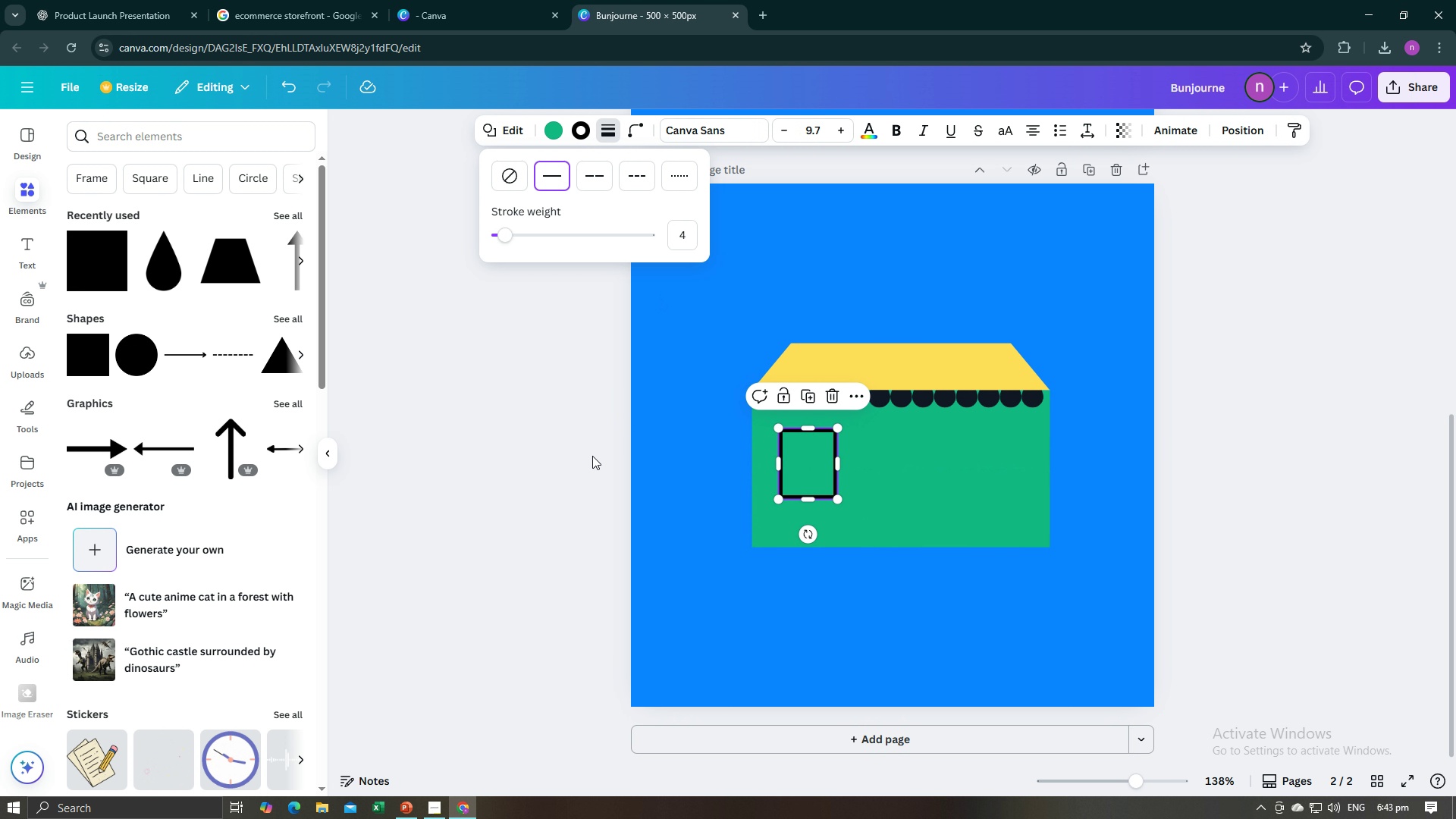 
left_click([585, 459])
 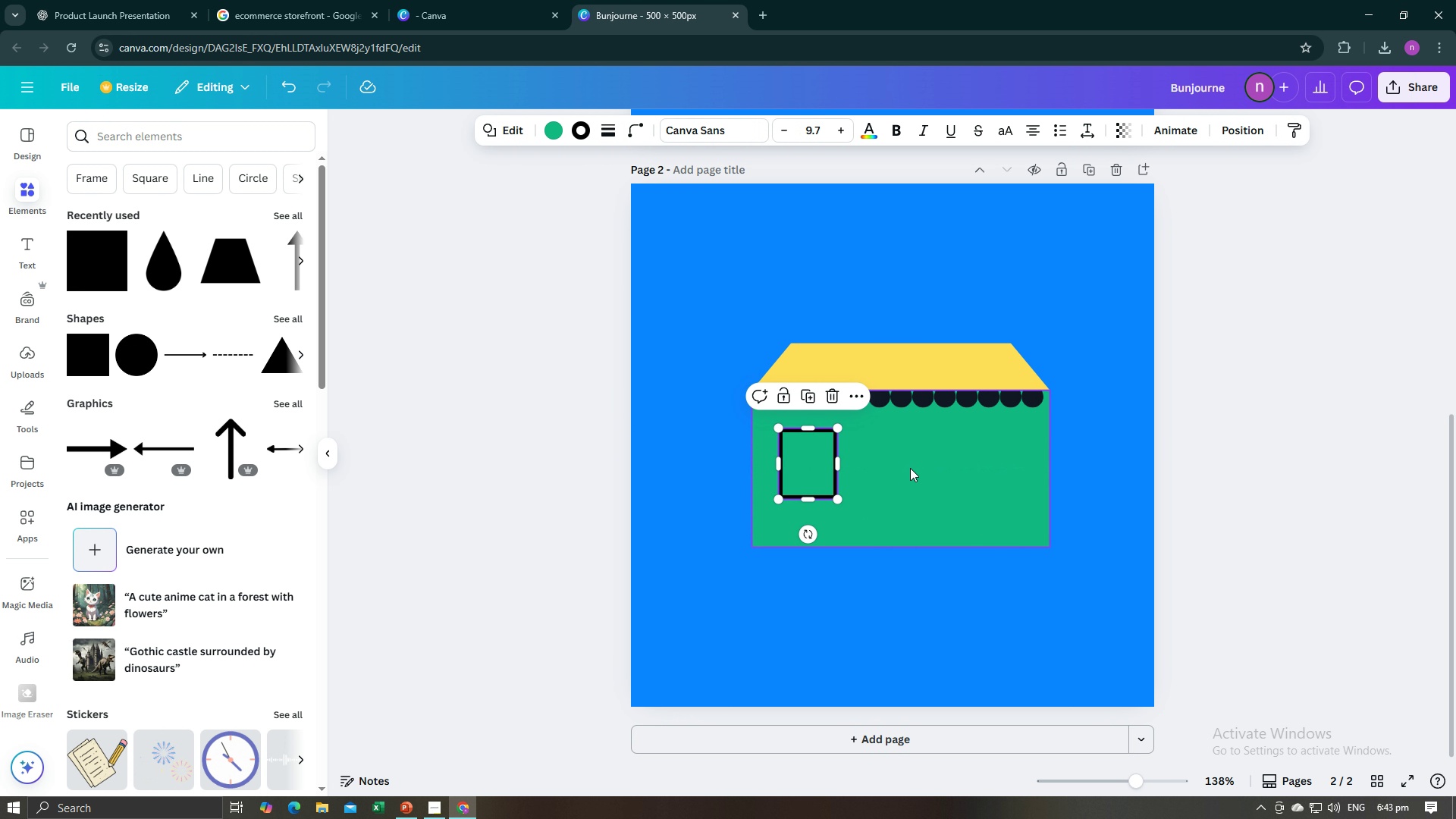 
left_click([910, 468])
 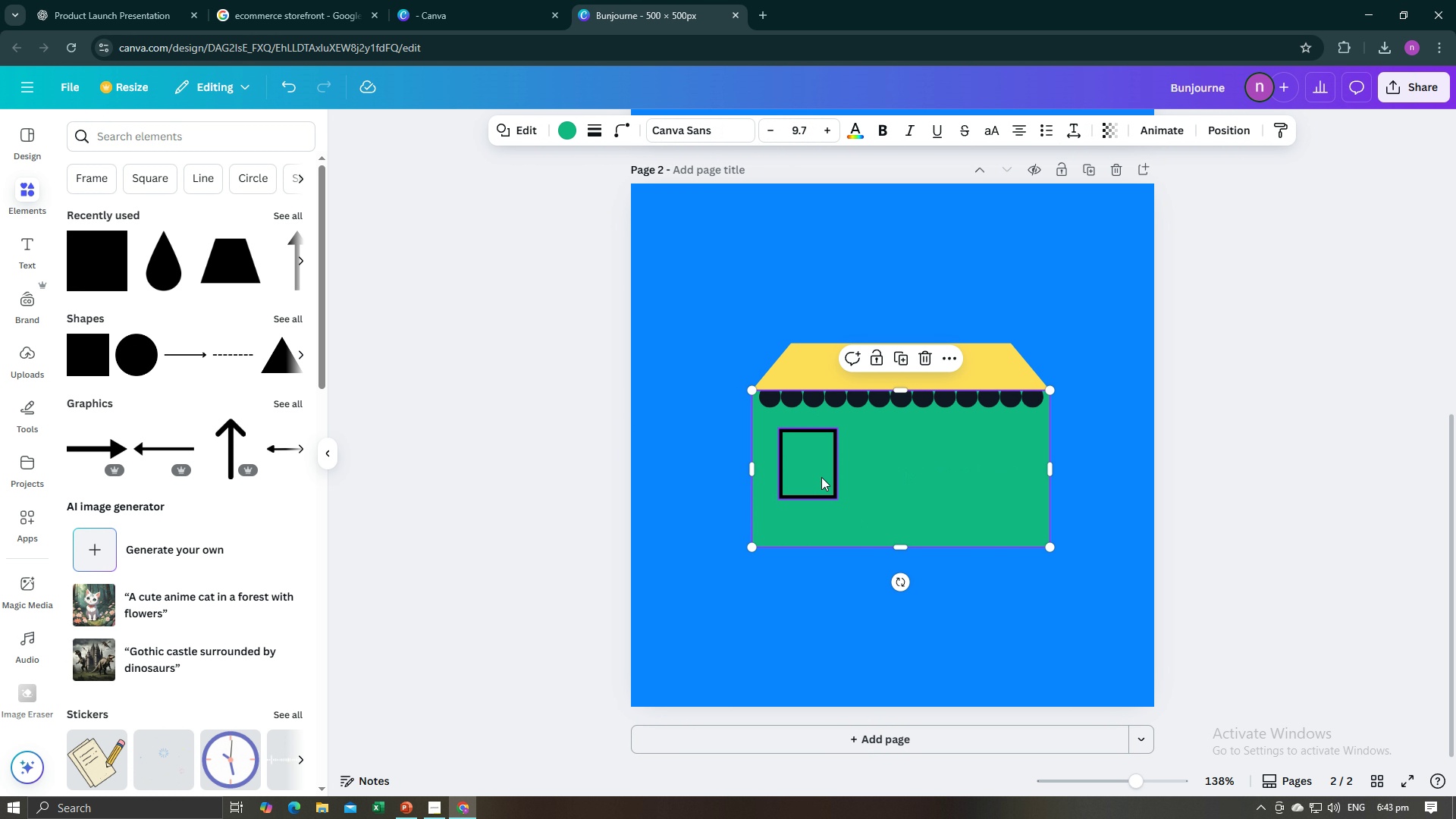 
left_click_drag(start_coordinate=[821, 477], to_coordinate=[817, 471])
 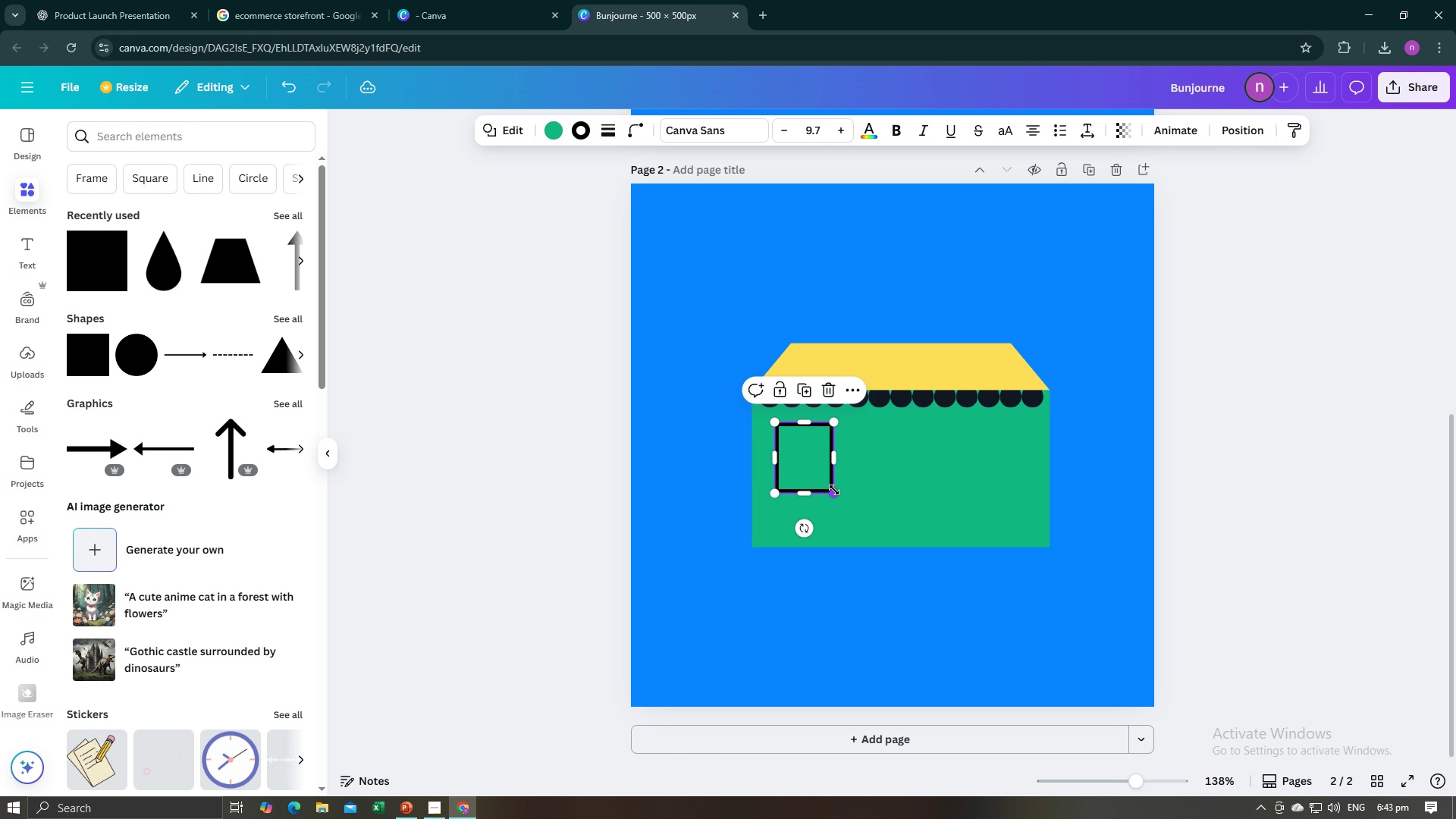 
left_click_drag(start_coordinate=[834, 490], to_coordinate=[827, 485])
 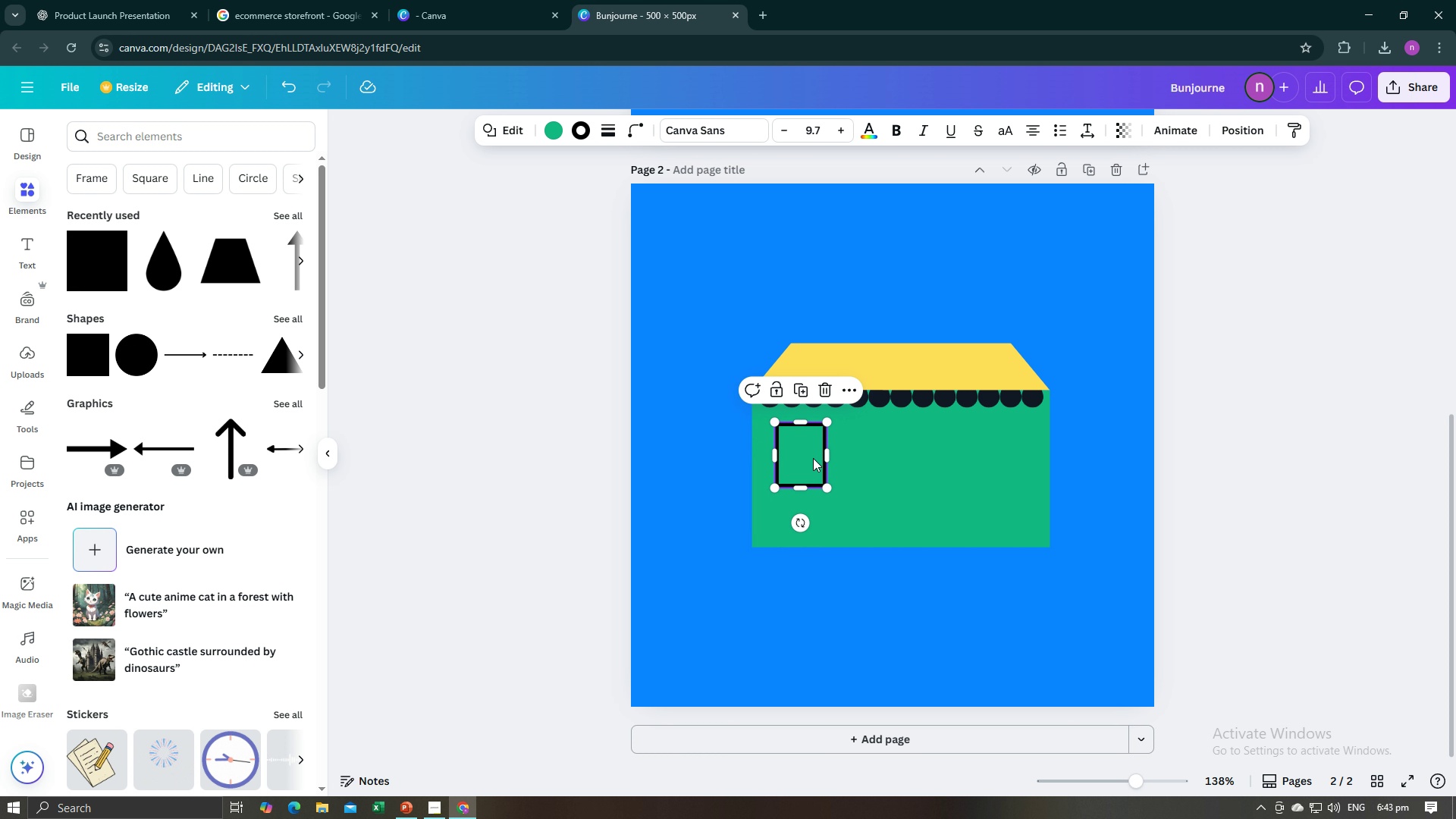 
left_click_drag(start_coordinate=[812, 458], to_coordinate=[822, 458])
 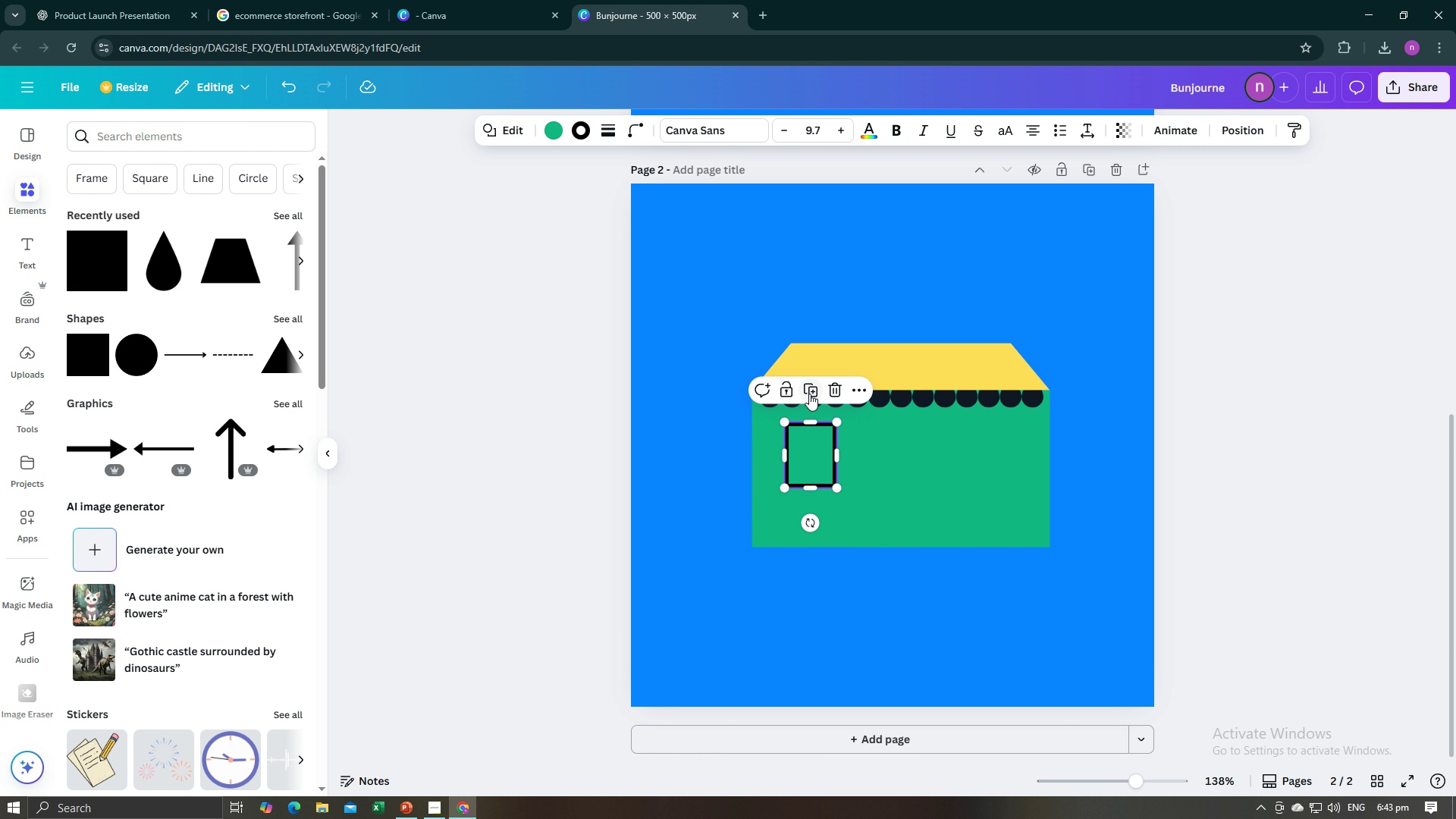 
left_click([811, 389])
 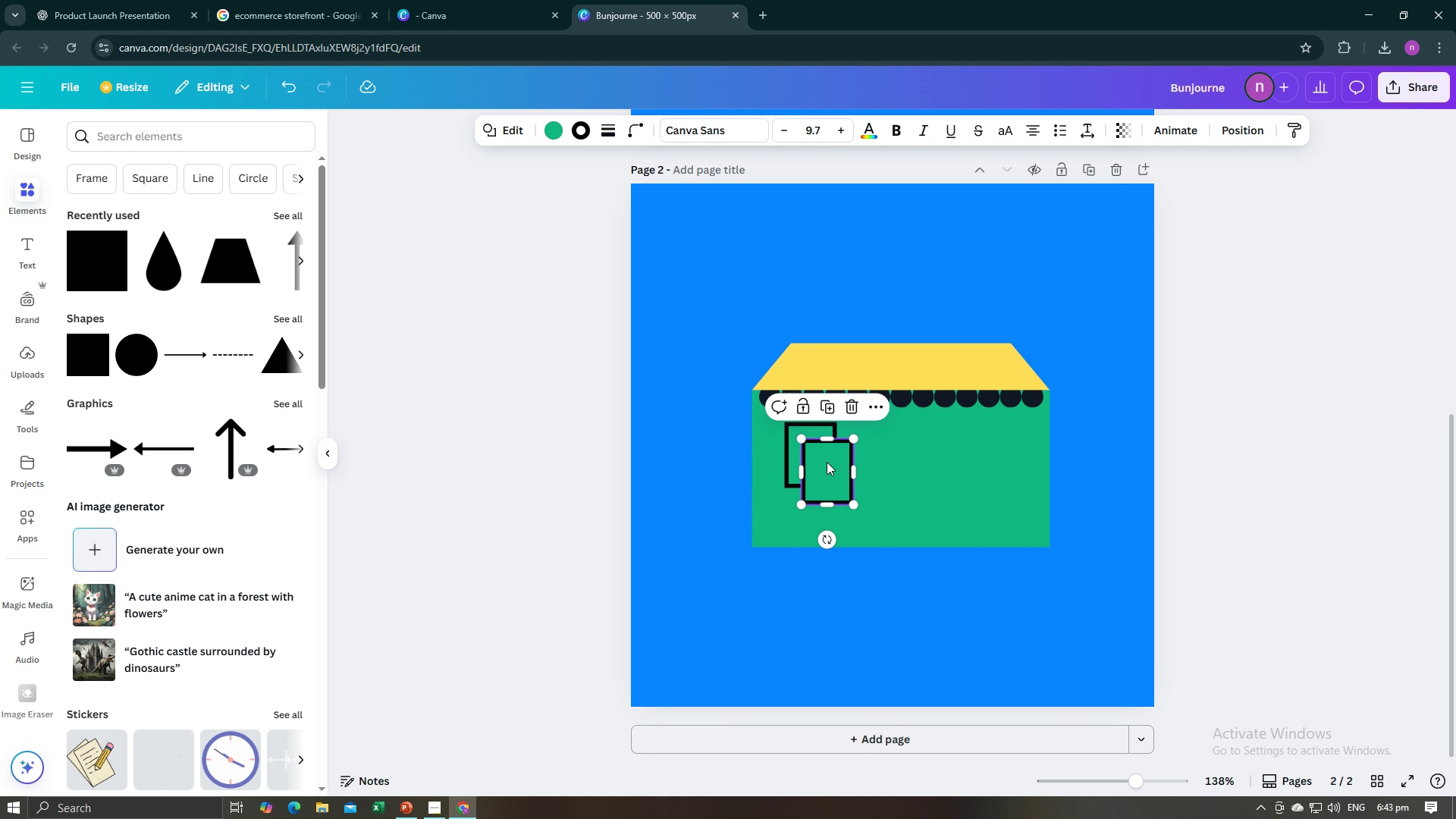 
left_click_drag(start_coordinate=[827, 462], to_coordinate=[995, 447])
 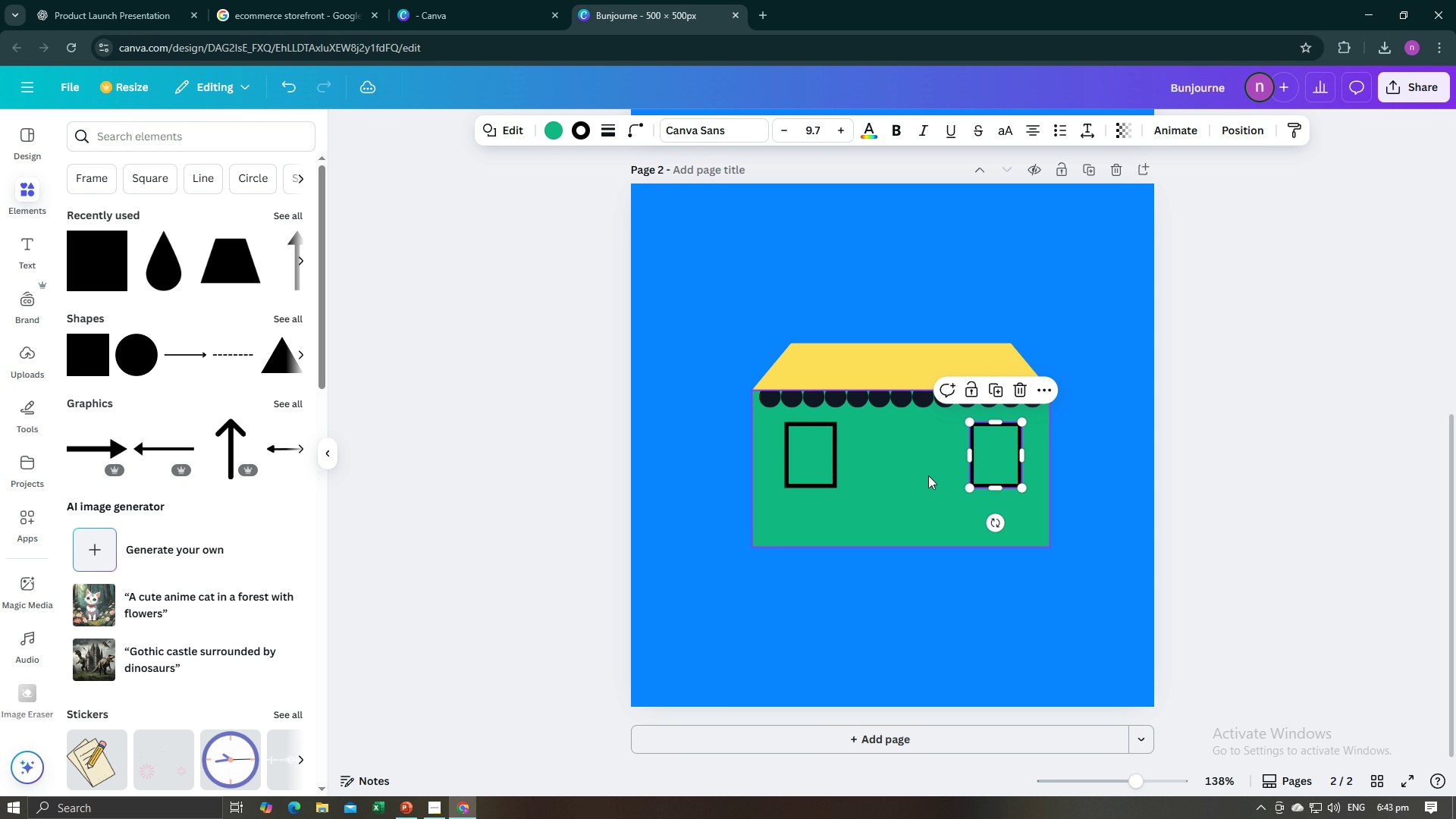 
left_click([928, 475])
 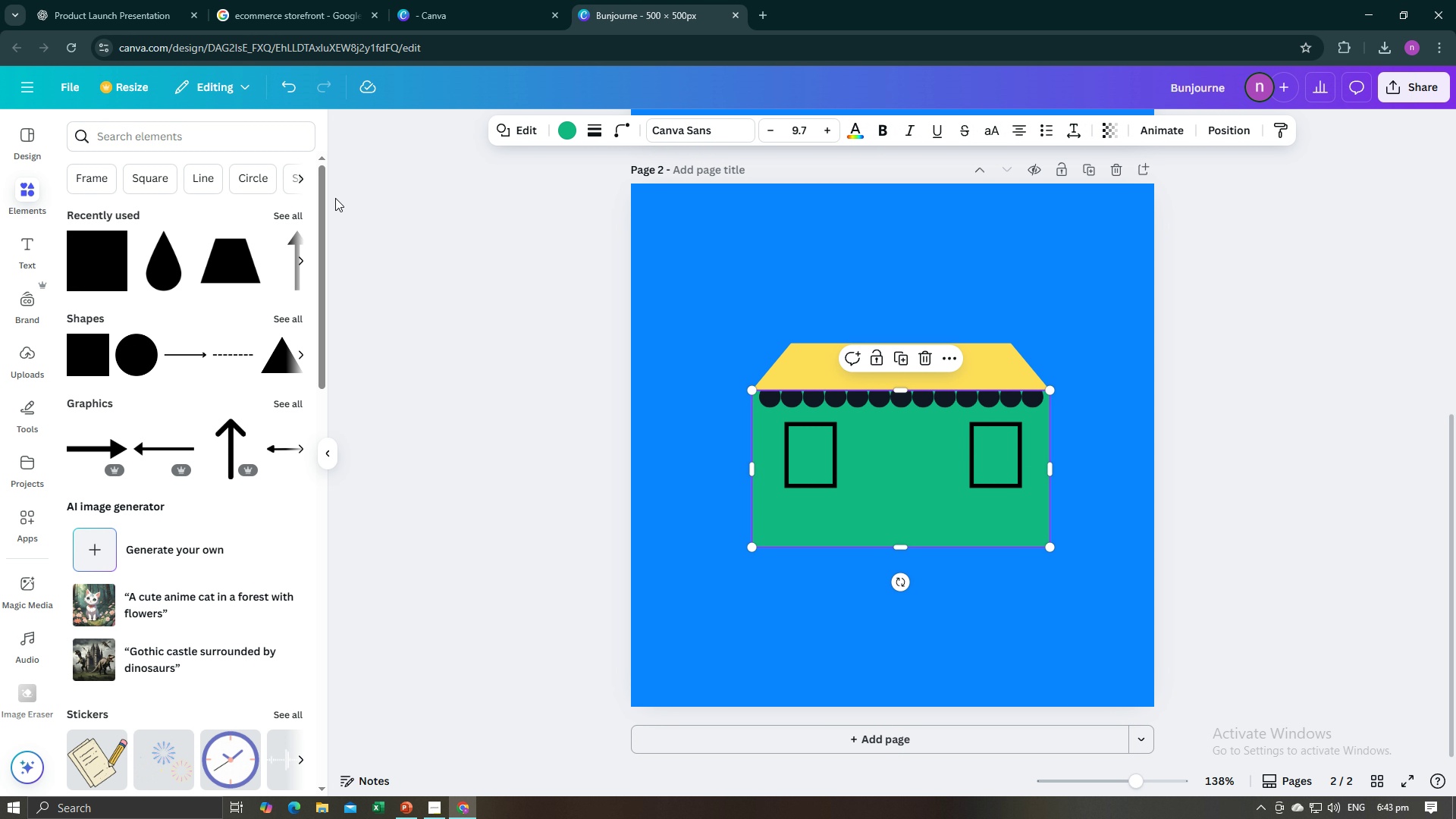 
wait(5.2)
 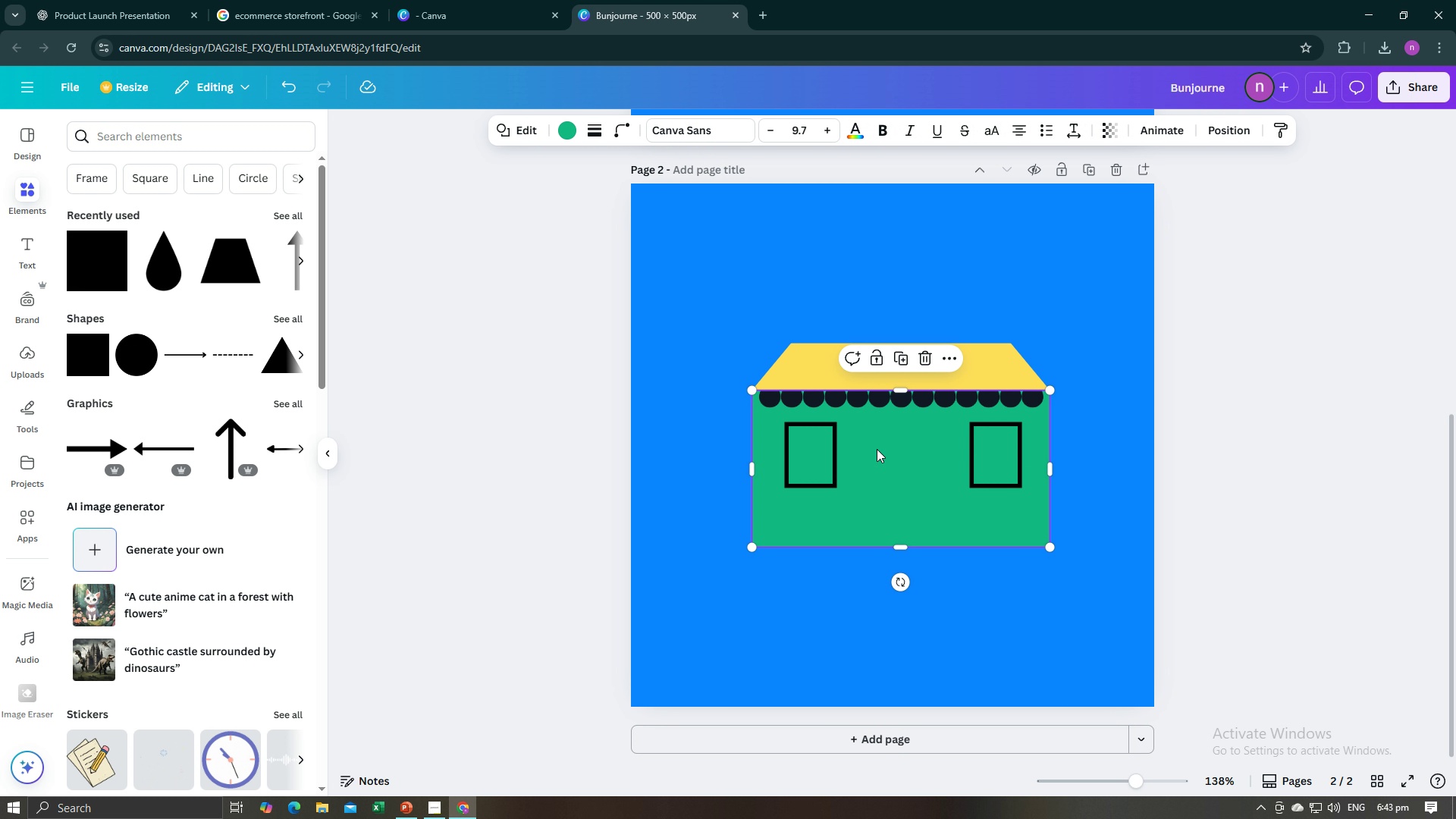 
scroll: coordinate [161, 215], scroll_direction: up, amount: 3.0
 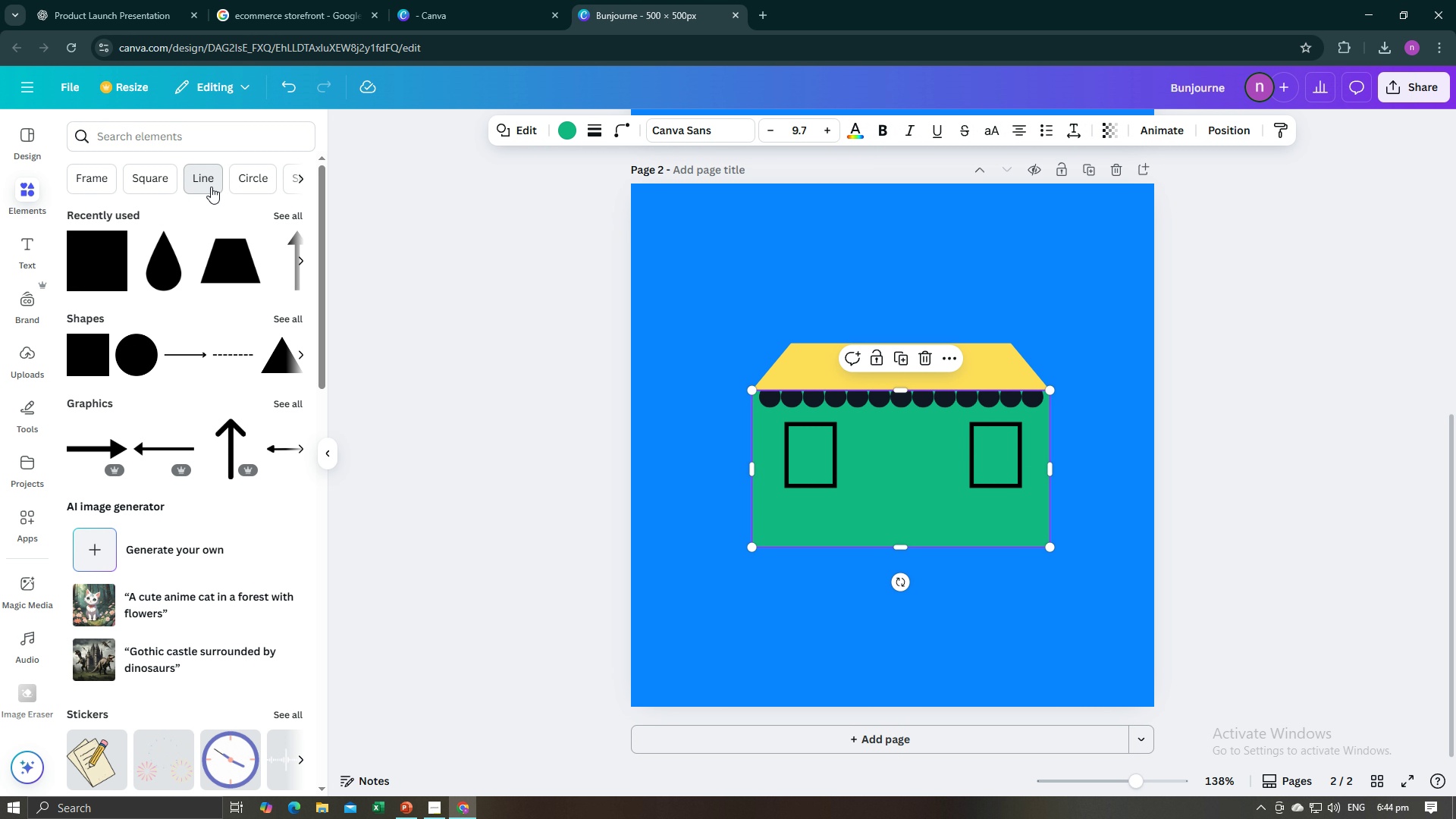 
left_click([211, 187])
 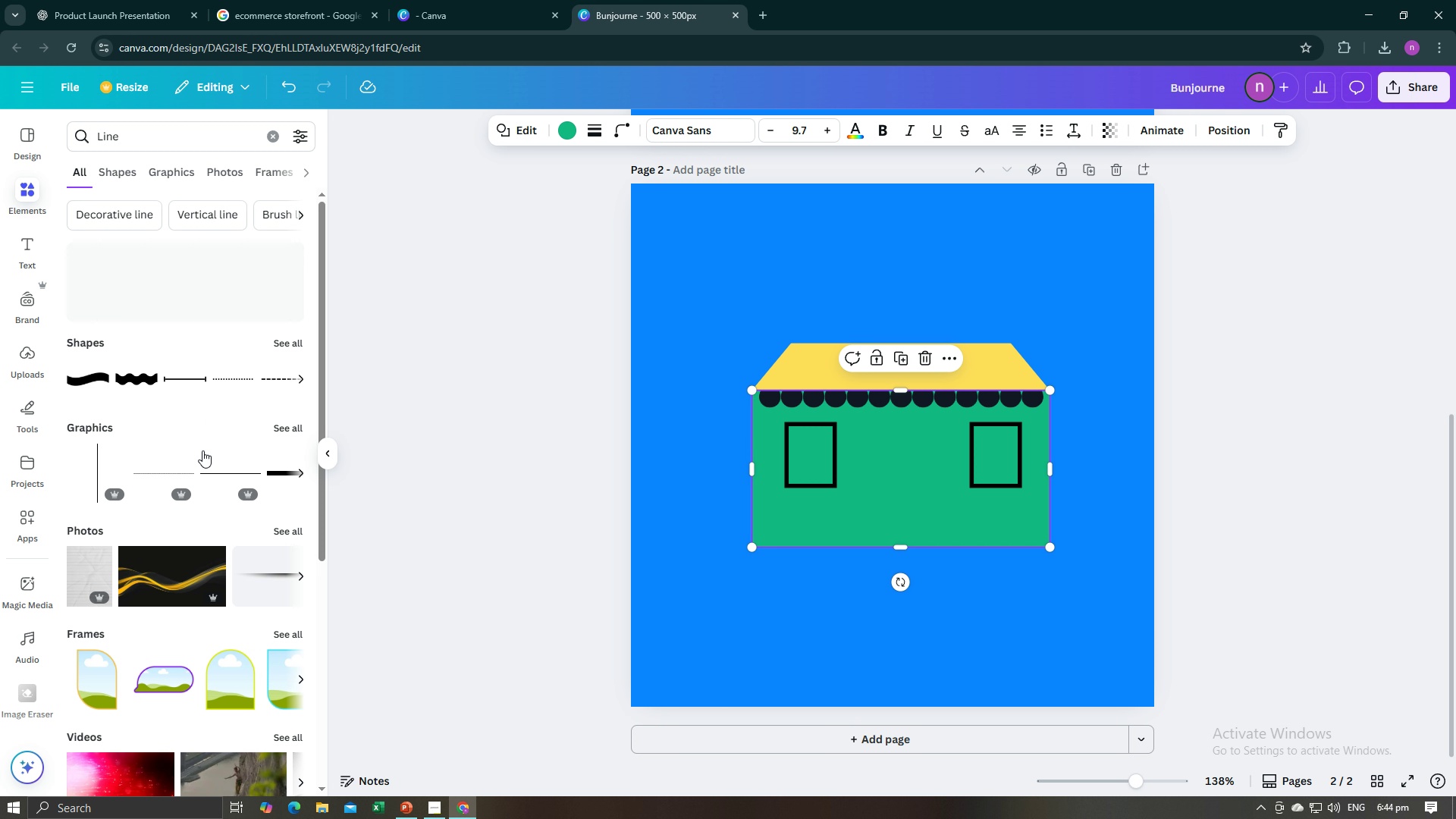 
wait(5.94)
 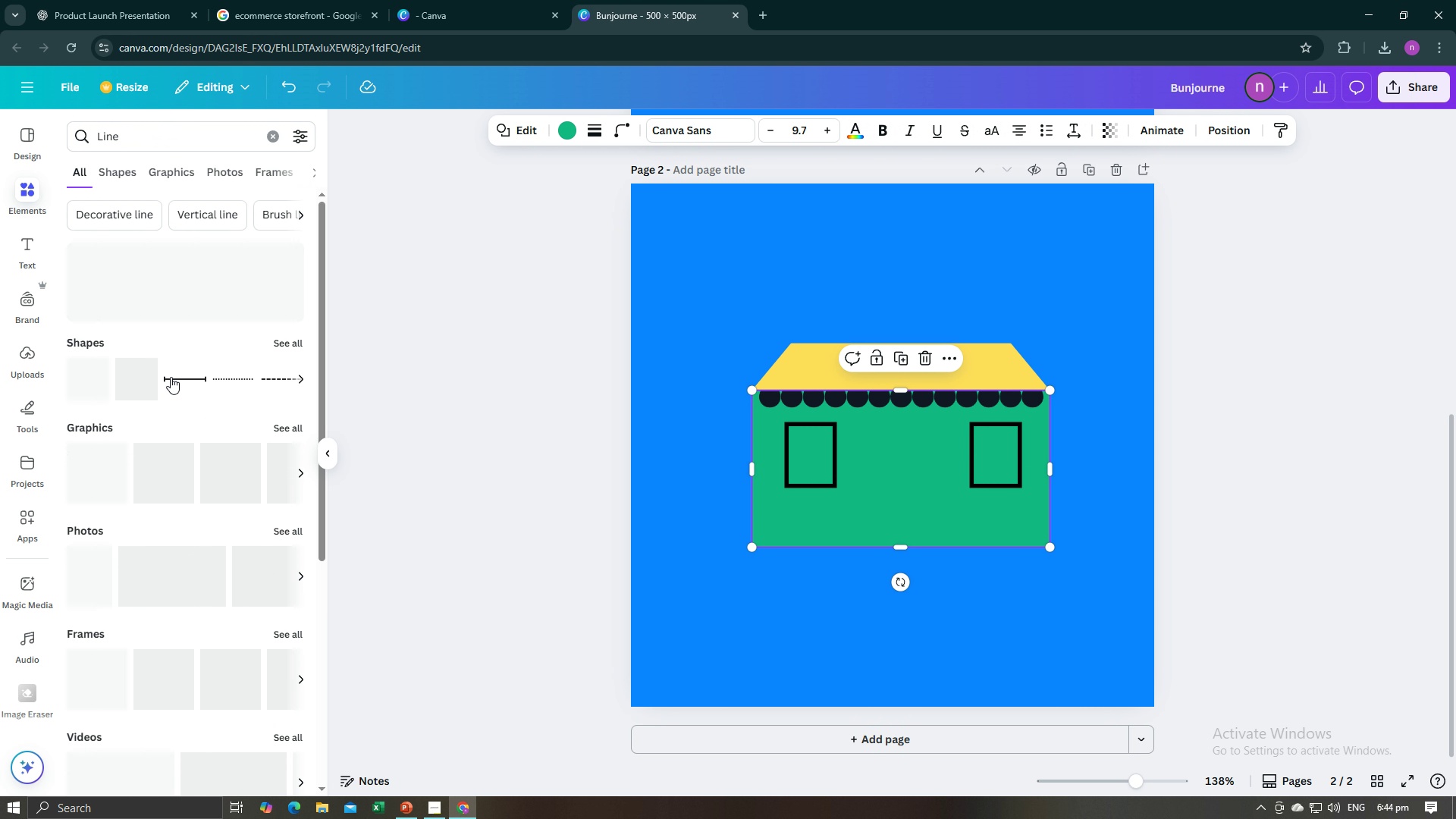 
left_click([217, 475])
 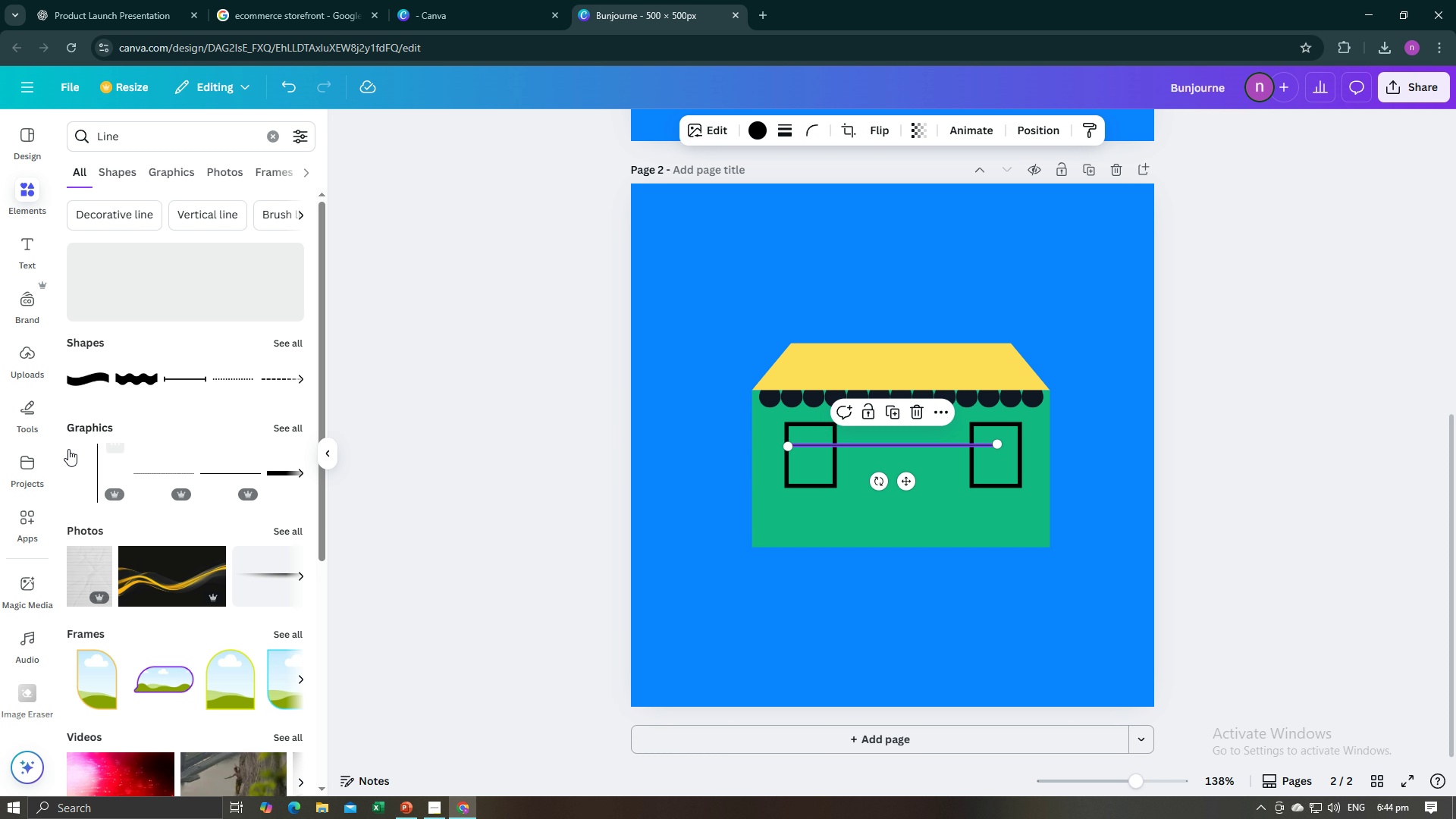 
left_click([91, 465])
 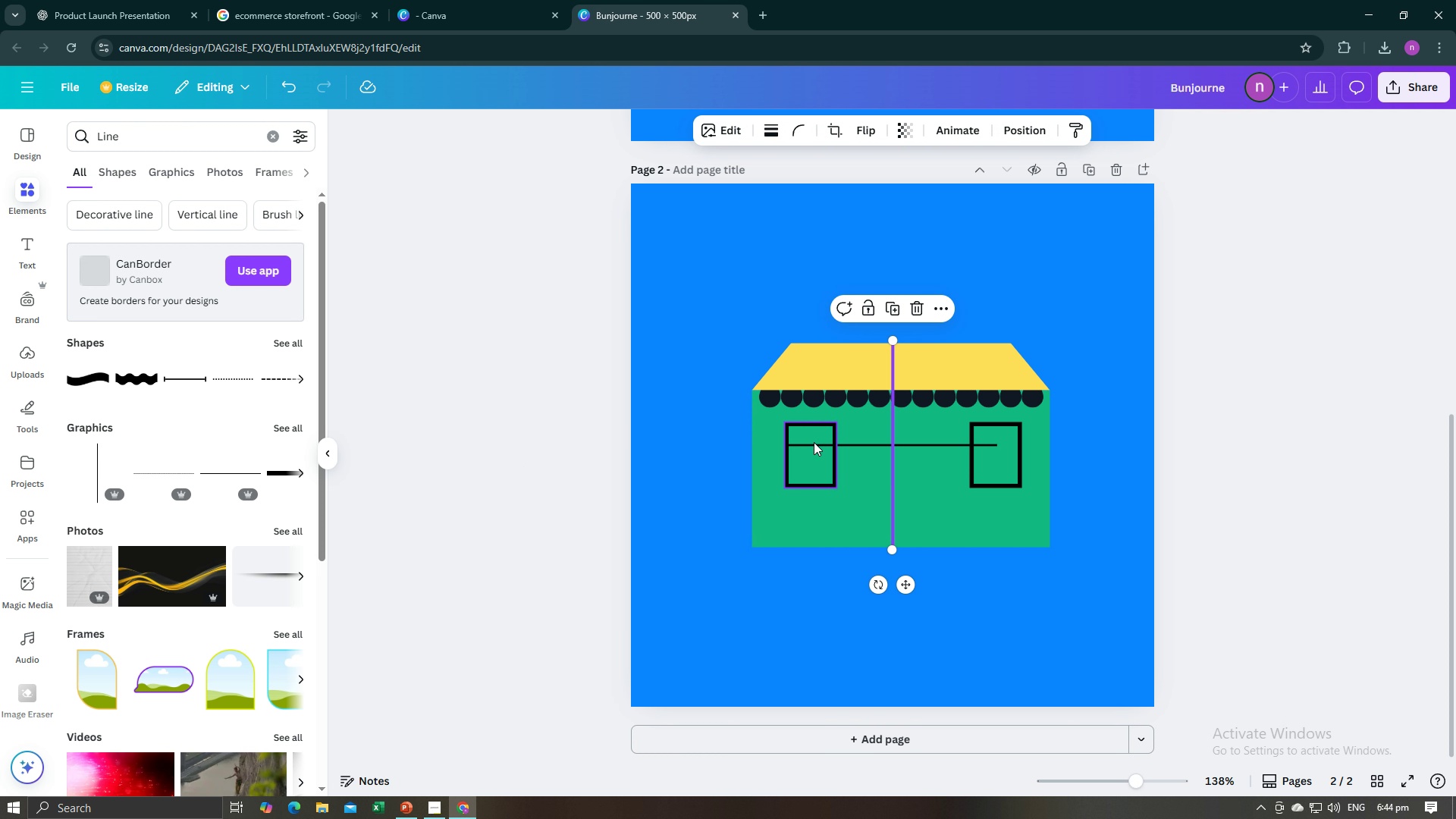 
left_click([814, 442])
 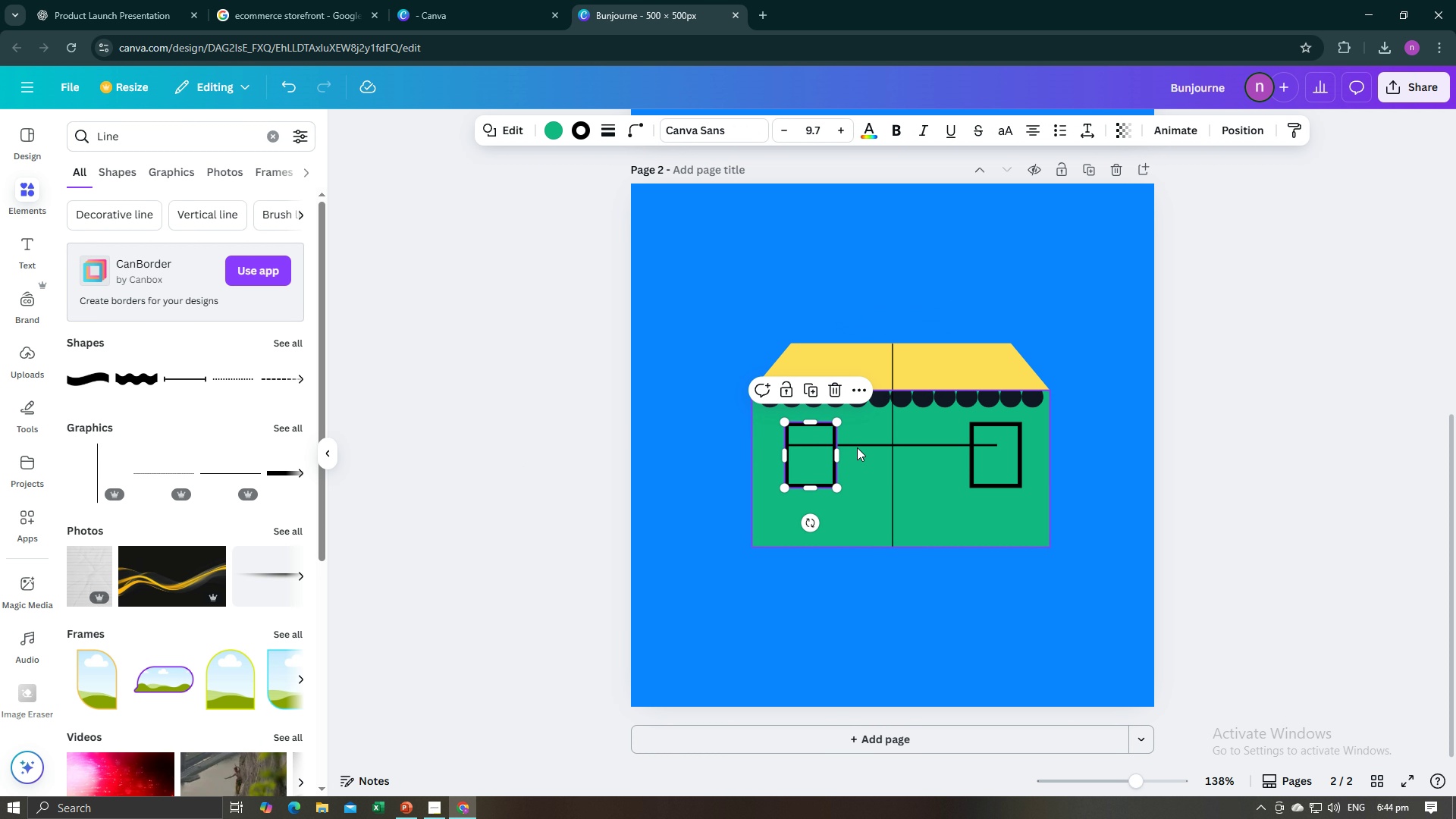 
left_click([857, 446])
 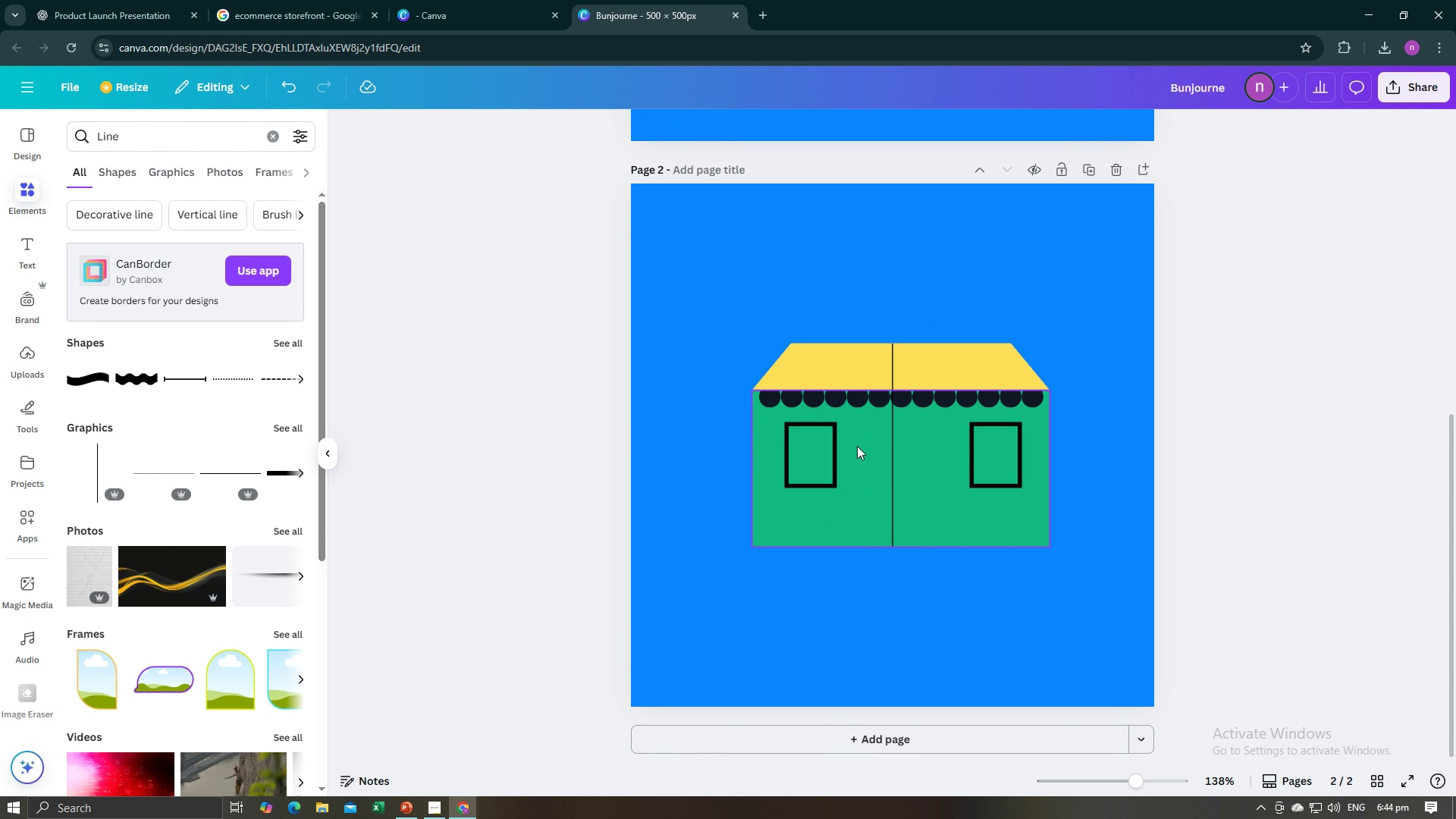 
key(Backspace)
 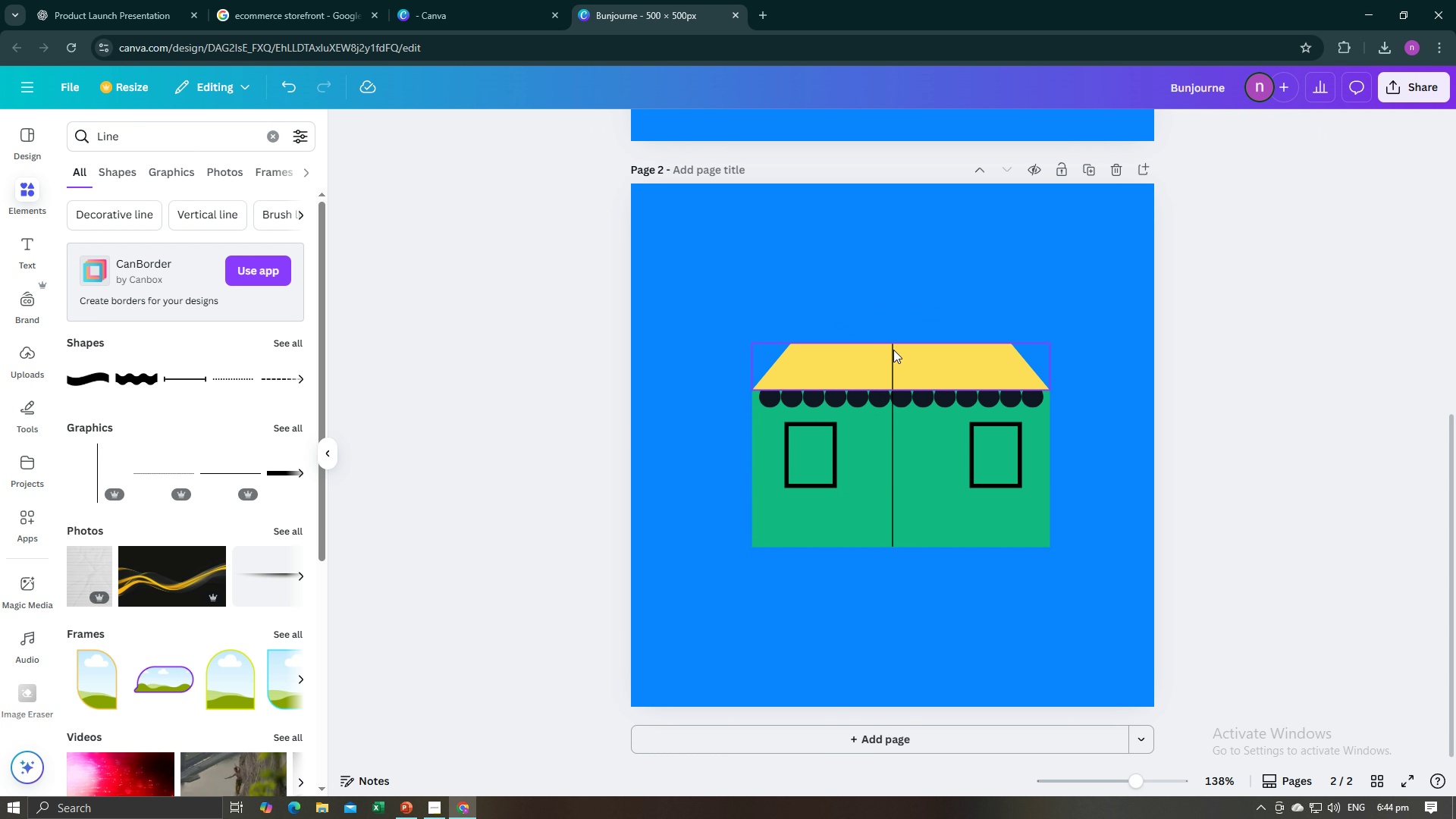 
left_click([893, 350])
 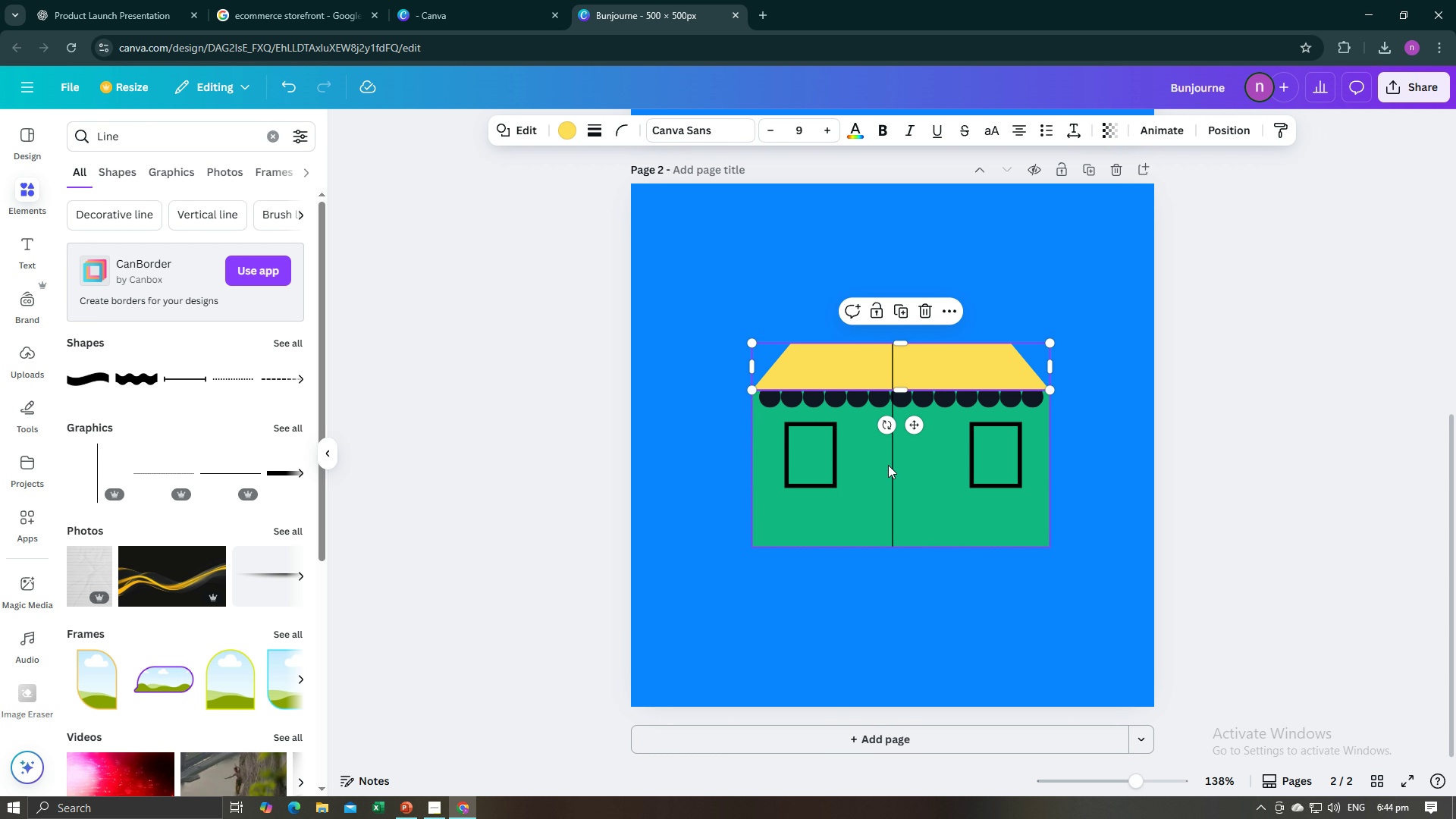 
left_click([888, 465])
 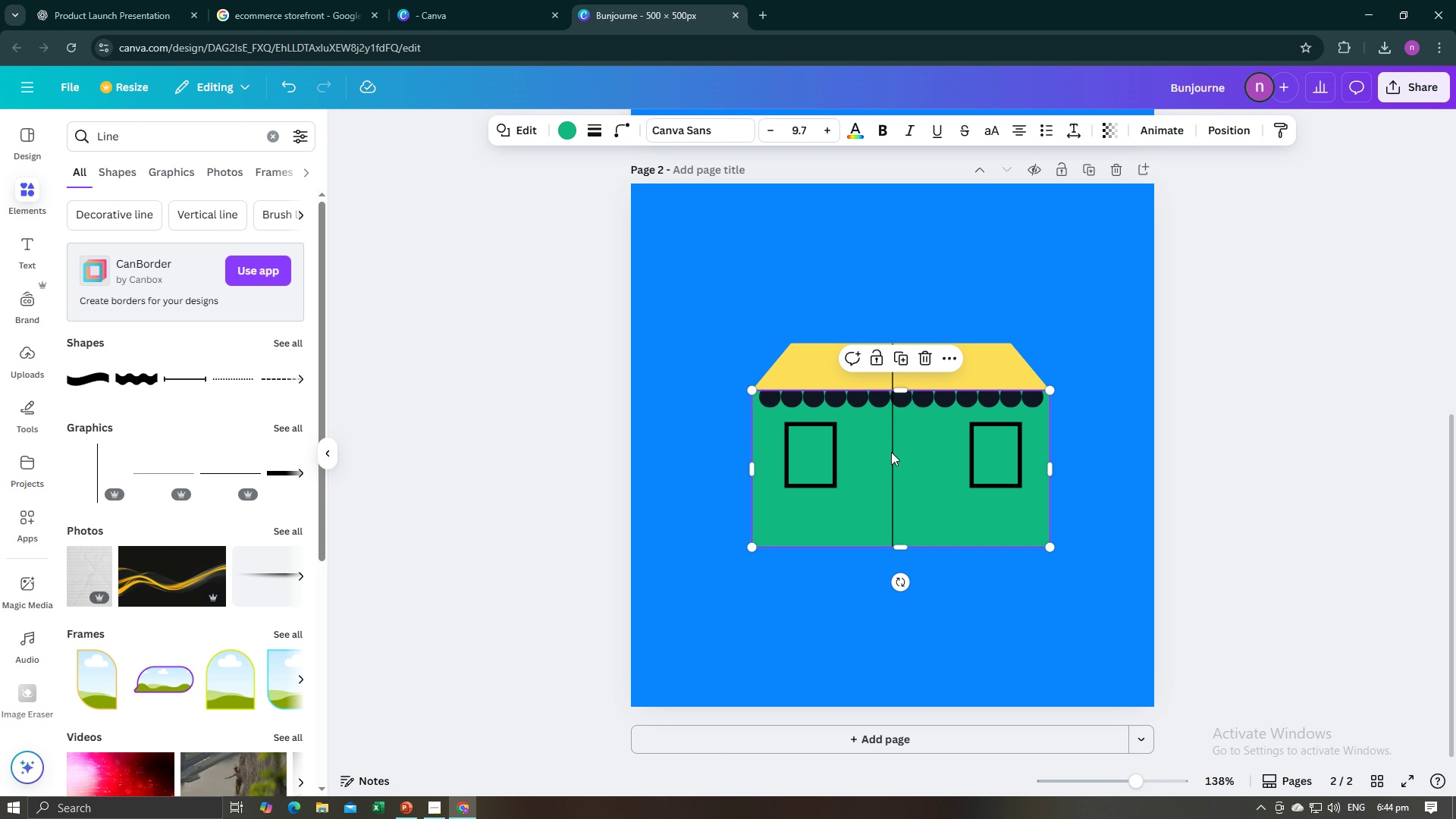 
left_click([891, 452])
 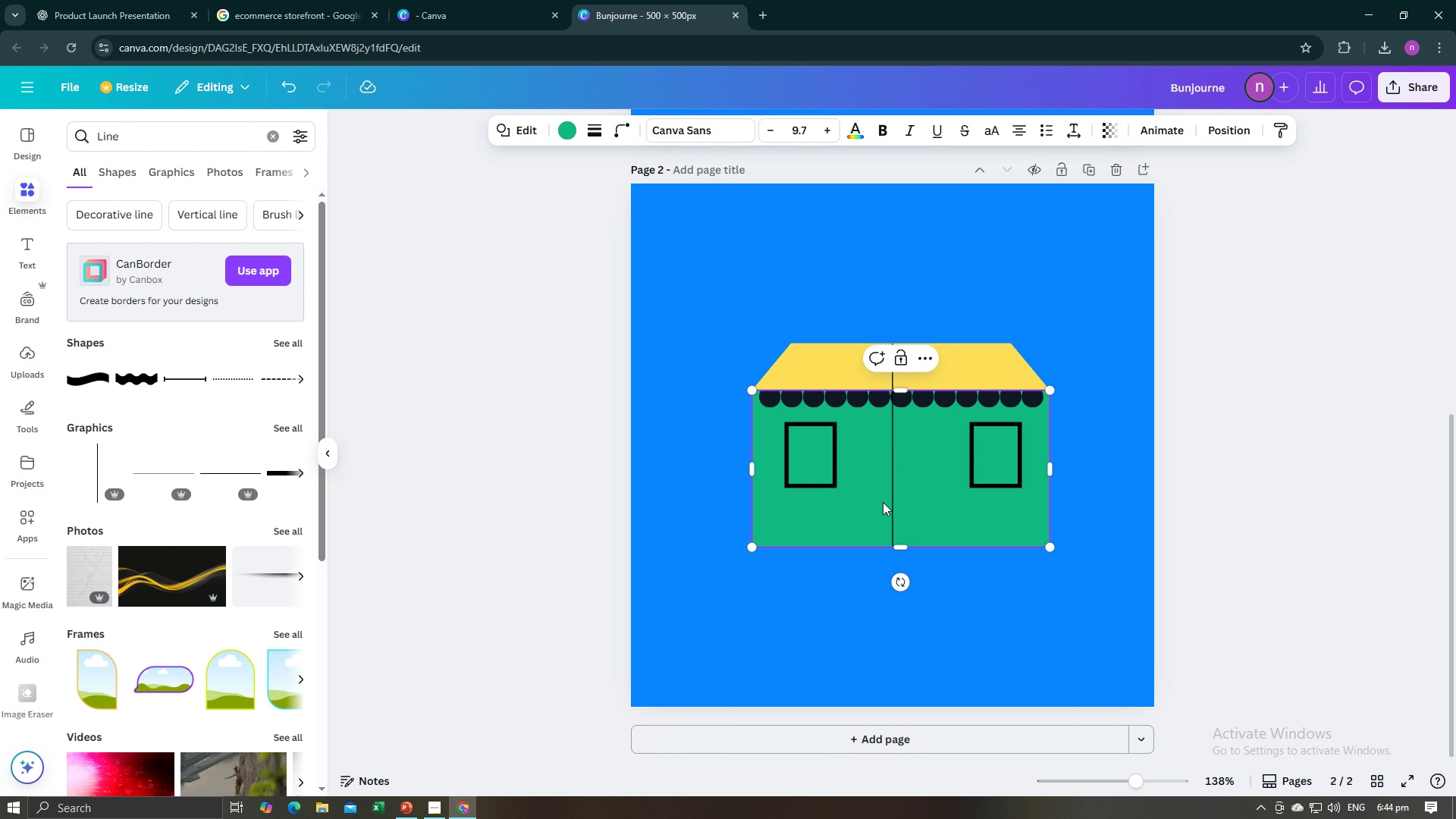 
left_click([875, 508])
 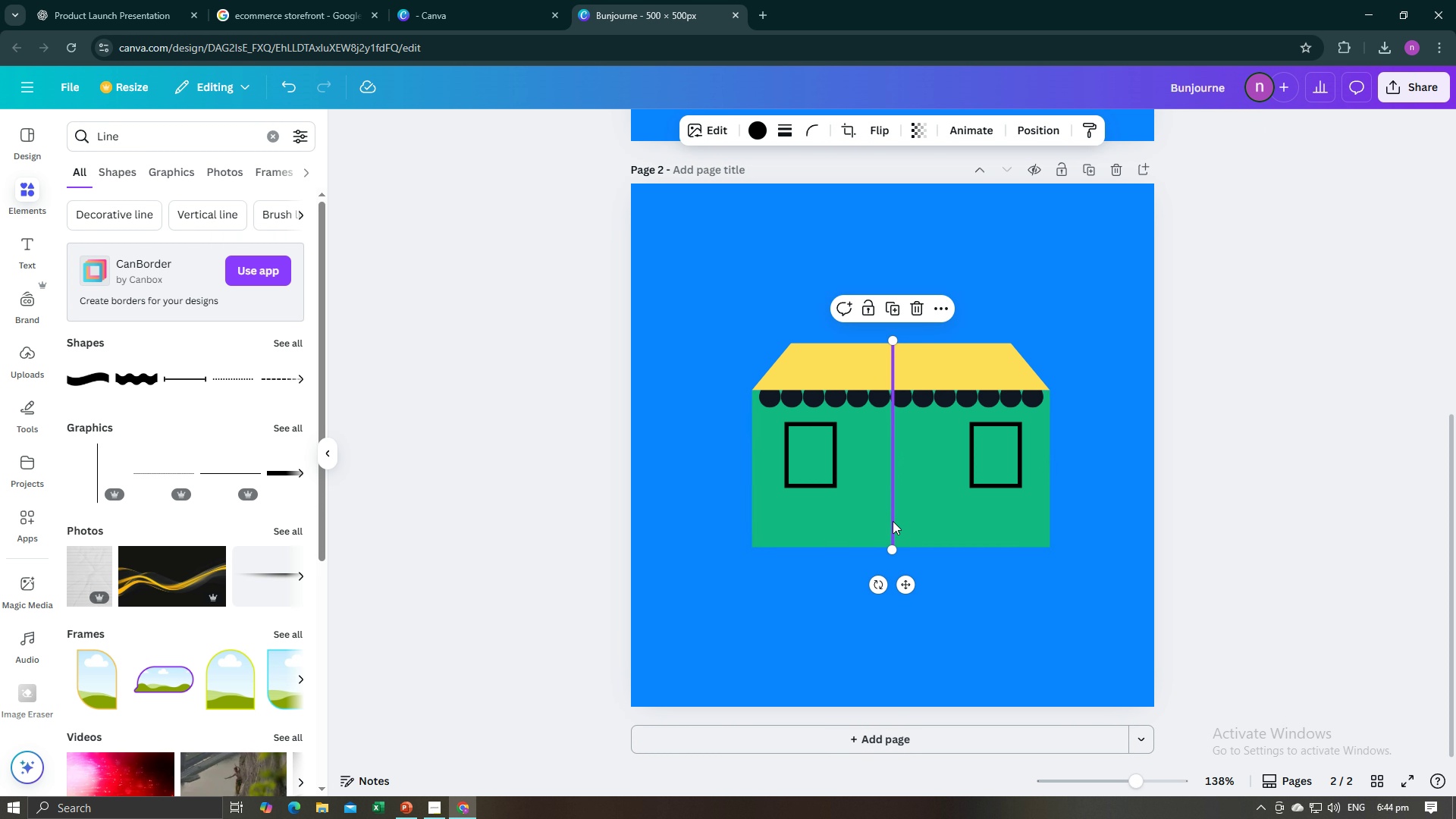 
left_click([893, 521])
 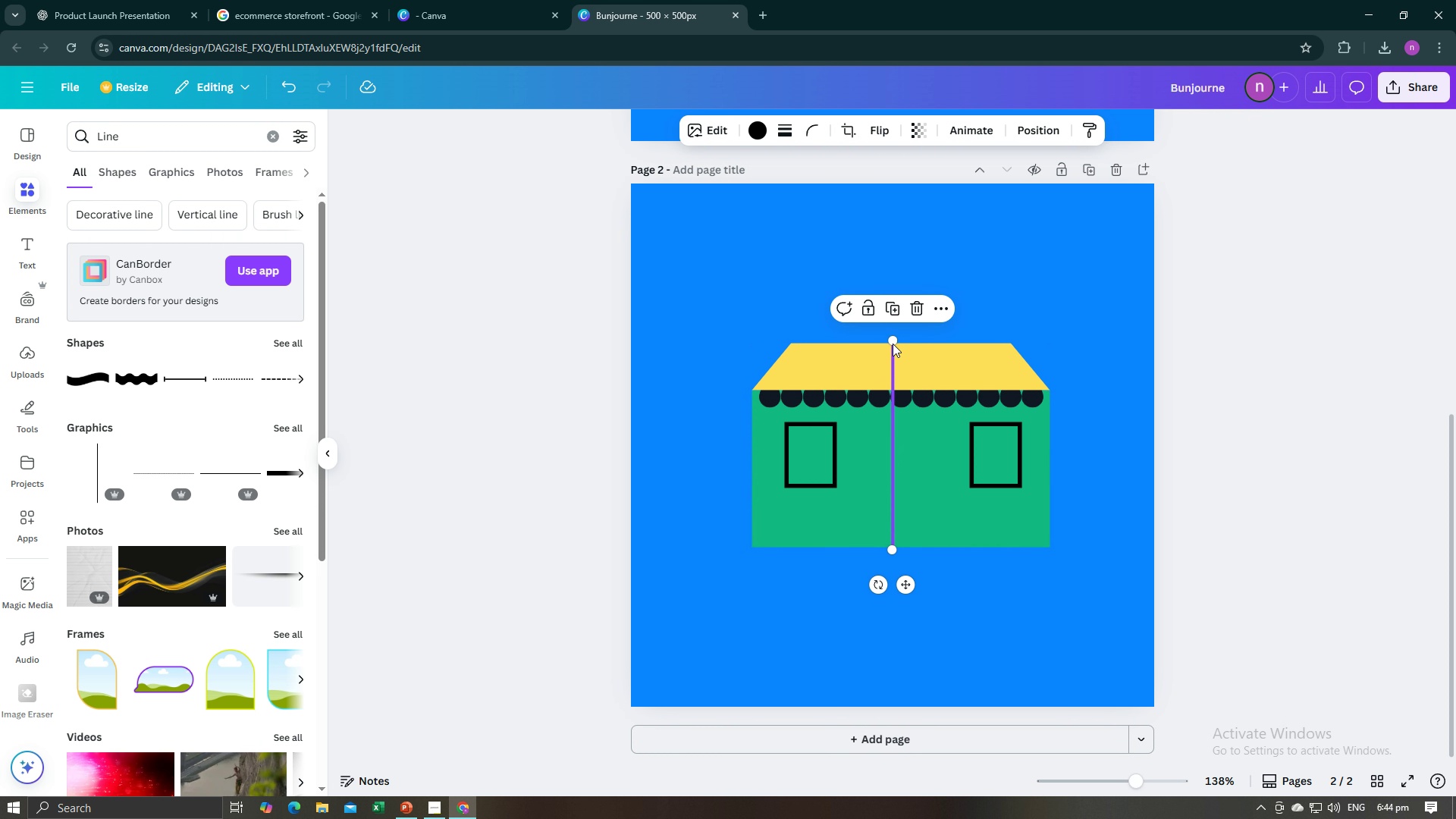 
left_click_drag(start_coordinate=[892, 344], to_coordinate=[888, 375])
 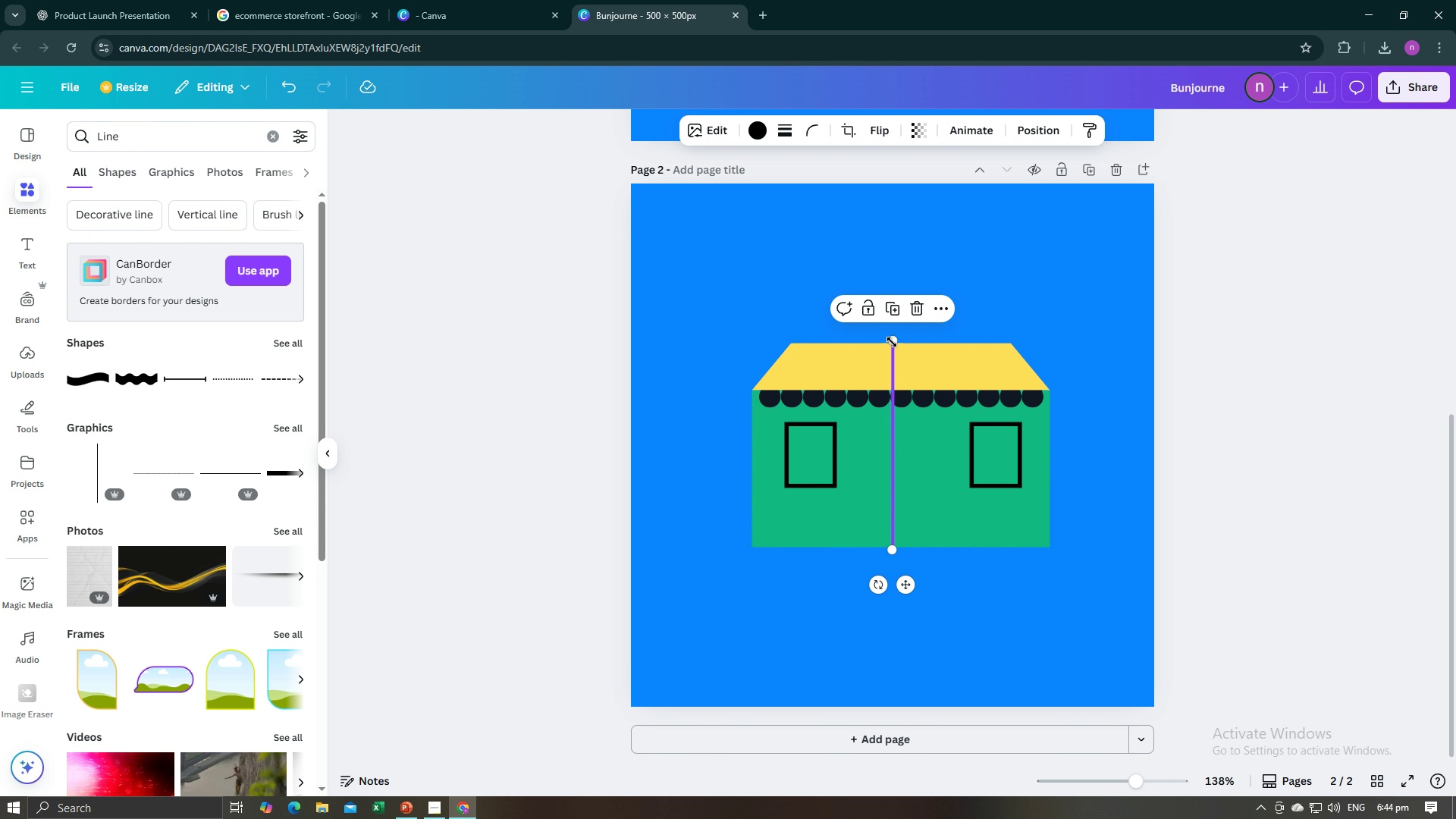 
left_click_drag(start_coordinate=[894, 344], to_coordinate=[896, 419])
 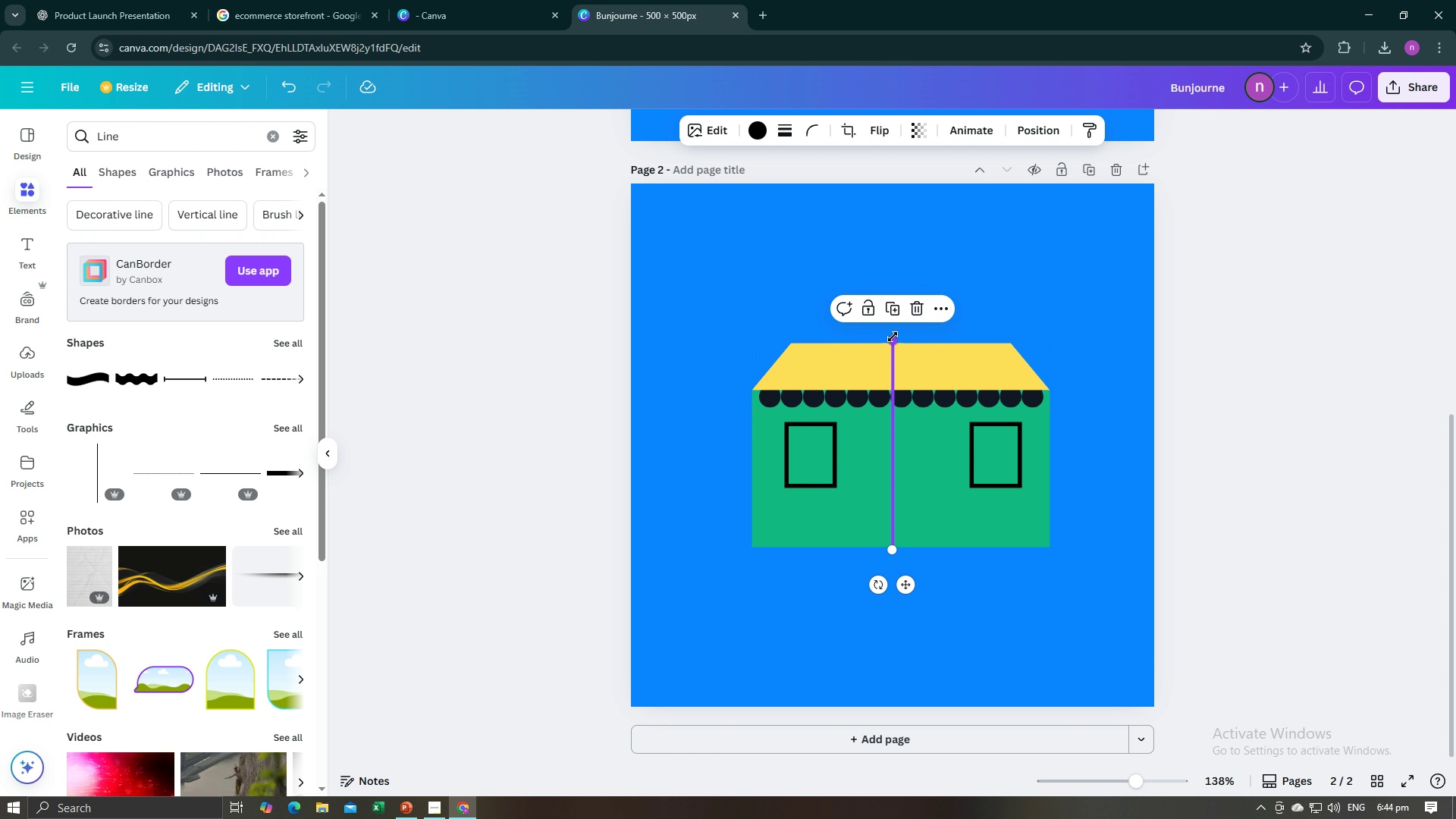 
left_click_drag(start_coordinate=[893, 337], to_coordinate=[891, 425])
 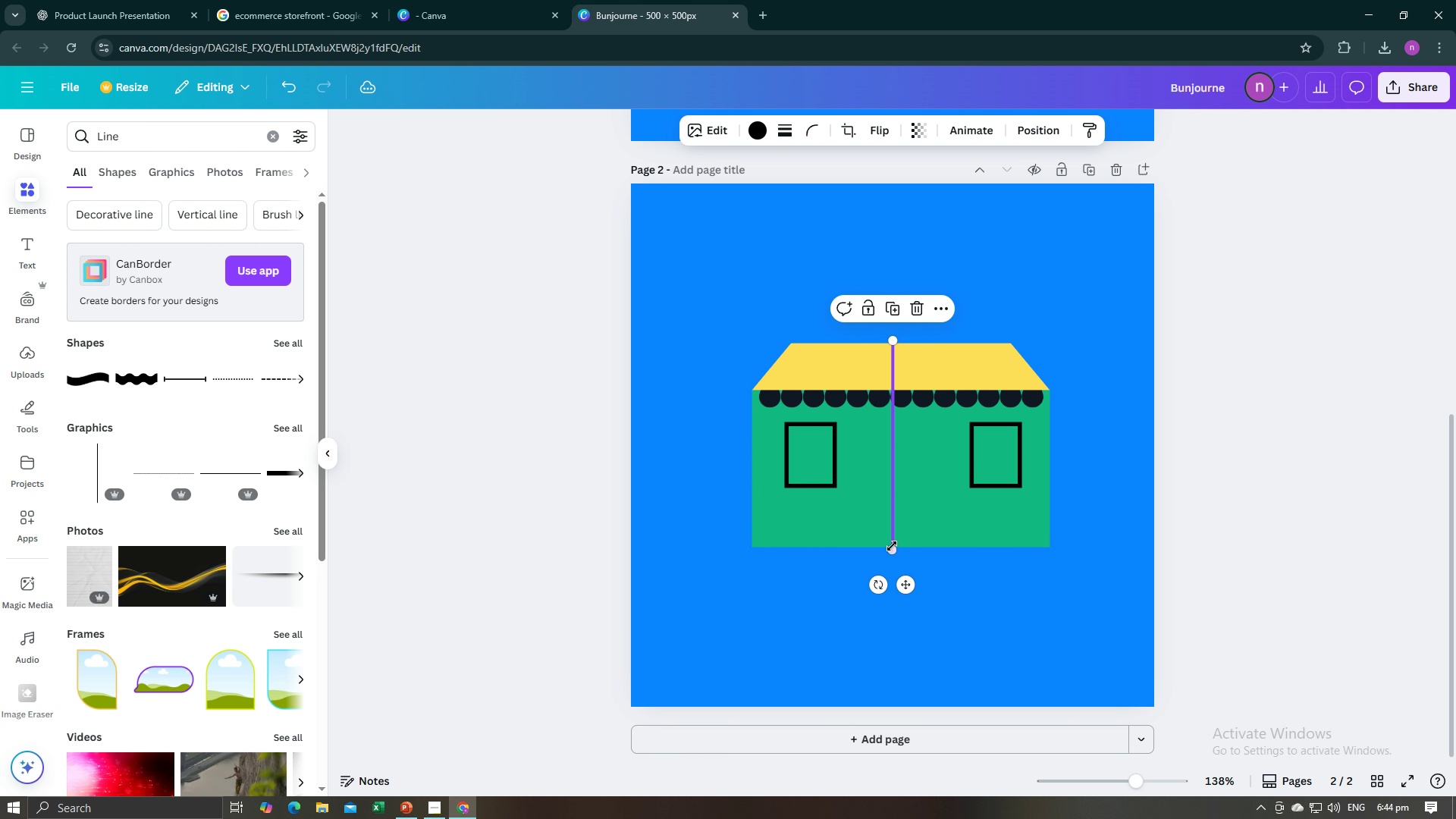 
left_click_drag(start_coordinate=[893, 545], to_coordinate=[890, 511])
 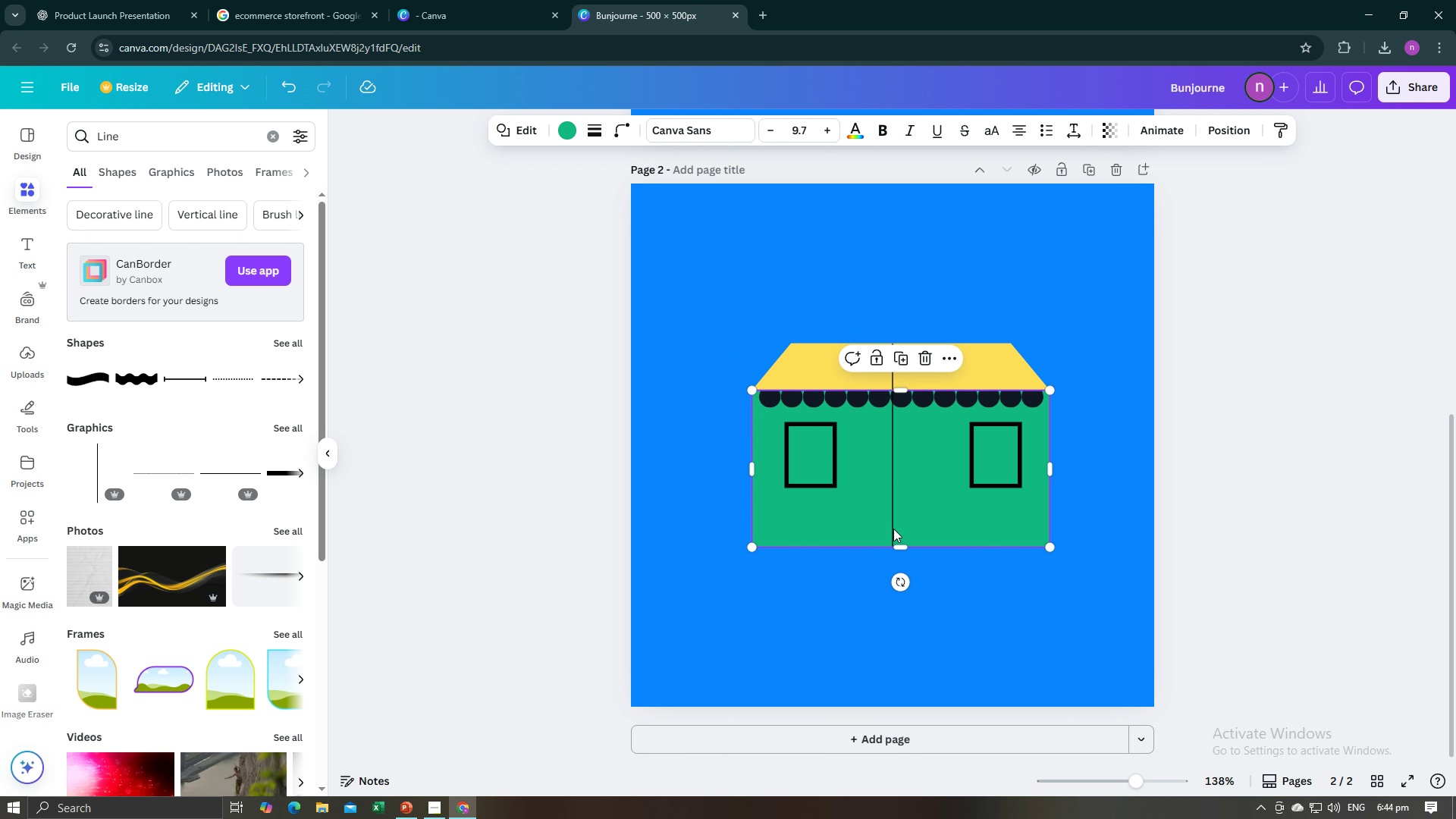 
left_click_drag(start_coordinate=[893, 529], to_coordinate=[684, 528])
 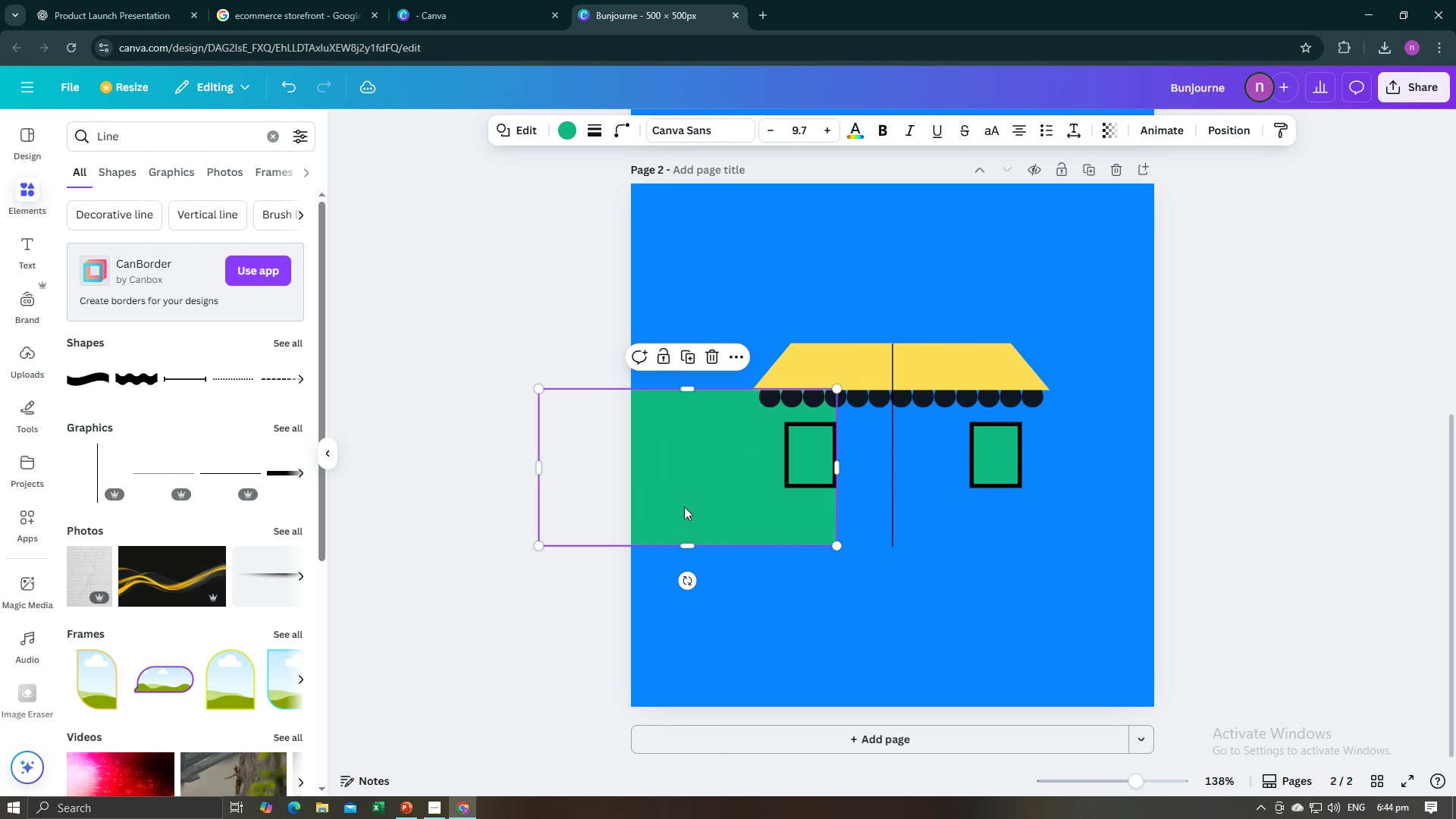 
key(Control+Z)
 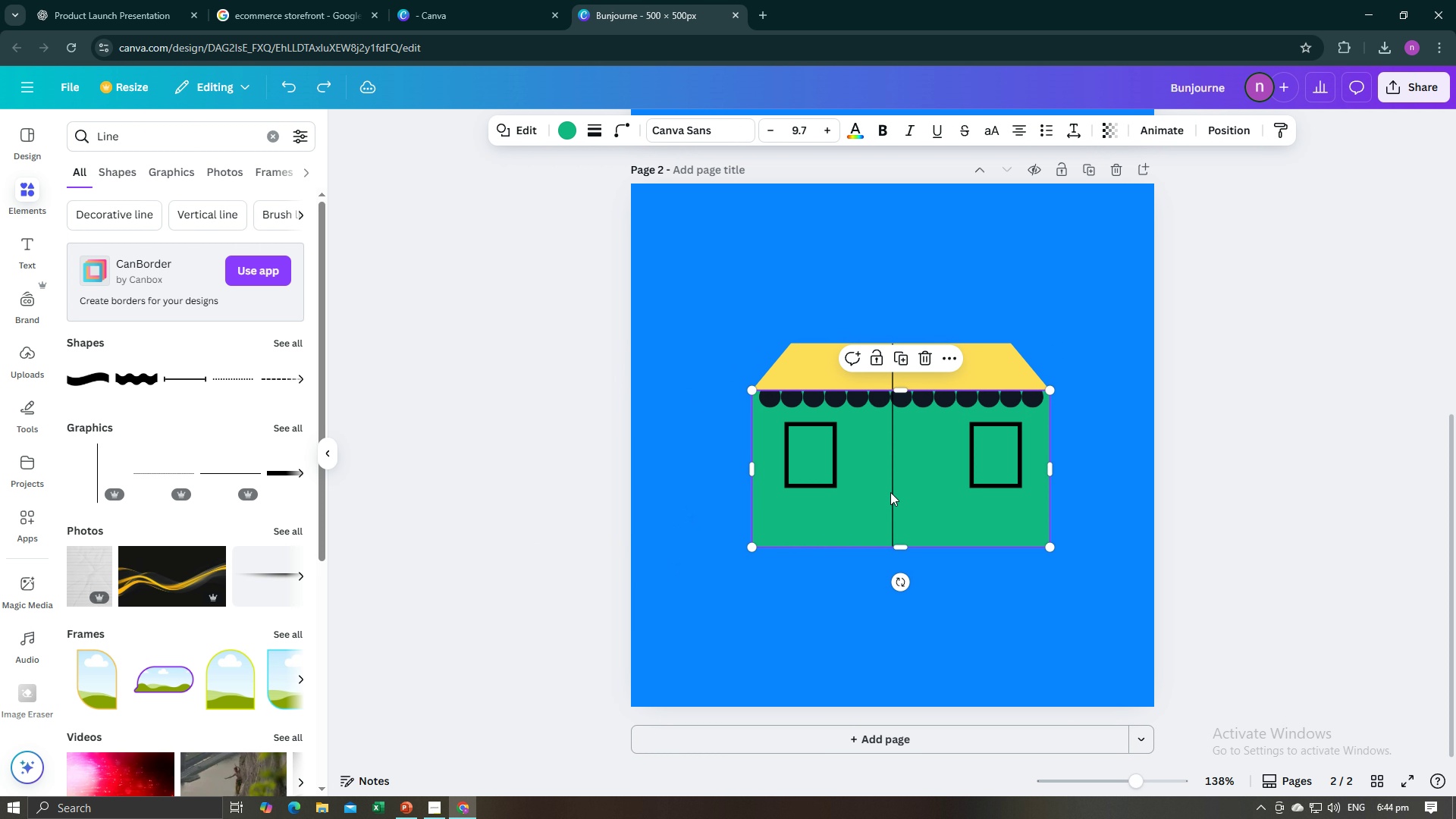 
left_click([890, 492])
 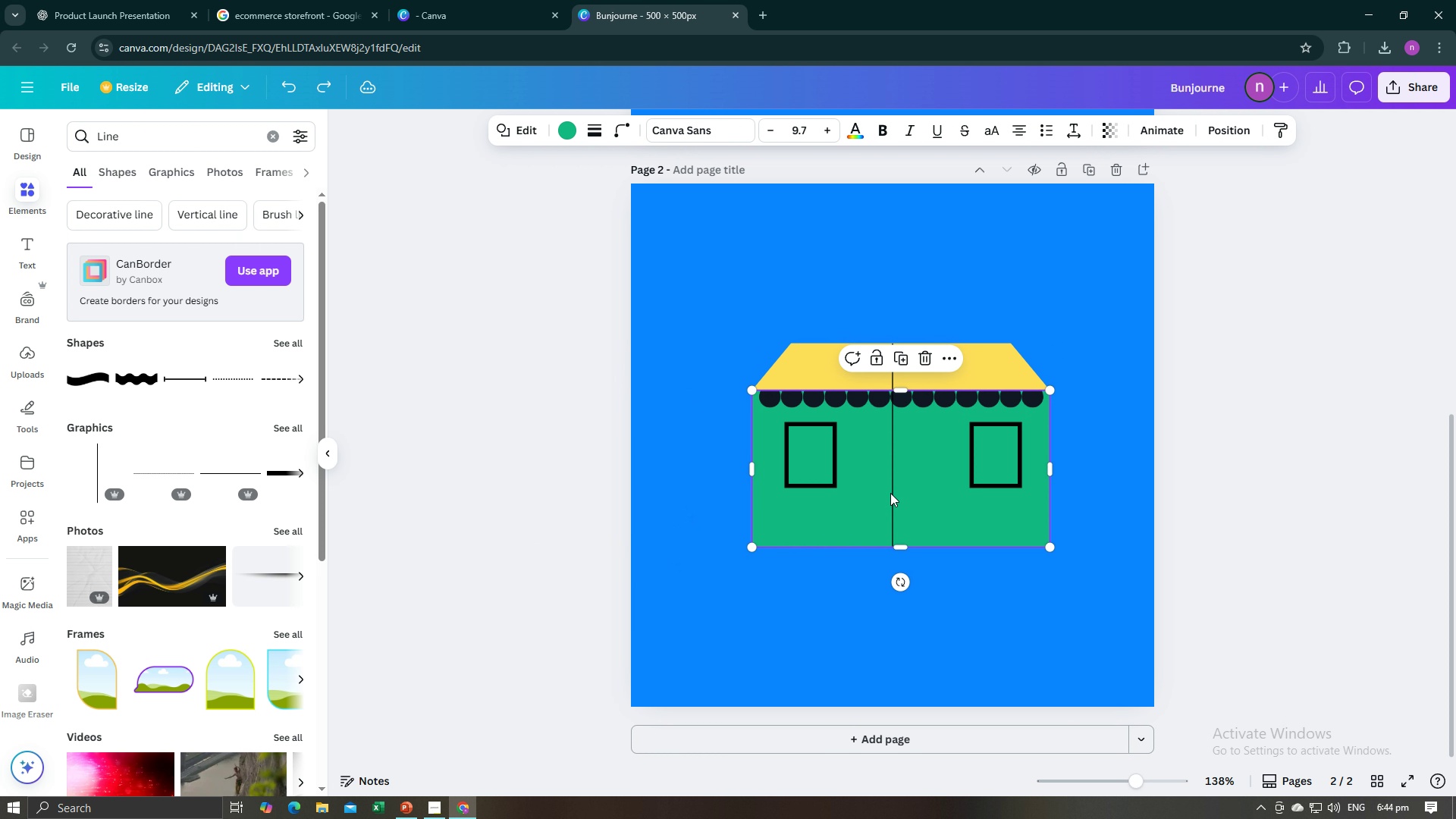 
left_click_drag(start_coordinate=[890, 492], to_coordinate=[802, 500])
 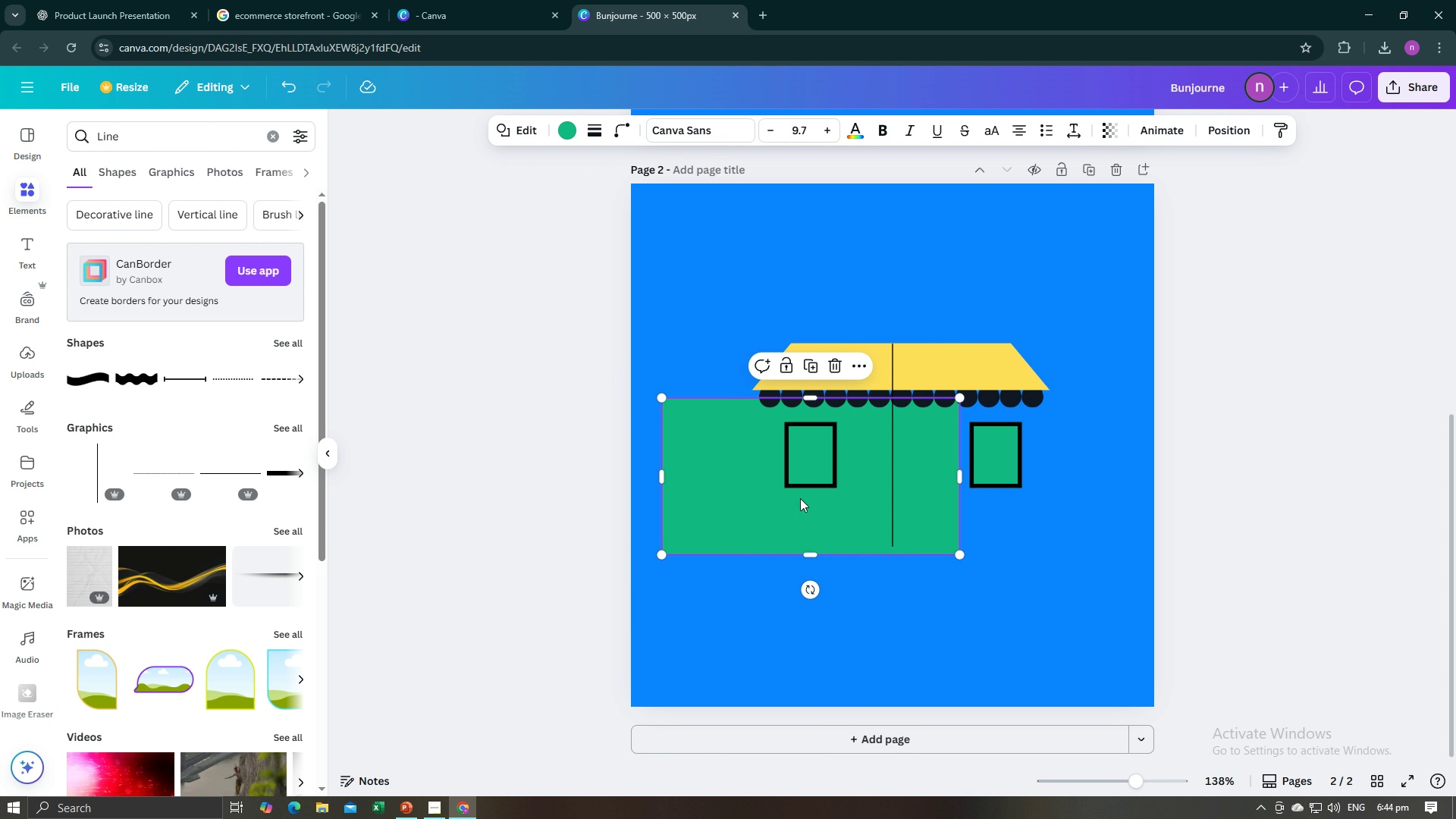 
key(Control+Z)
 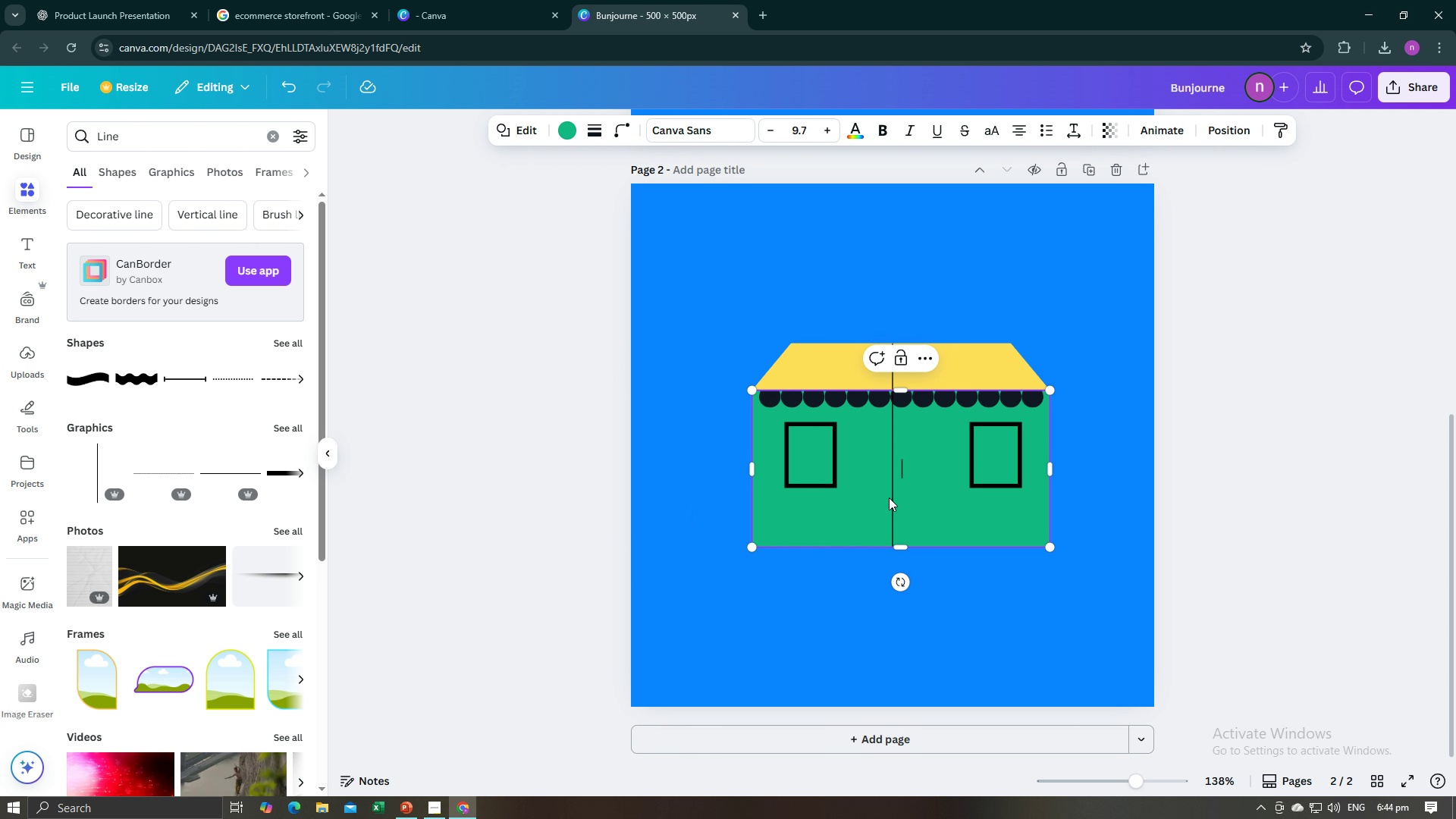 
double_click([895, 494])
 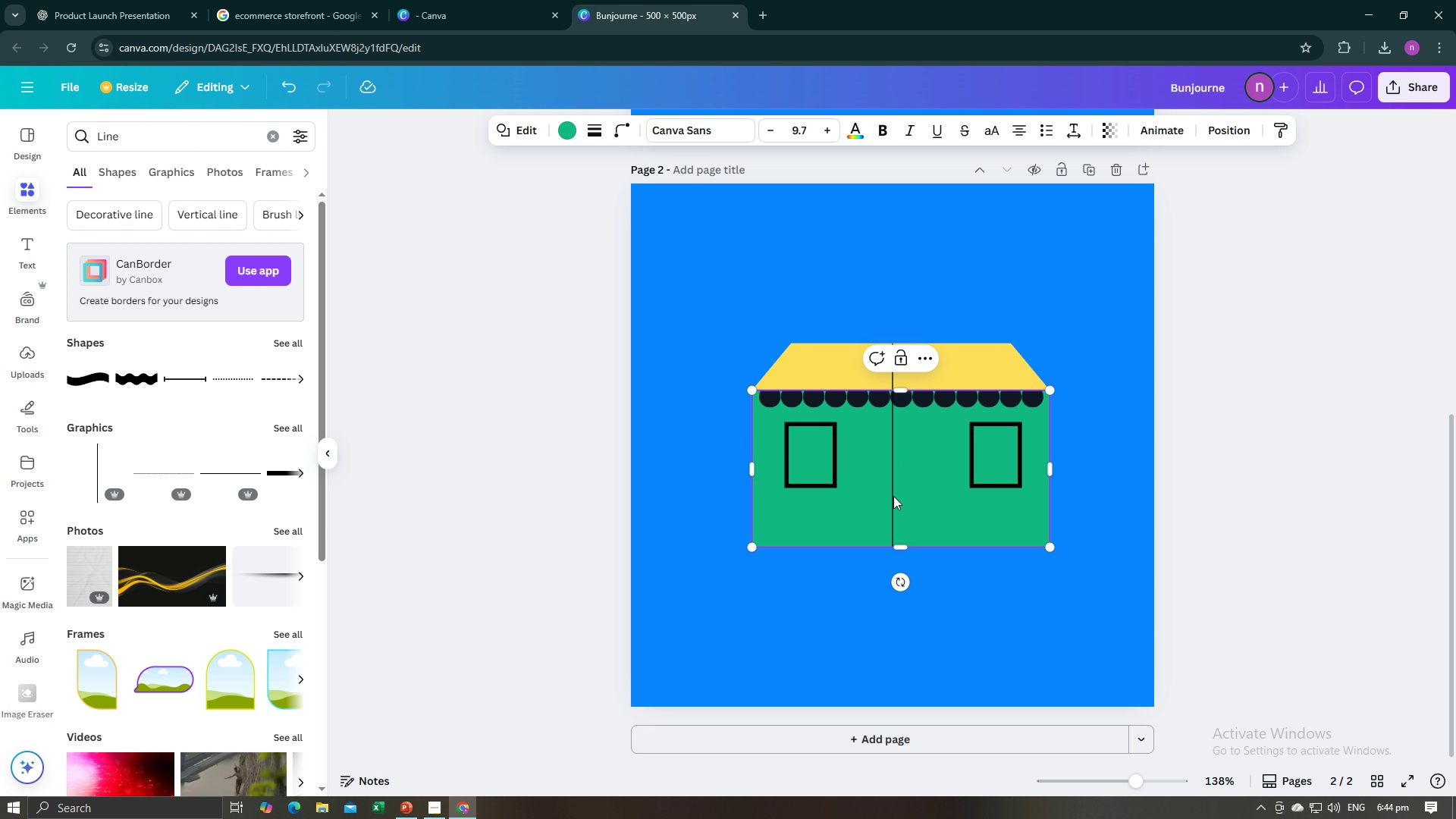 
triple_click([893, 495])
 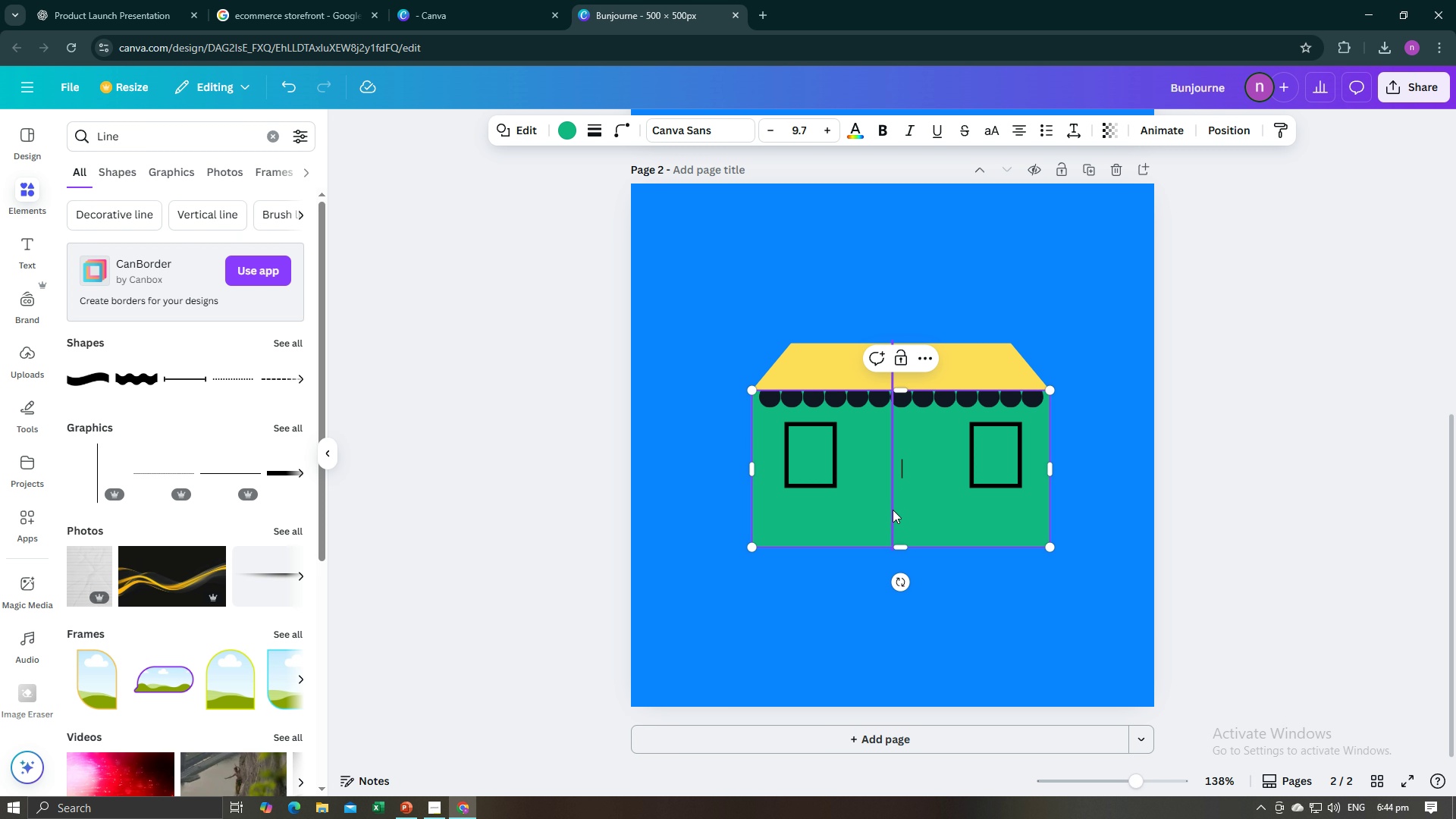 
triple_click([893, 499])
 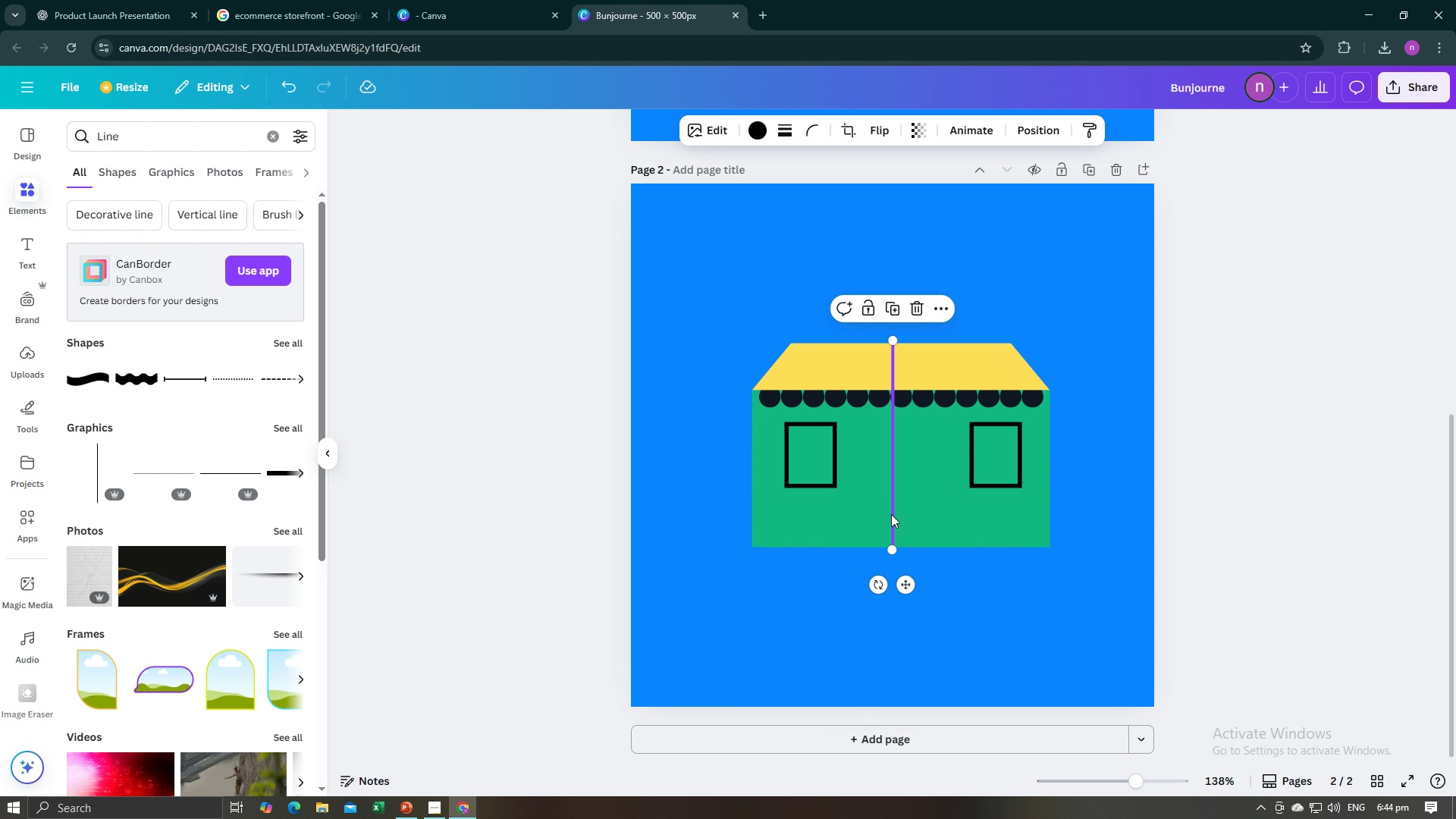 
left_click_drag(start_coordinate=[893, 513], to_coordinate=[711, 546])
 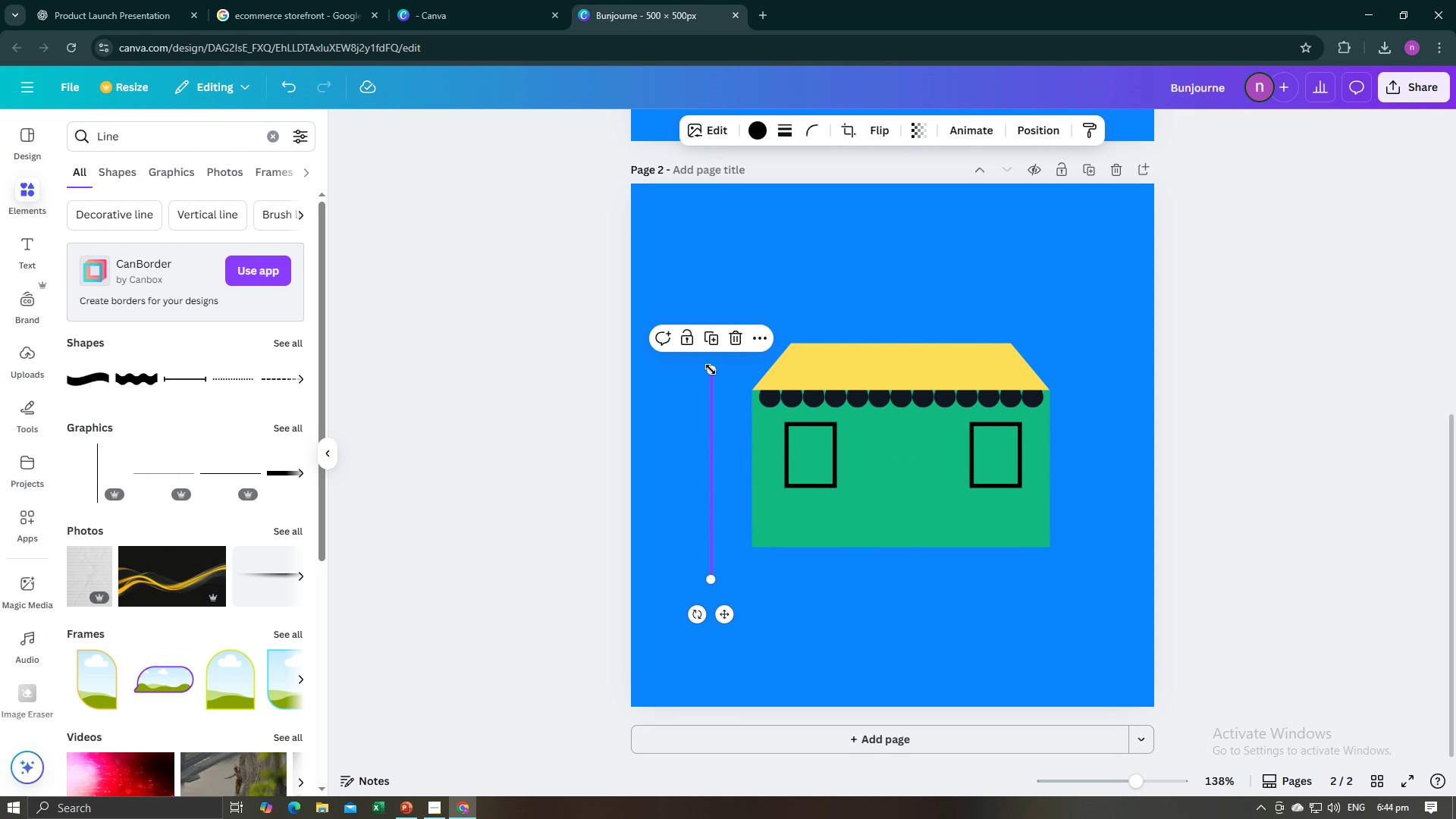 
left_click_drag(start_coordinate=[711, 370], to_coordinate=[711, 447])
 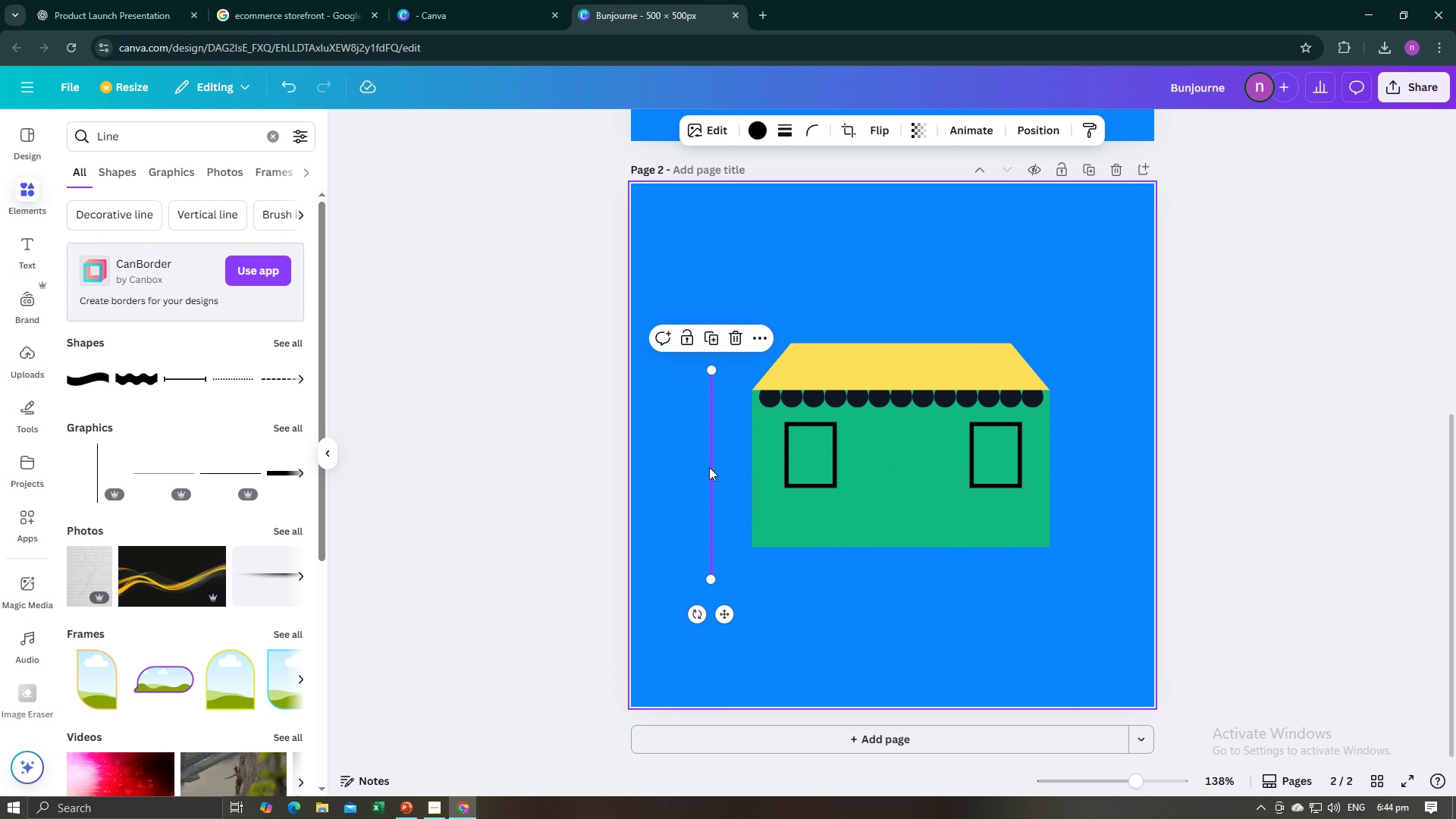 
right_click([709, 467])
 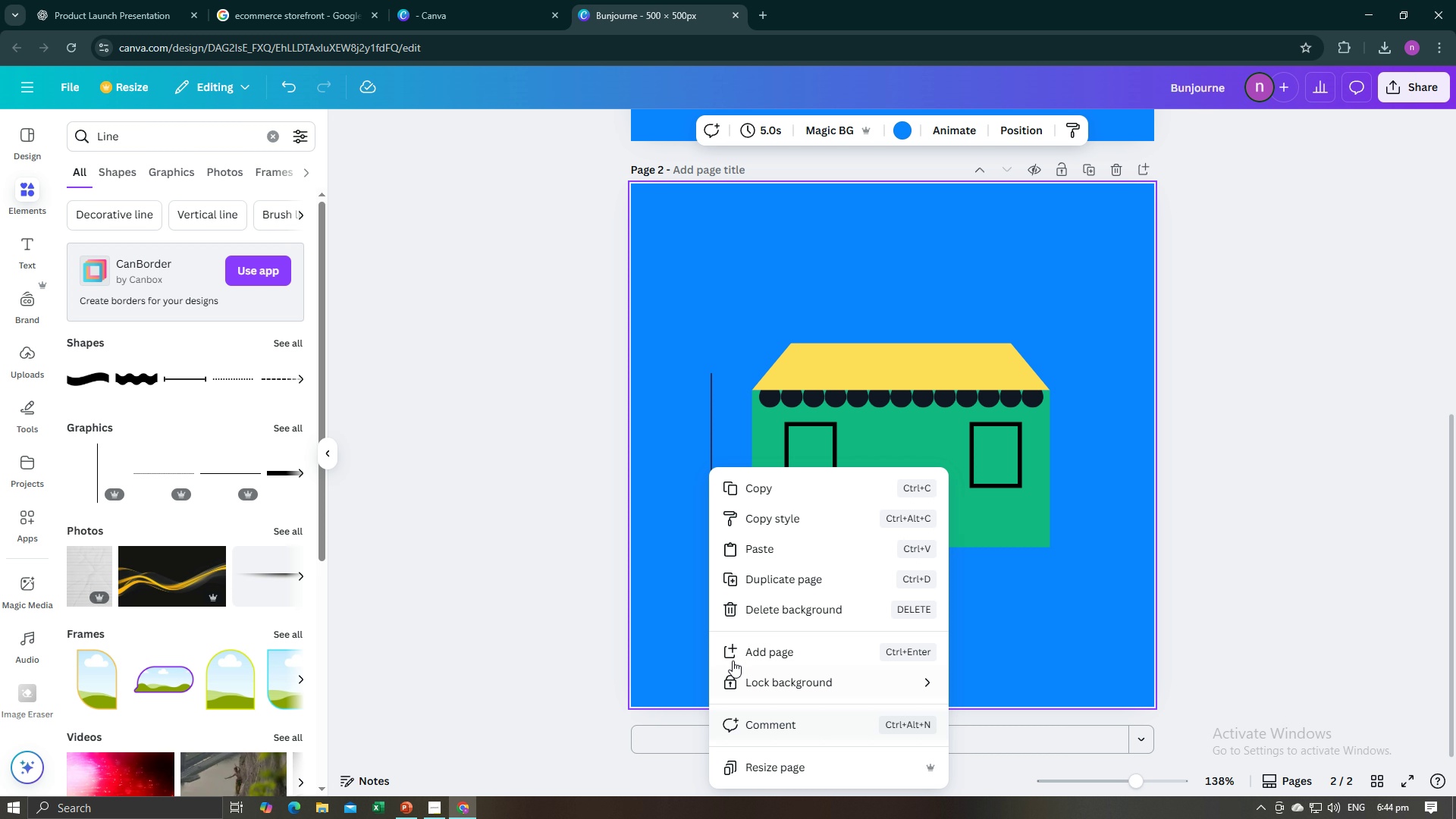 
left_click([711, 550])
 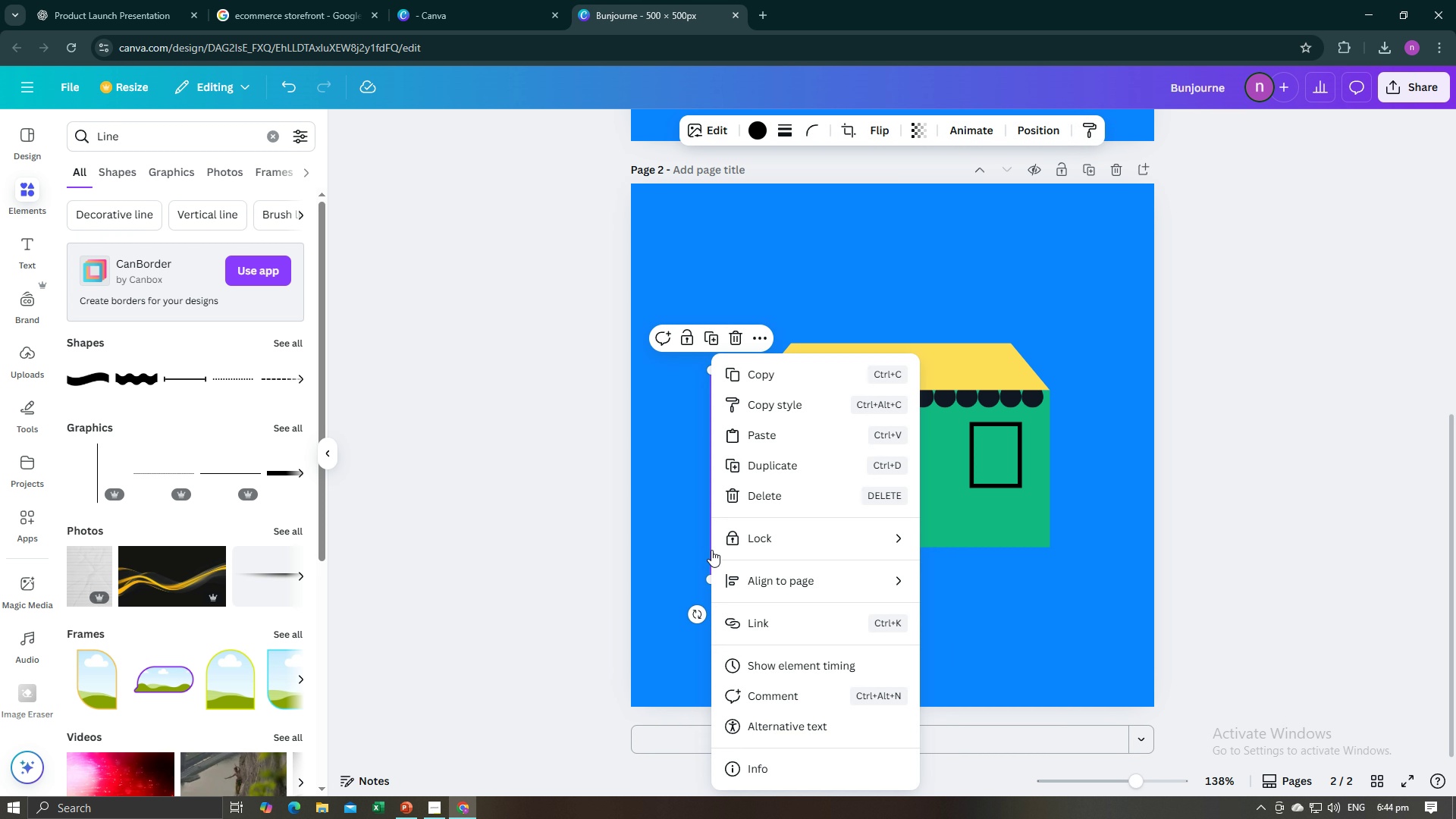 
right_click([711, 550])
 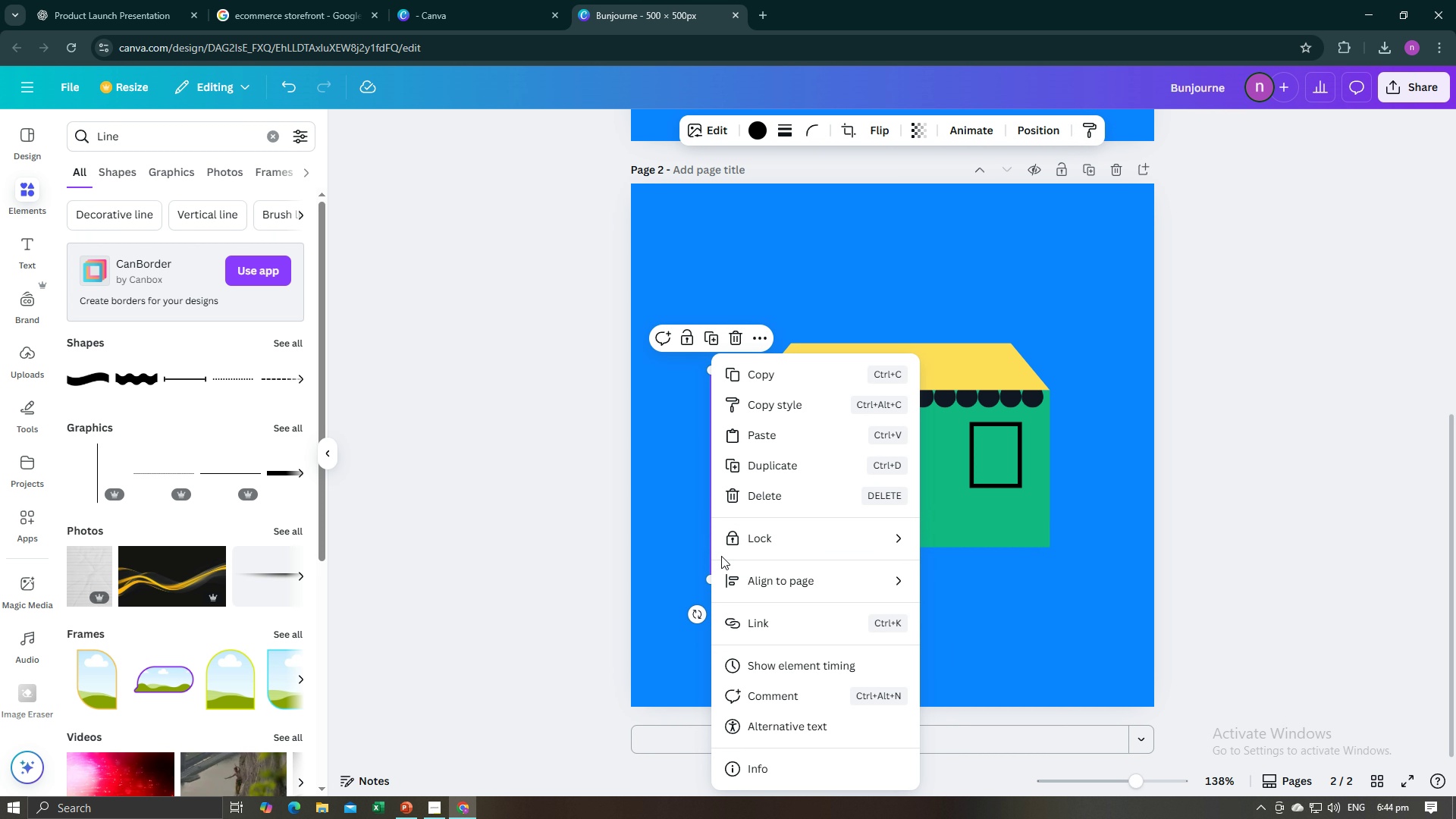 
wait(6.26)
 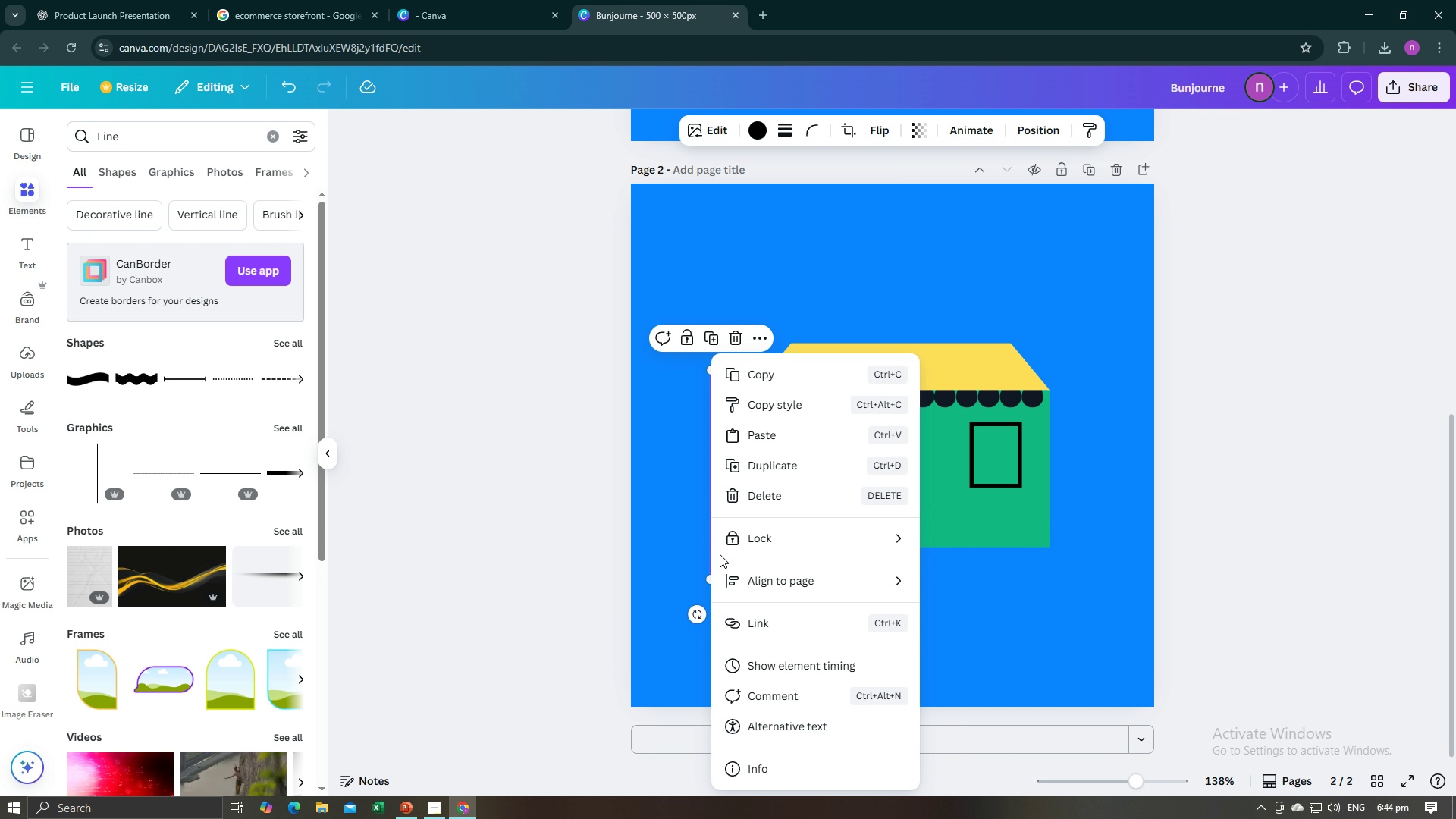 
left_click_drag(start_coordinate=[688, 569], to_coordinate=[688, 573])
 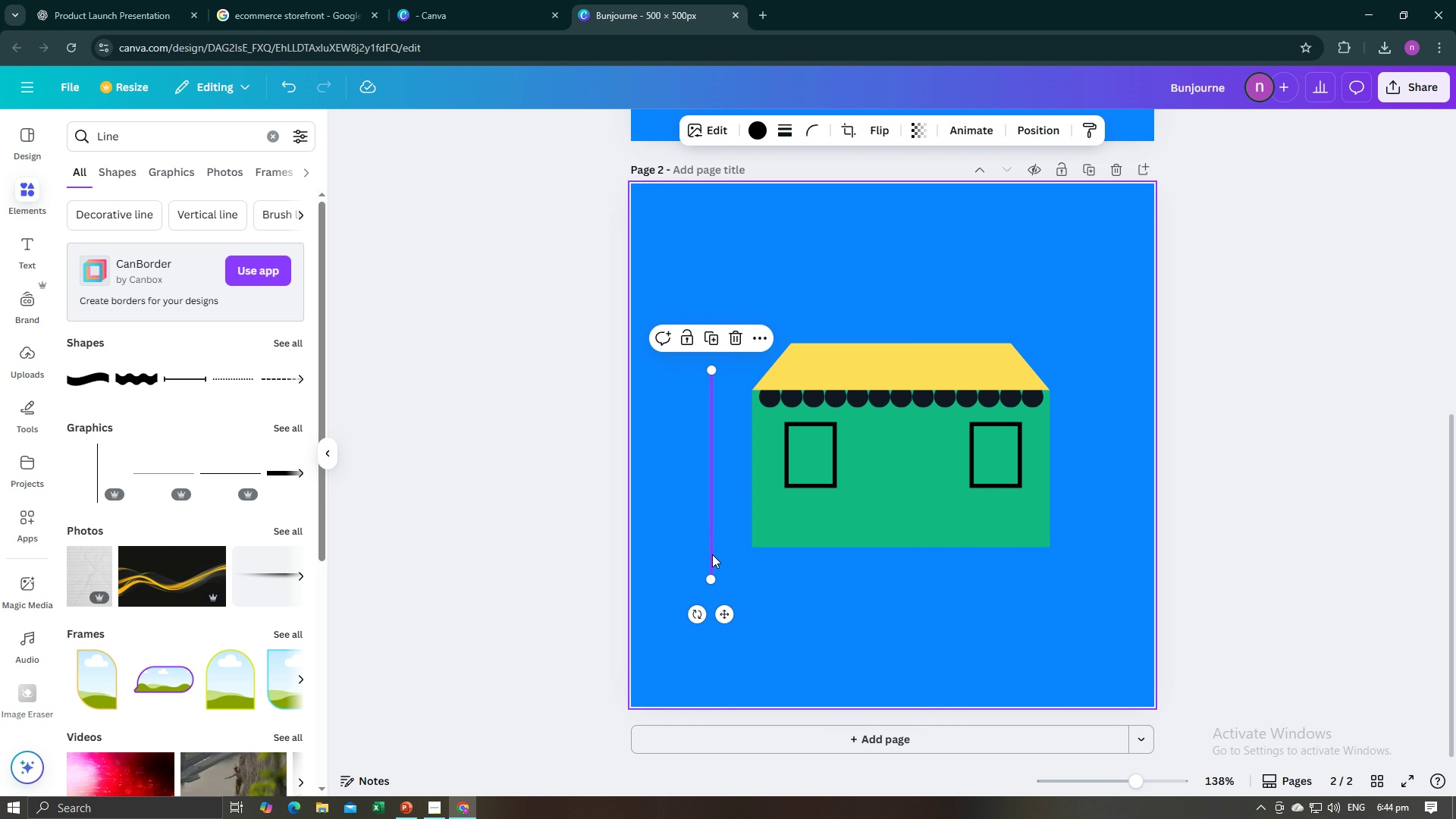 
left_click([712, 554])
 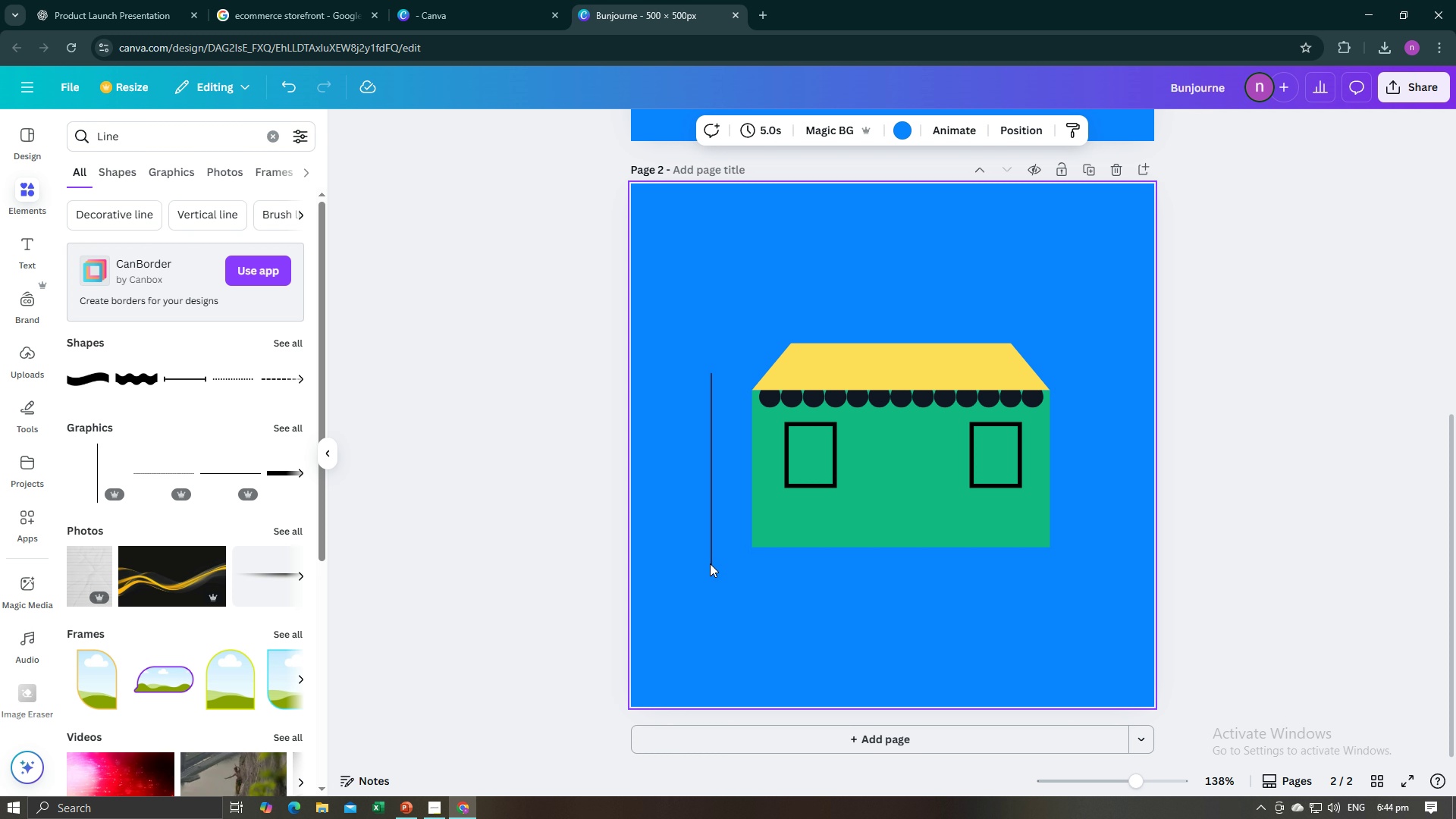 
left_click([711, 563])
 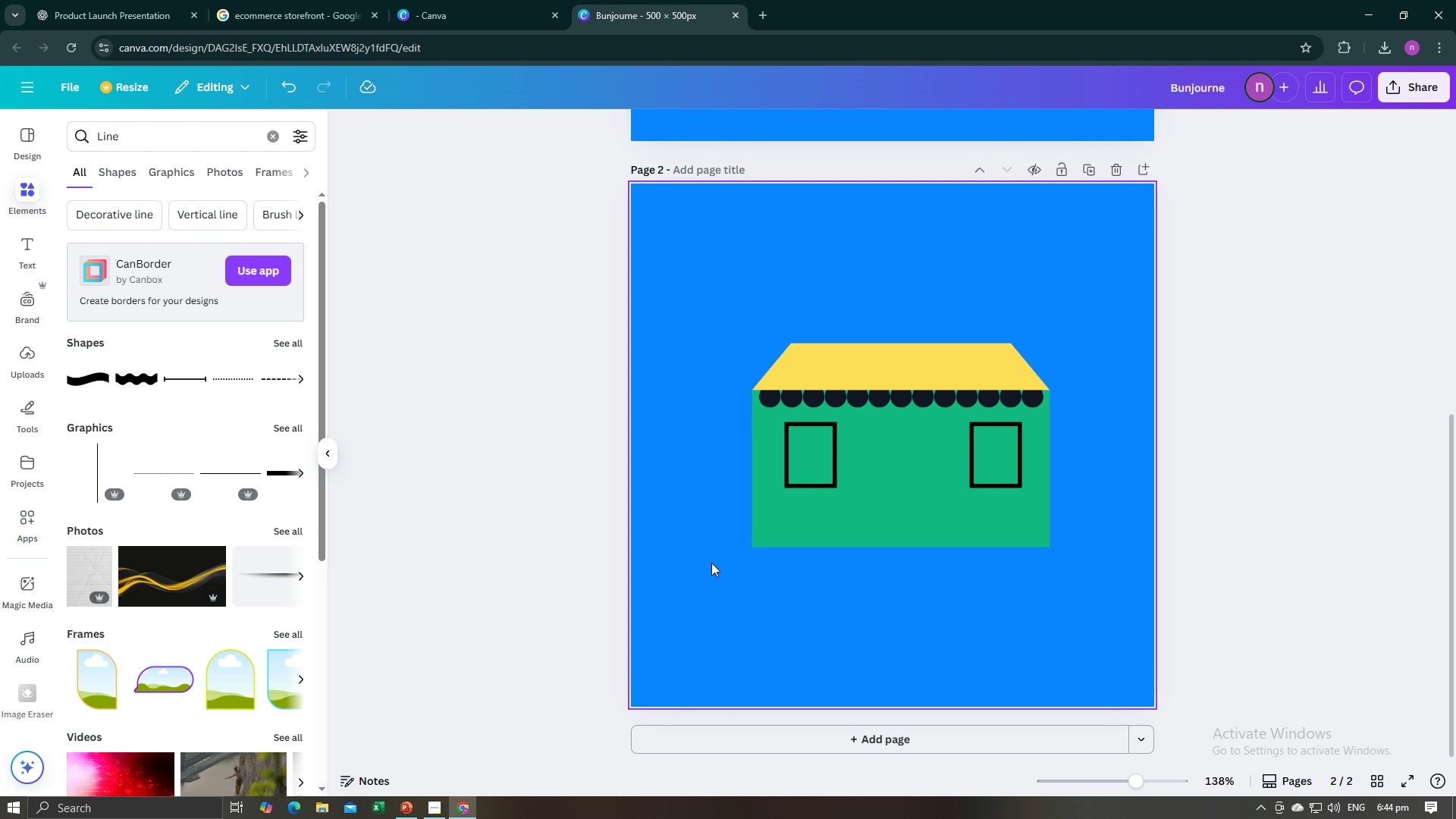 
key(Backspace)
 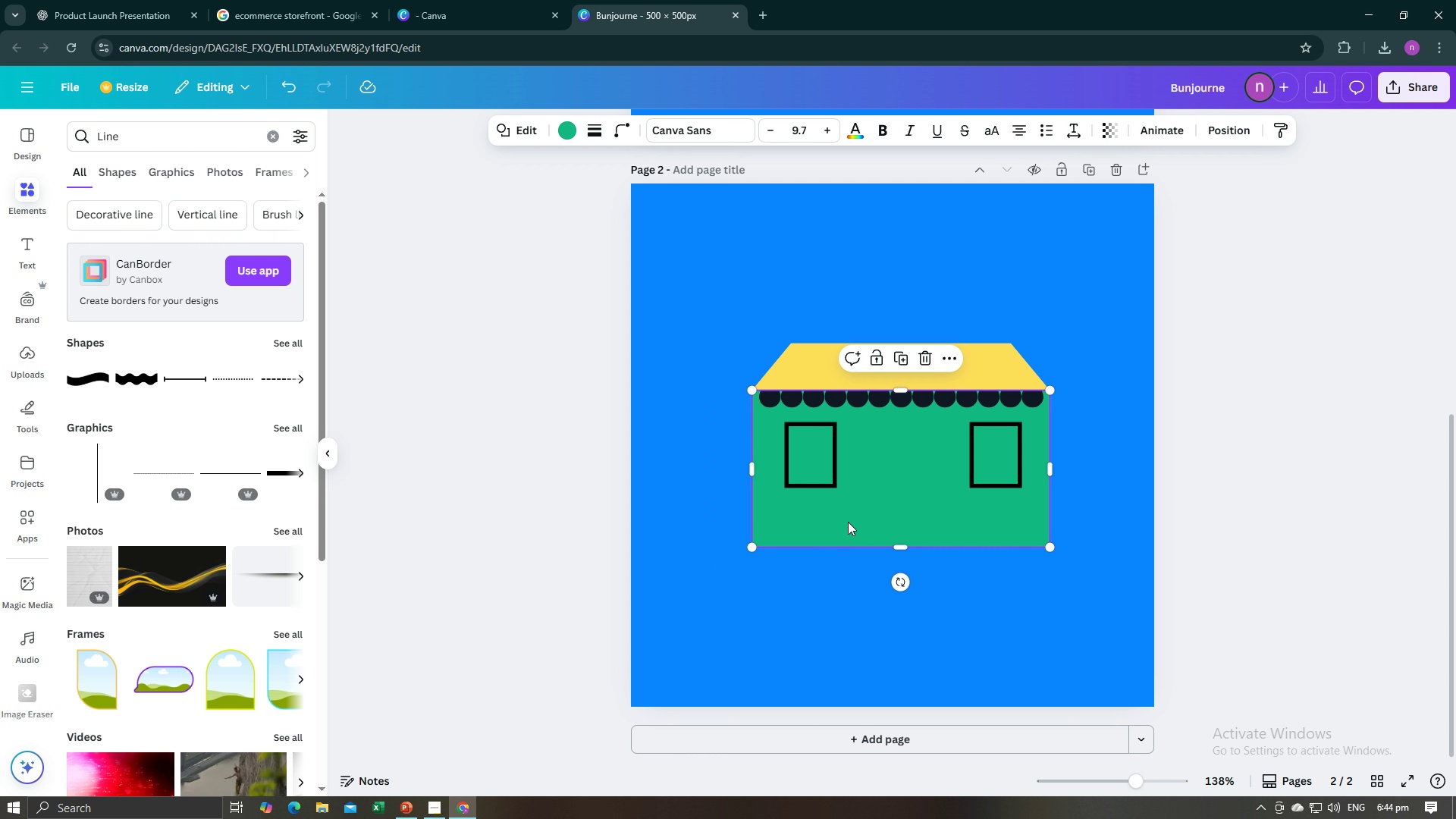 
left_click([848, 522])
 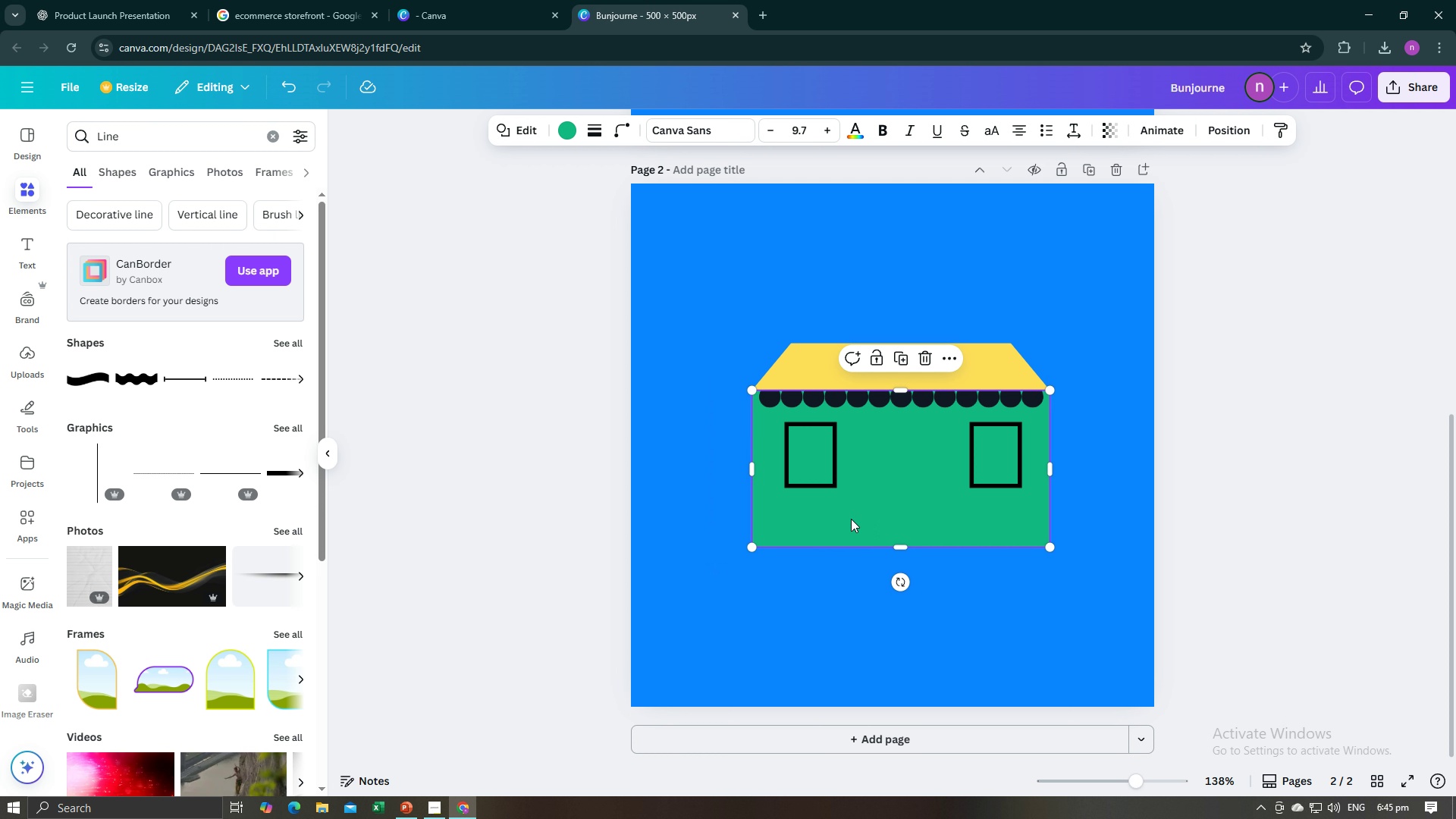 
left_click([808, 469])
 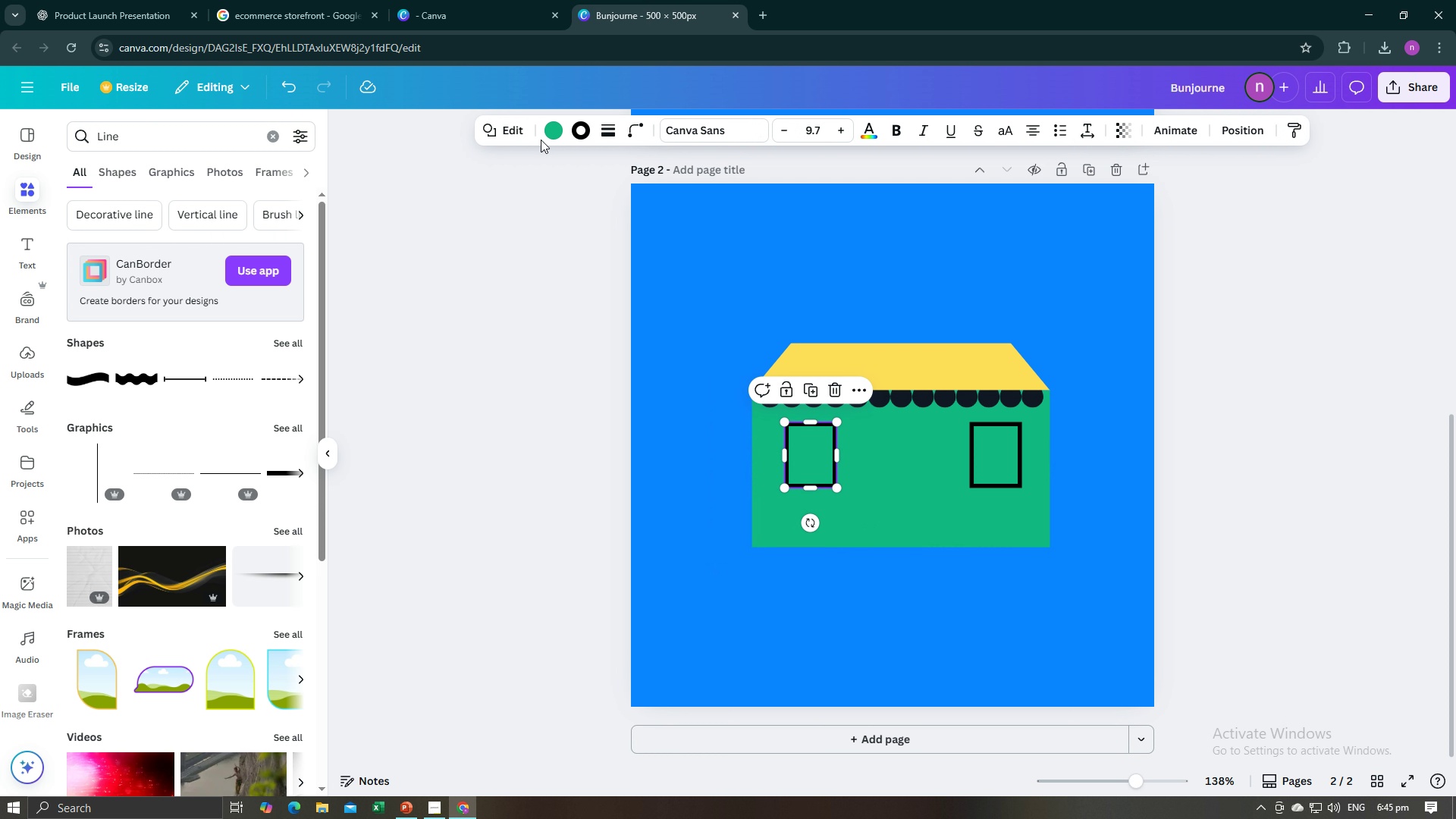 
left_click([551, 133])
 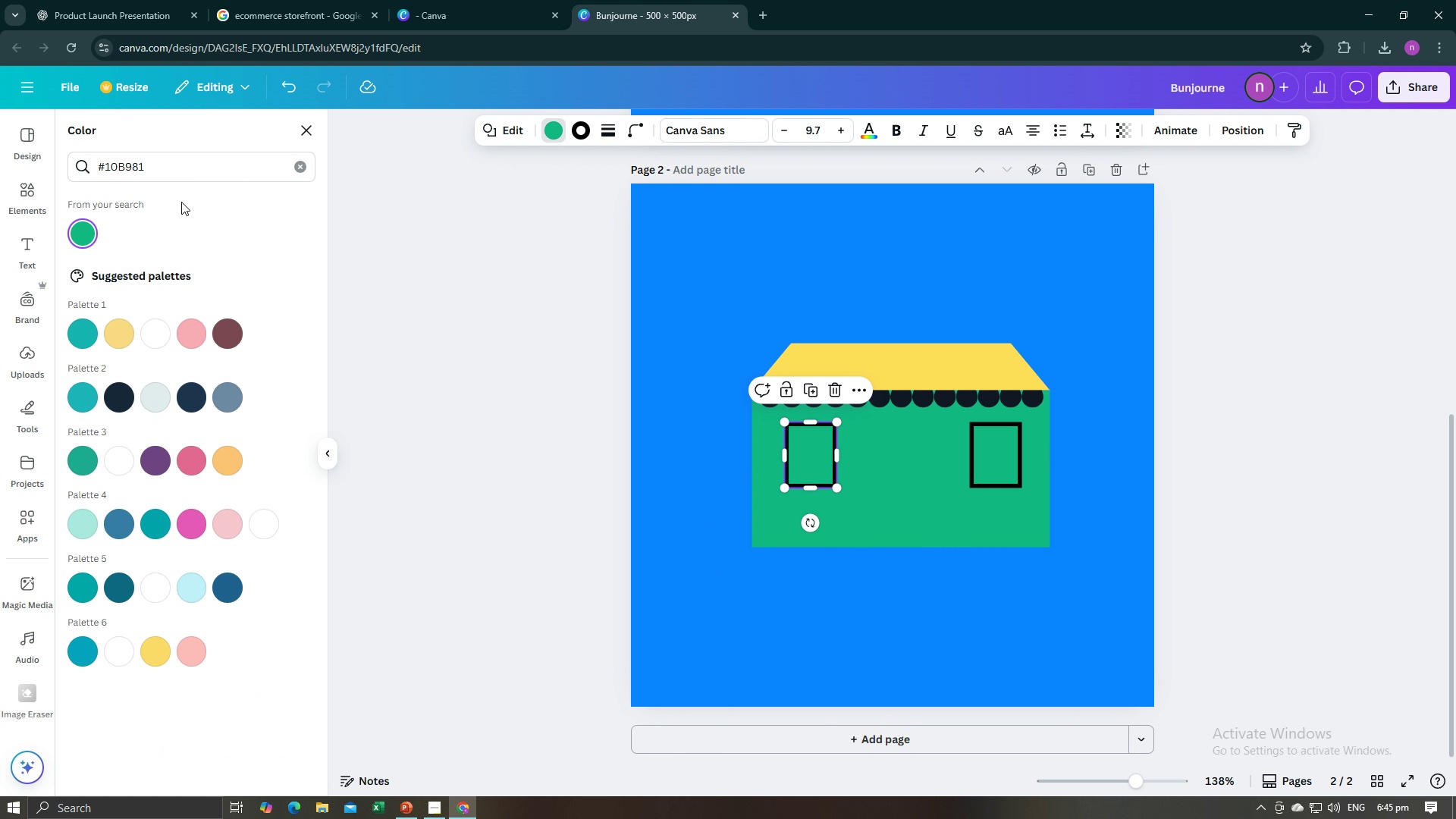 
left_click_drag(start_coordinate=[181, 173], to_coordinate=[101, 172])
 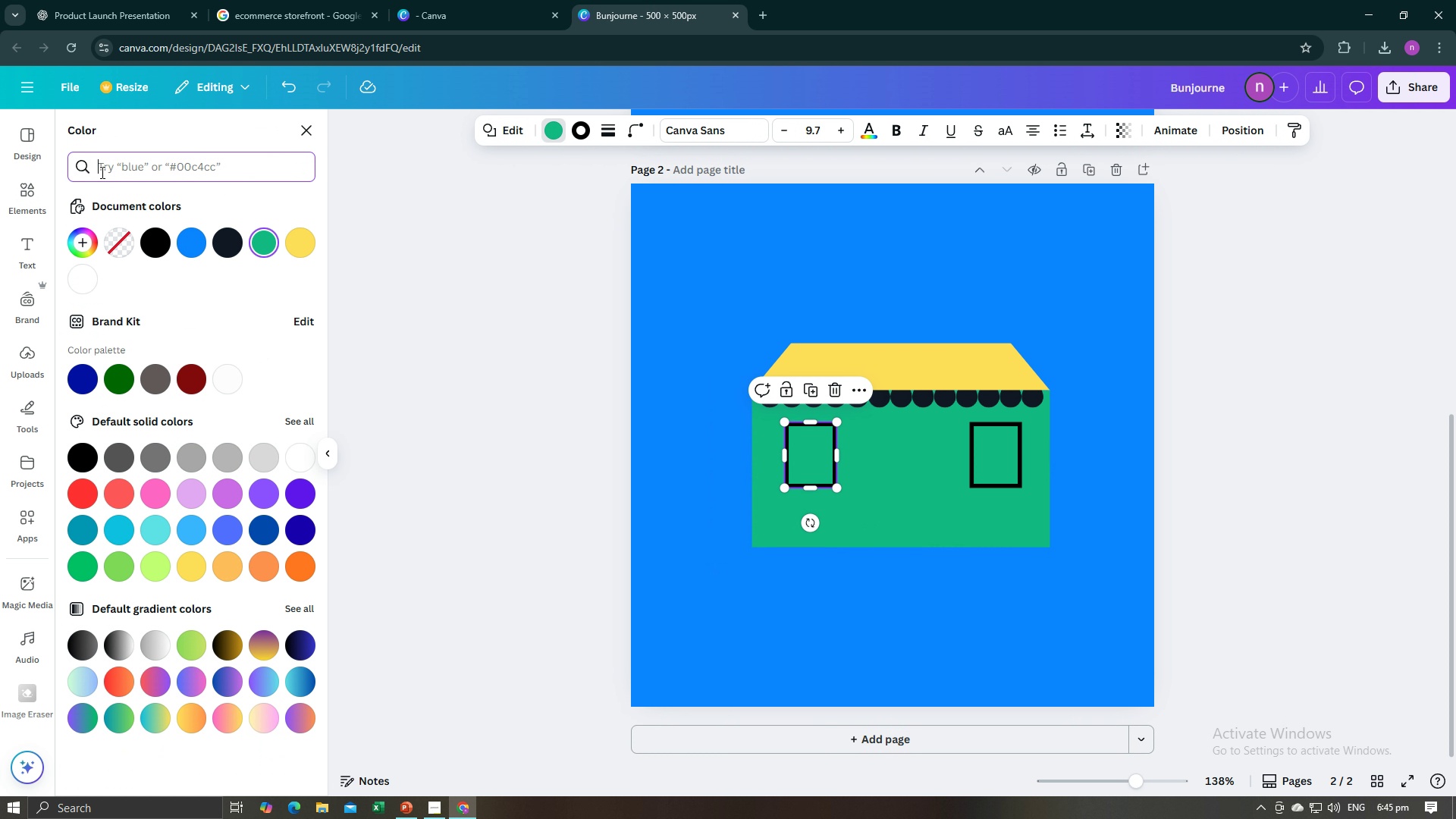 
key(Backspace)
 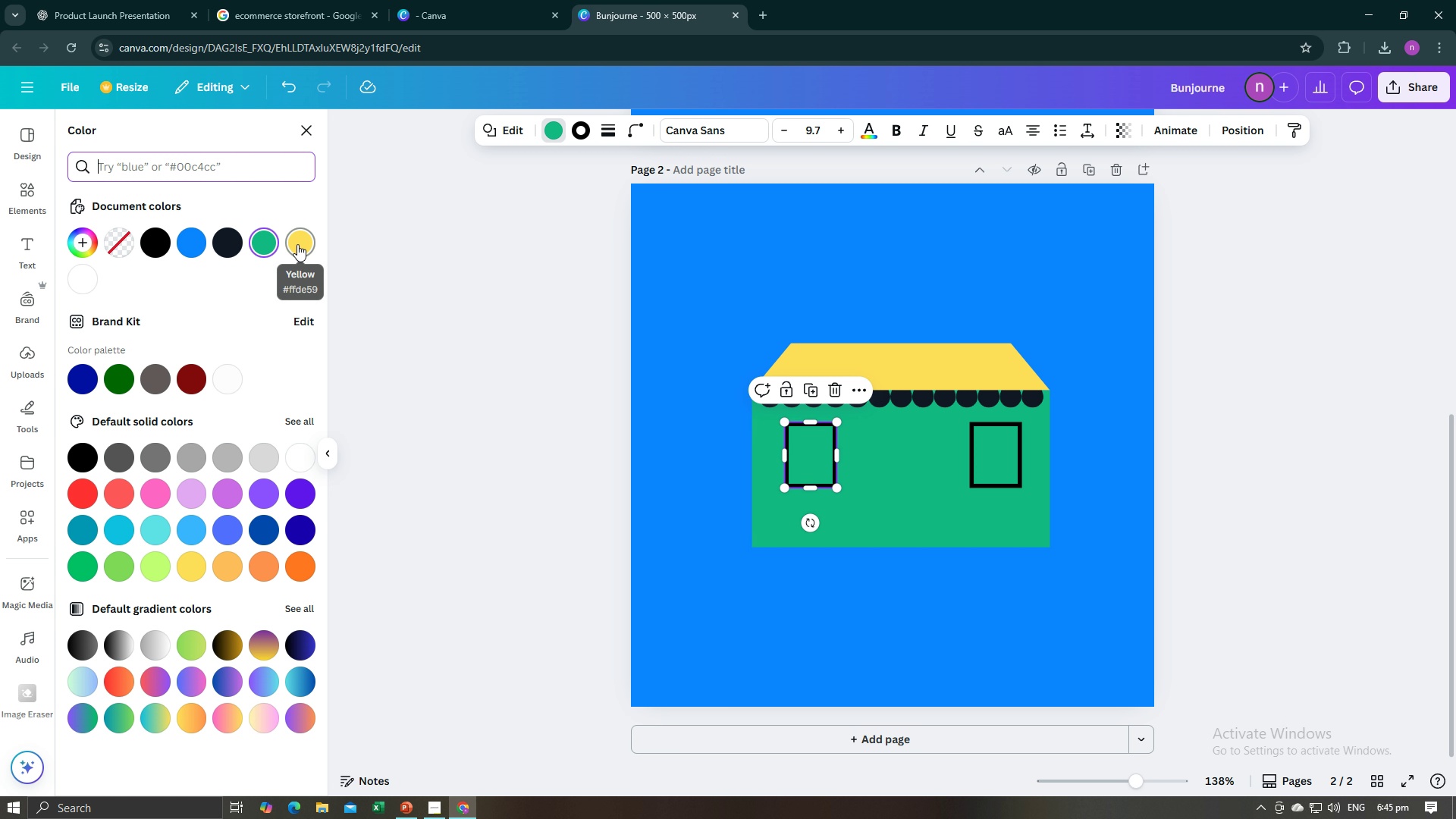 
left_click([297, 244])
 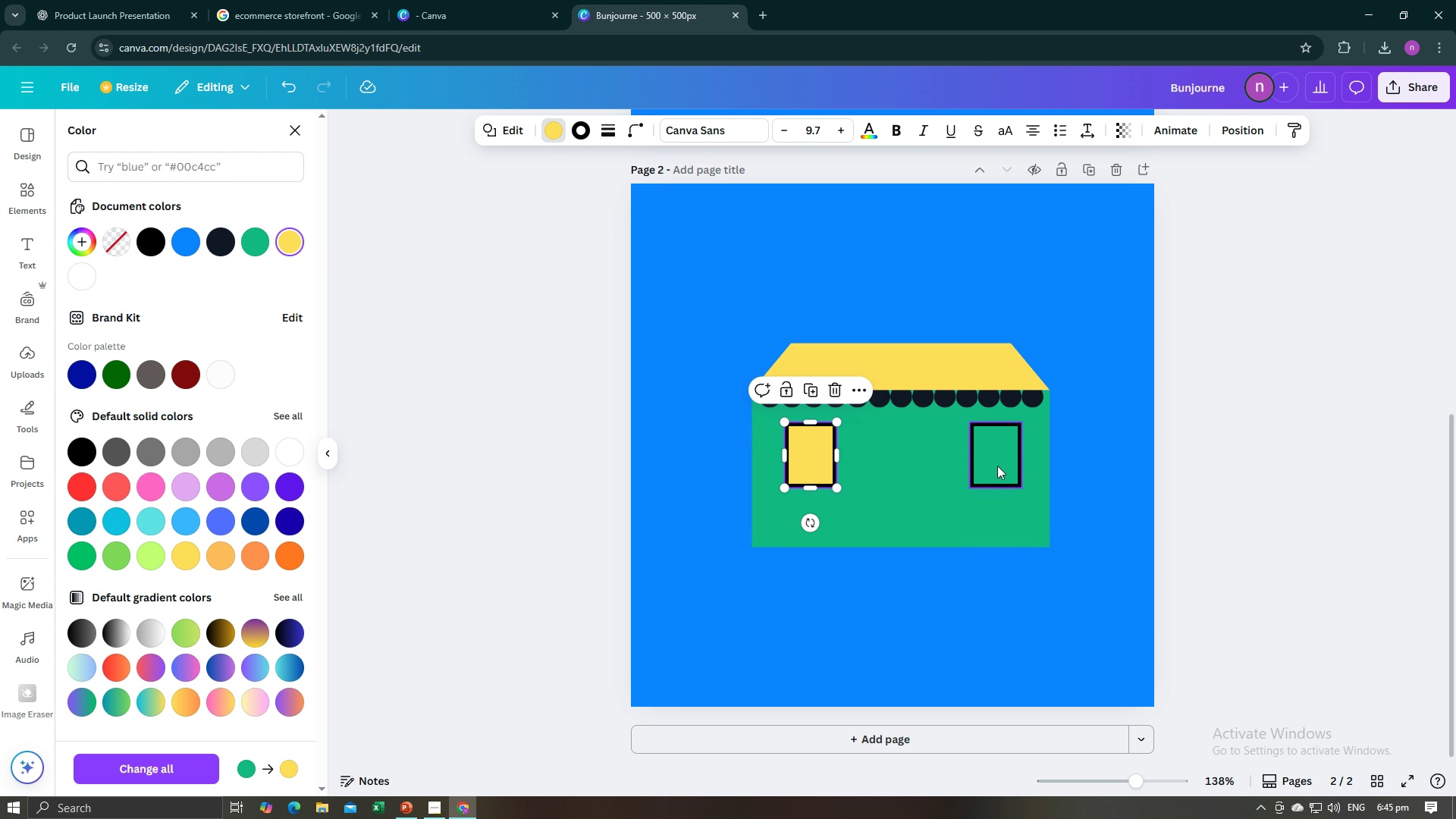 
left_click([997, 466])
 